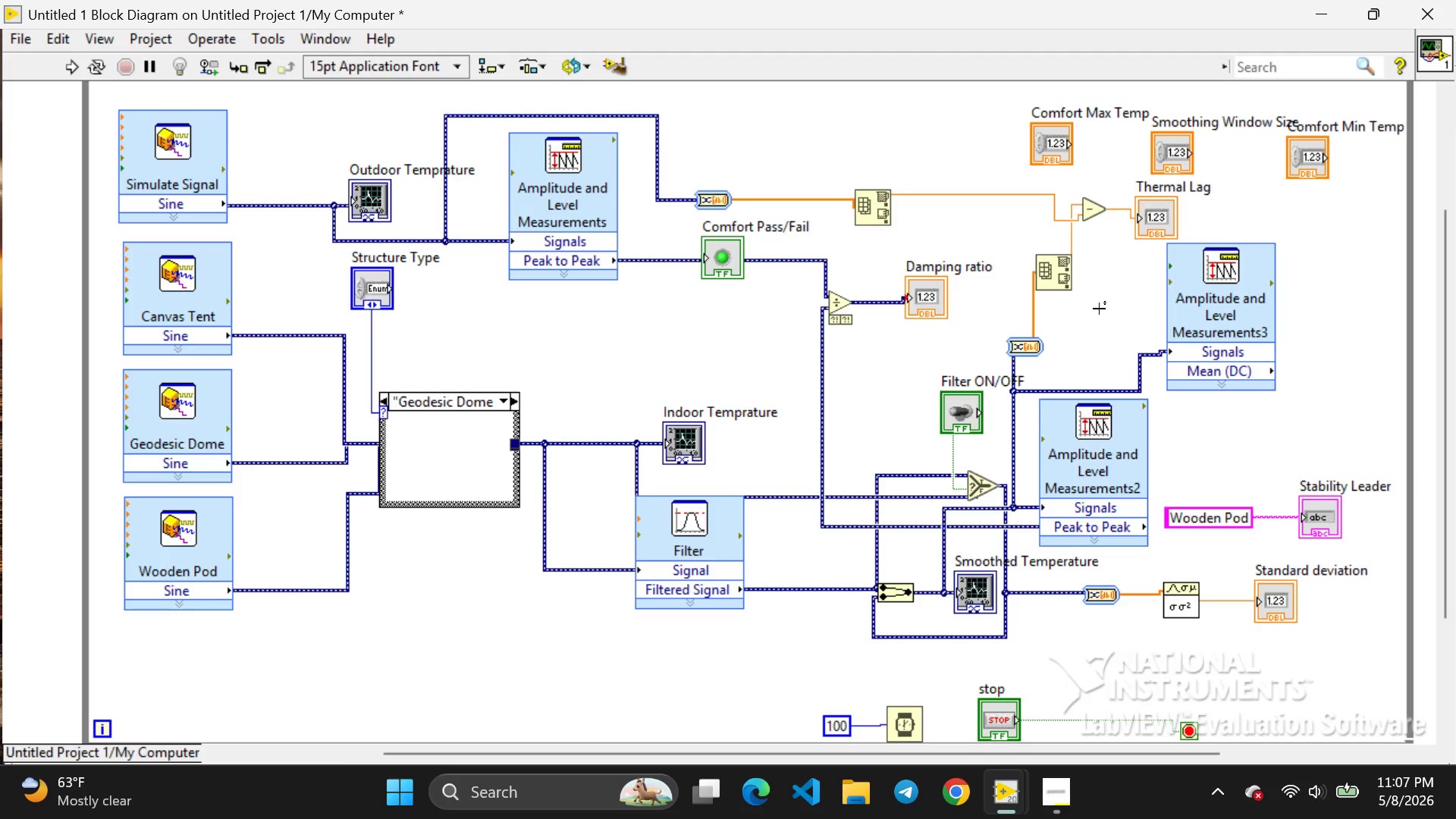 
wait(9.84)
 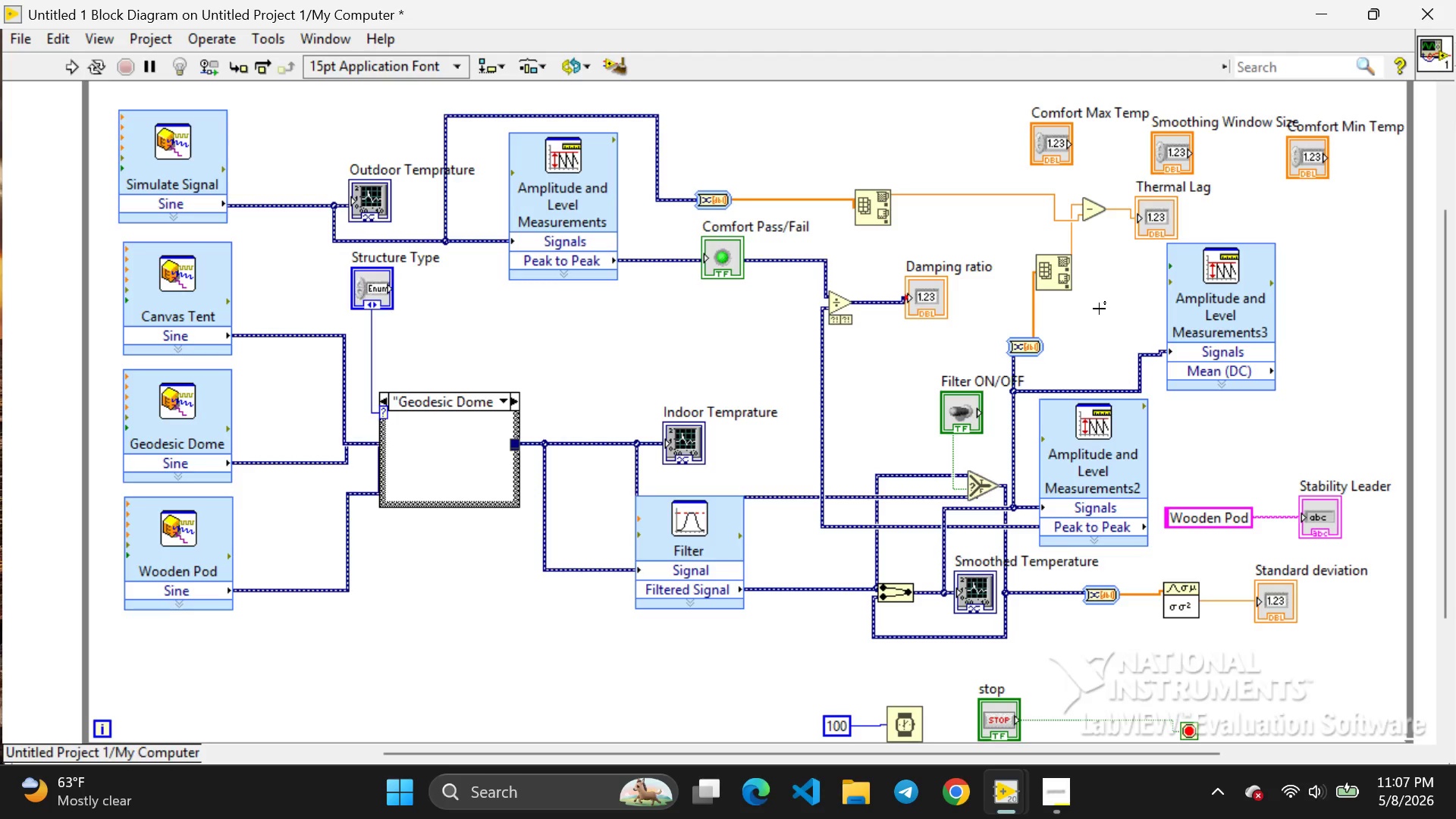 
left_click([1057, 142])
 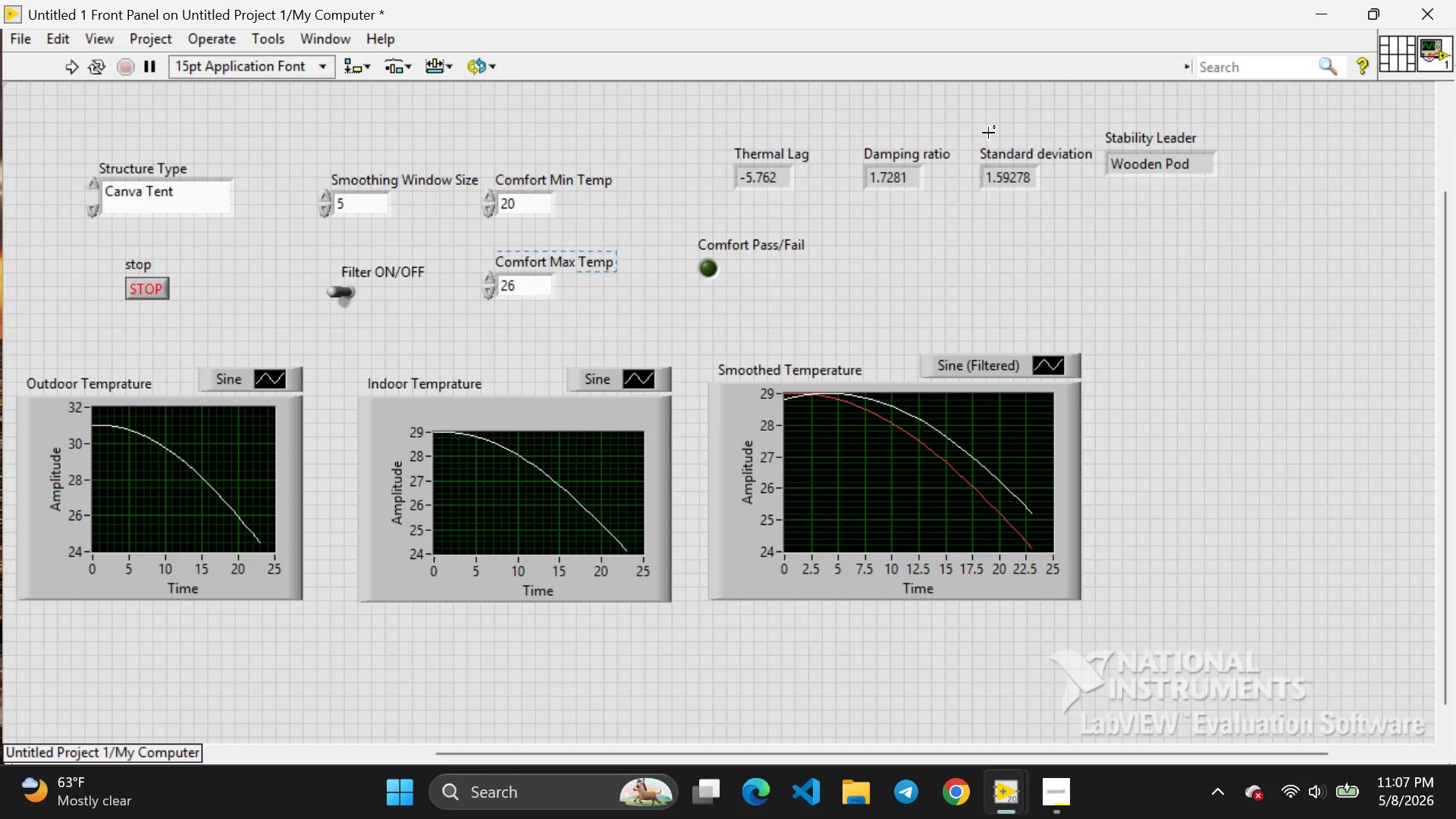 
left_click_drag(start_coordinate=[1057, 142], to_coordinate=[988, 133])
 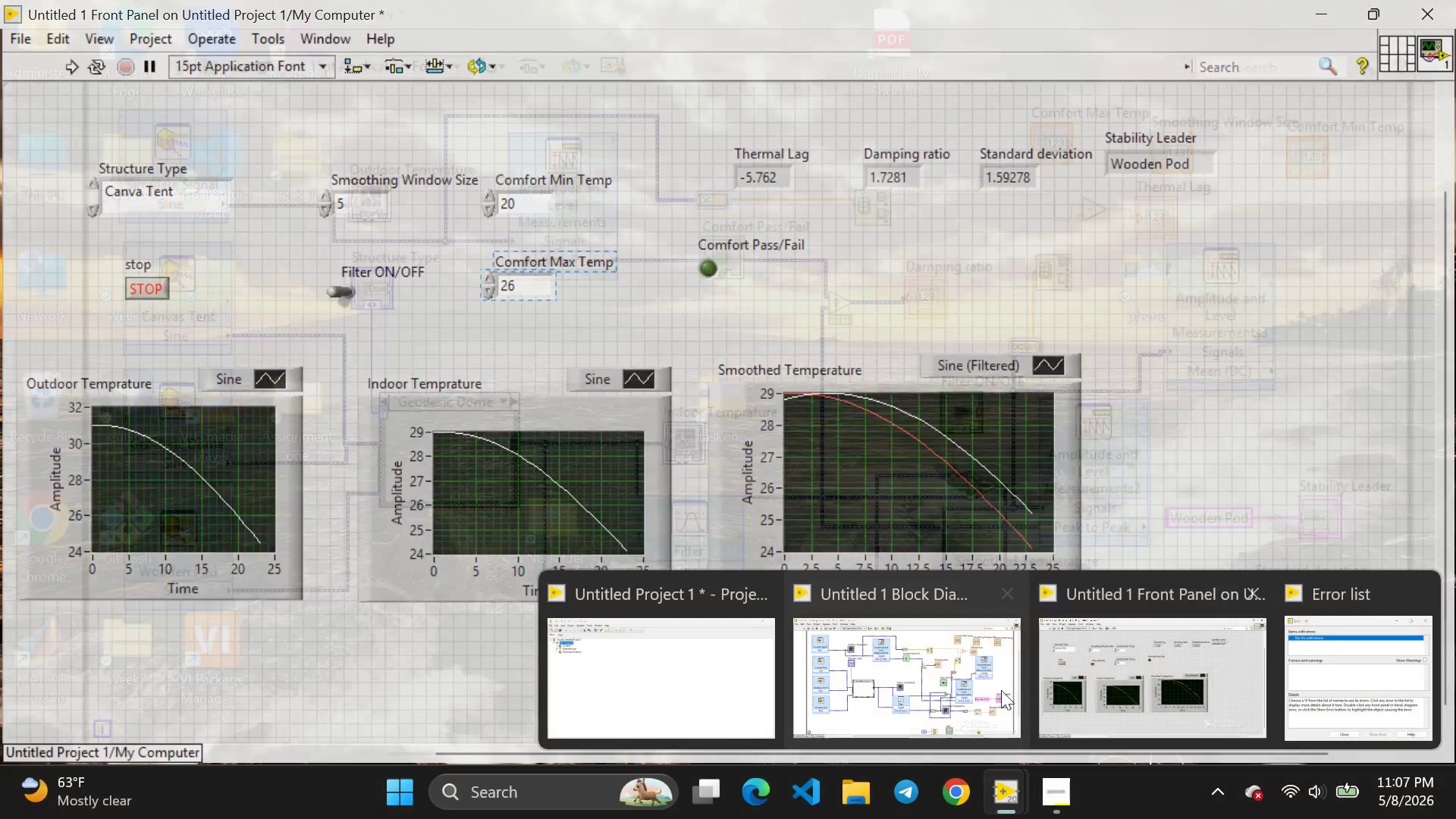 
left_click([984, 676])
 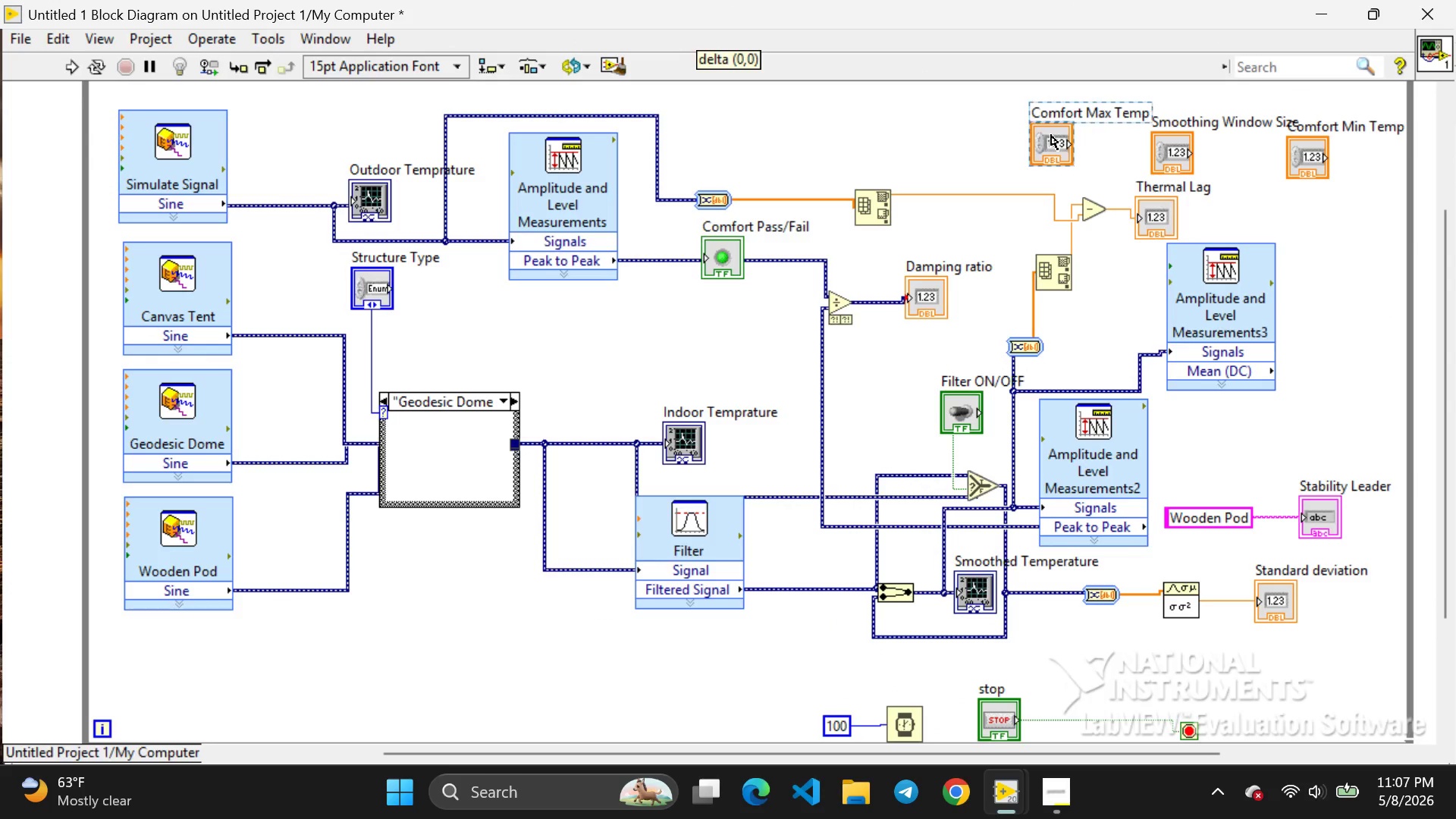 
left_click_drag(start_coordinate=[1051, 135], to_coordinate=[718, 102])
 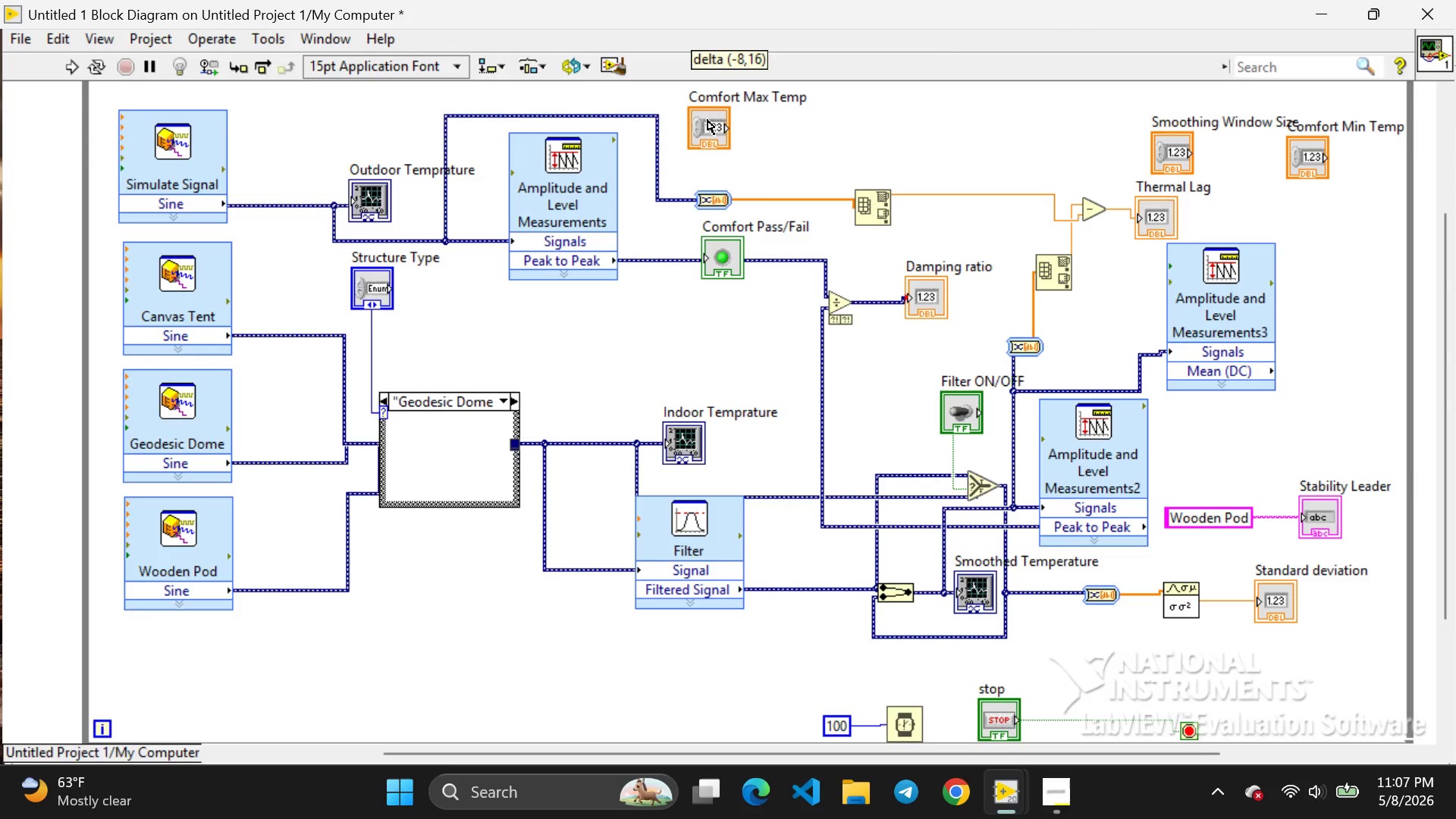 
left_click_drag(start_coordinate=[718, 102], to_coordinate=[707, 120])
 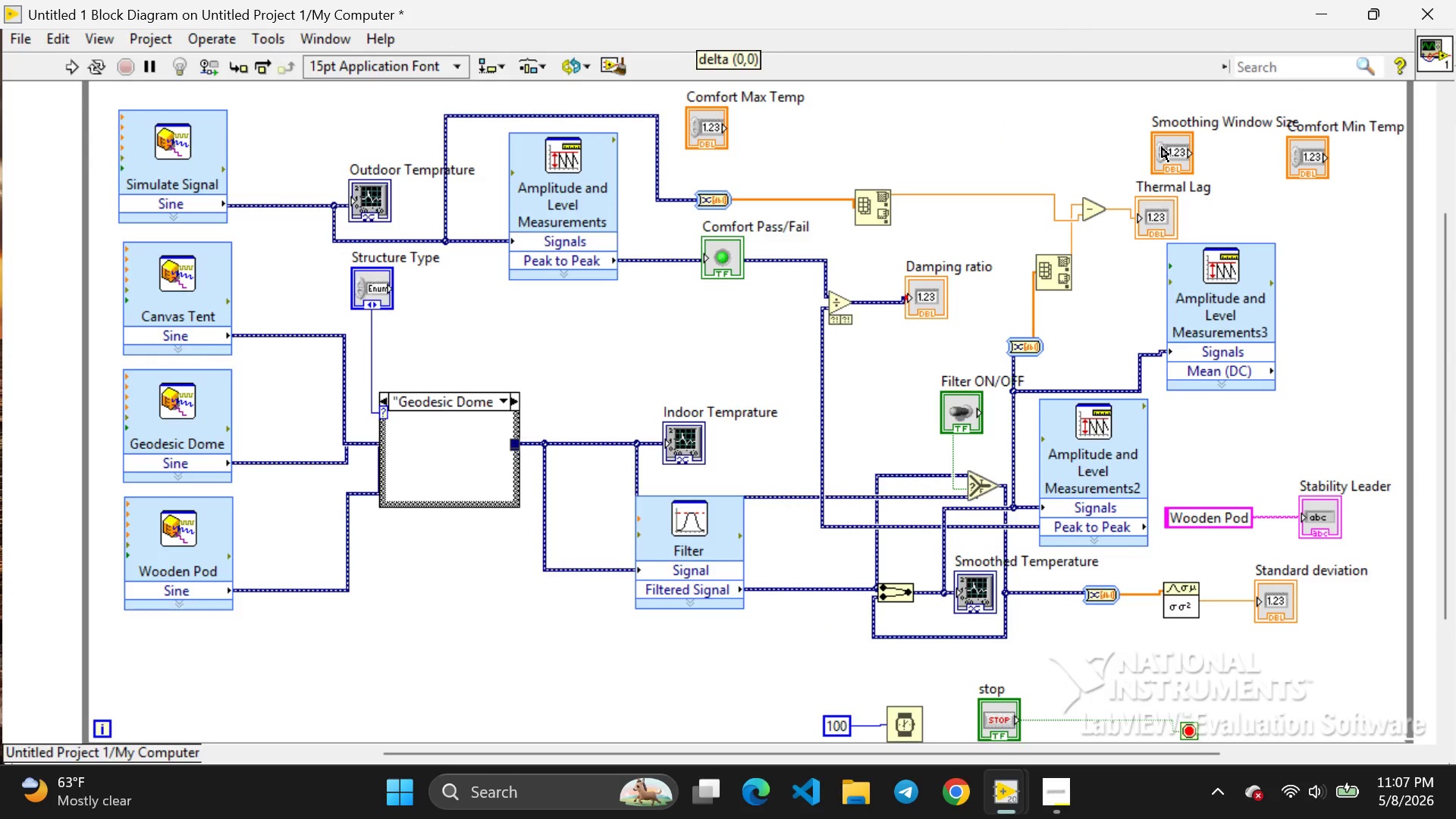 
left_click([1162, 147])
 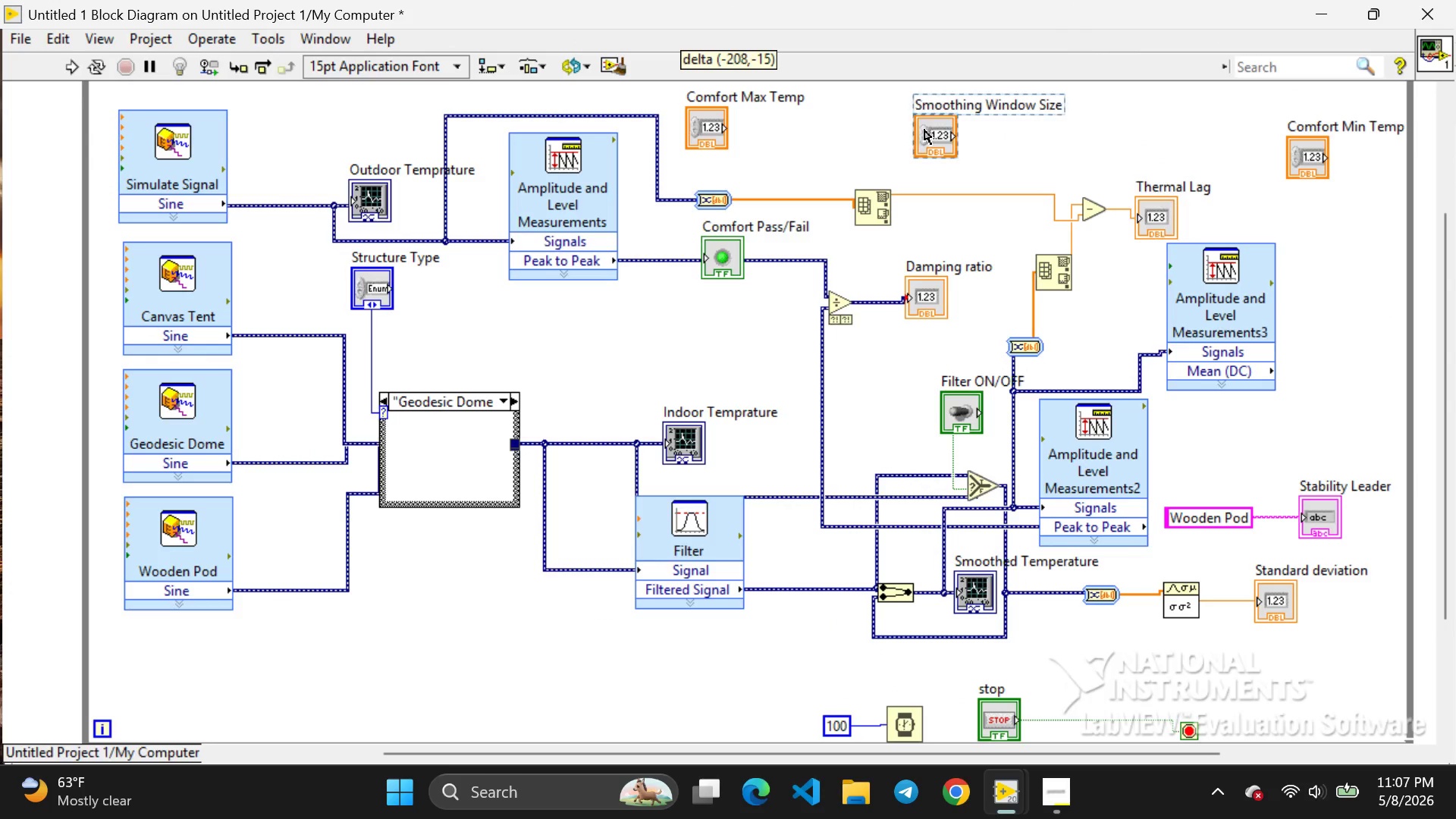 
left_click_drag(start_coordinate=[1162, 147], to_coordinate=[832, 123])
 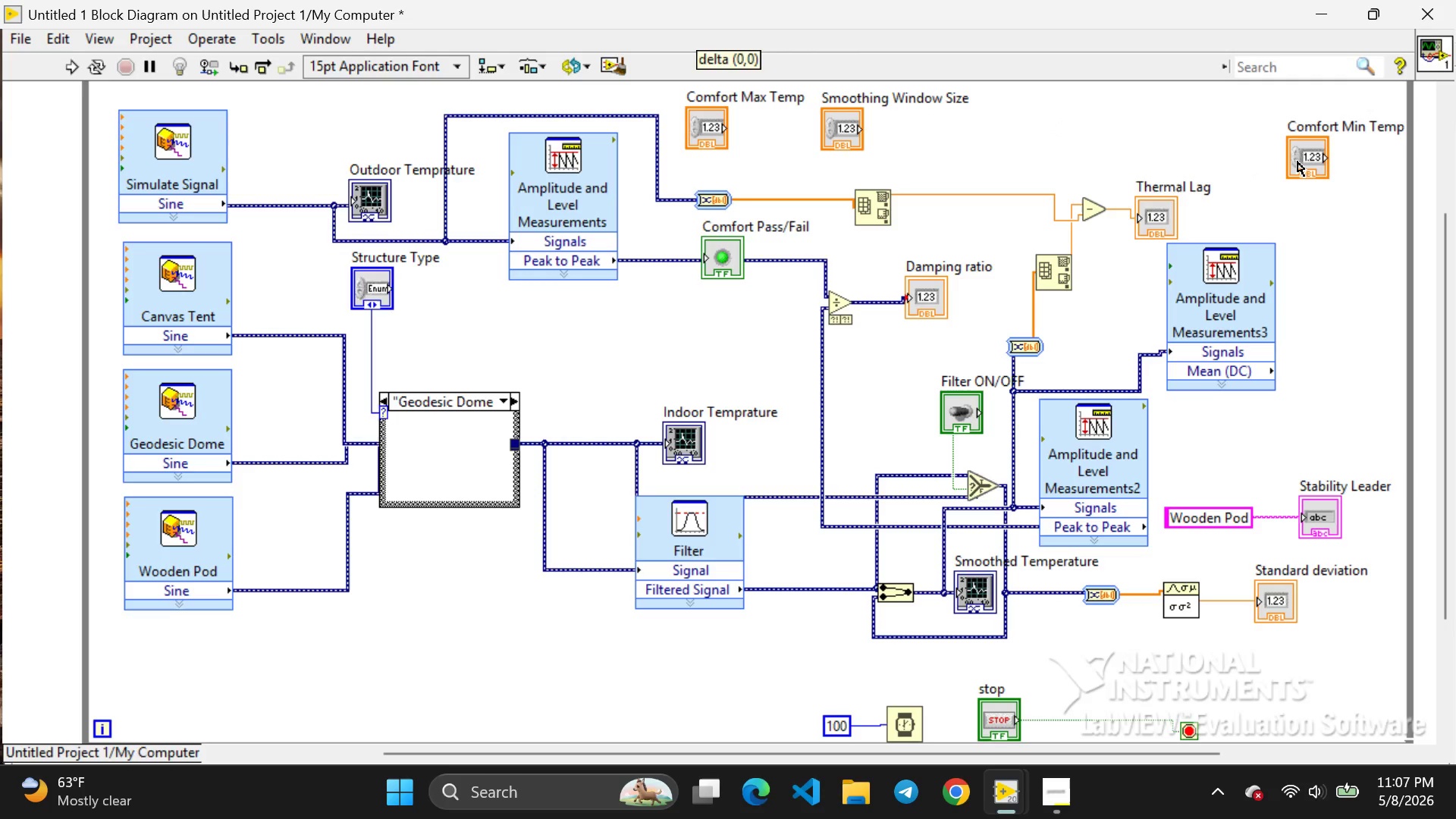 
left_click([1298, 162])
 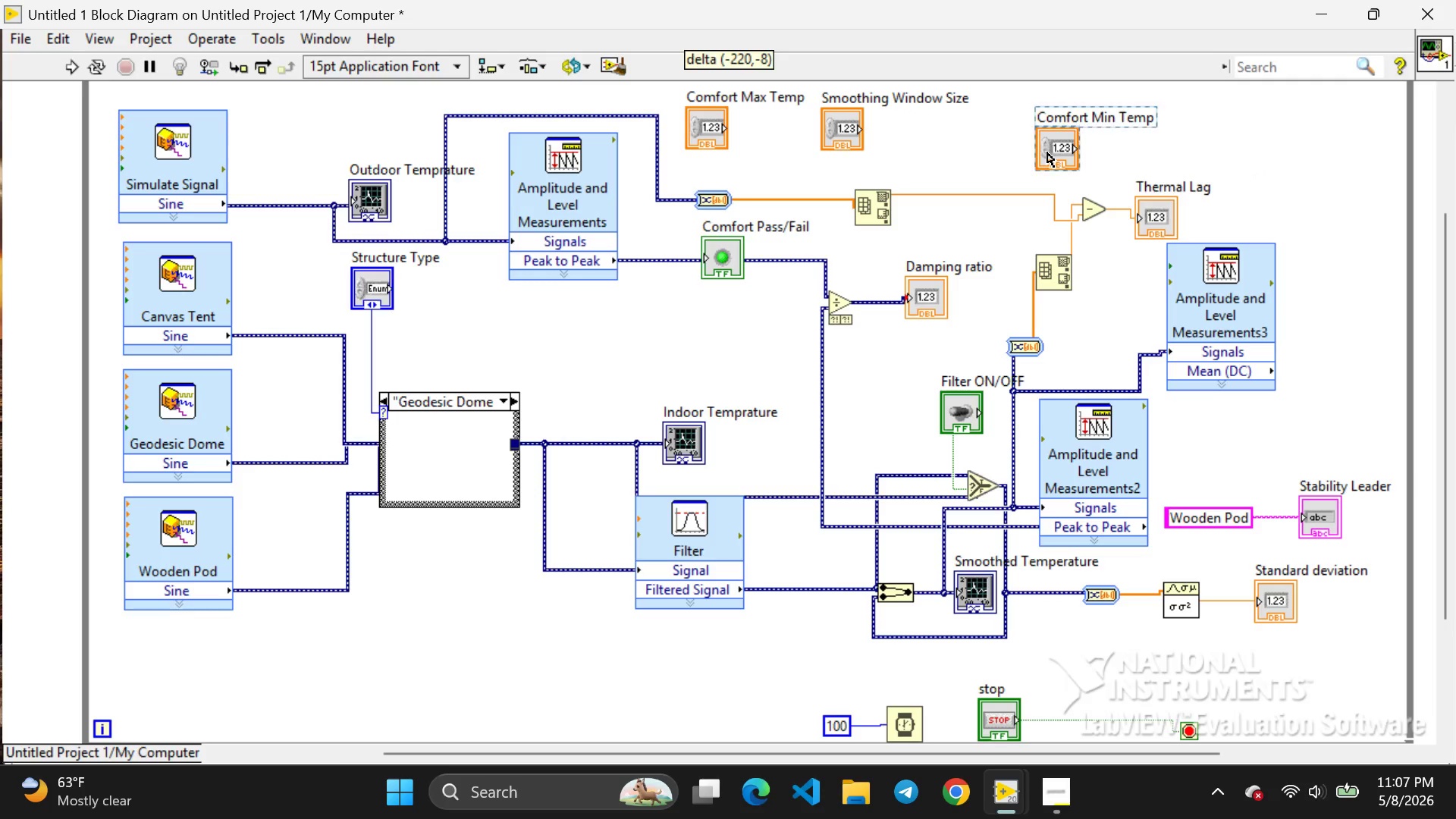 
left_click_drag(start_coordinate=[1298, 162], to_coordinate=[1014, 130])
 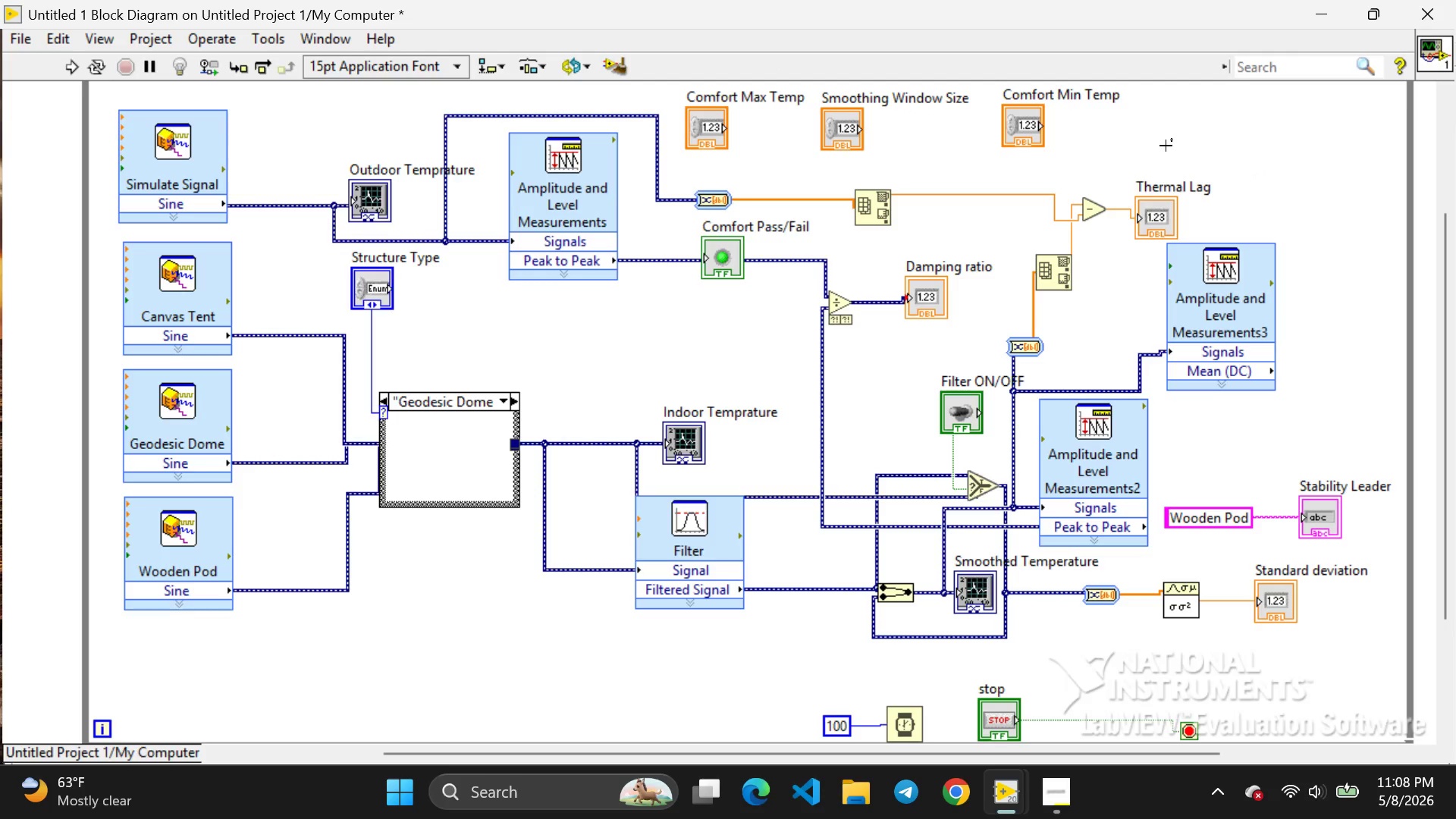 
left_click([1166, 146])
 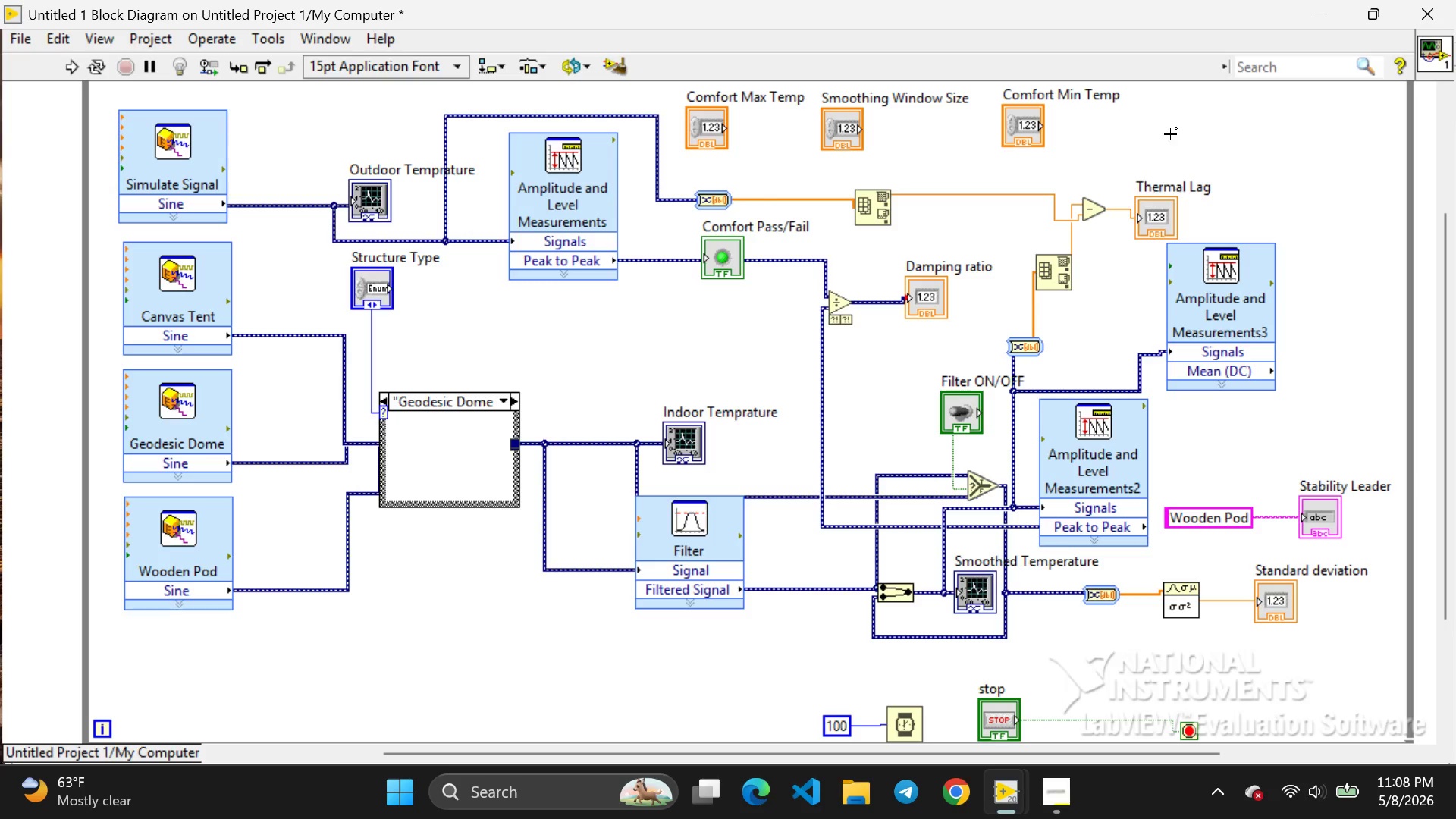 
wait(7.22)
 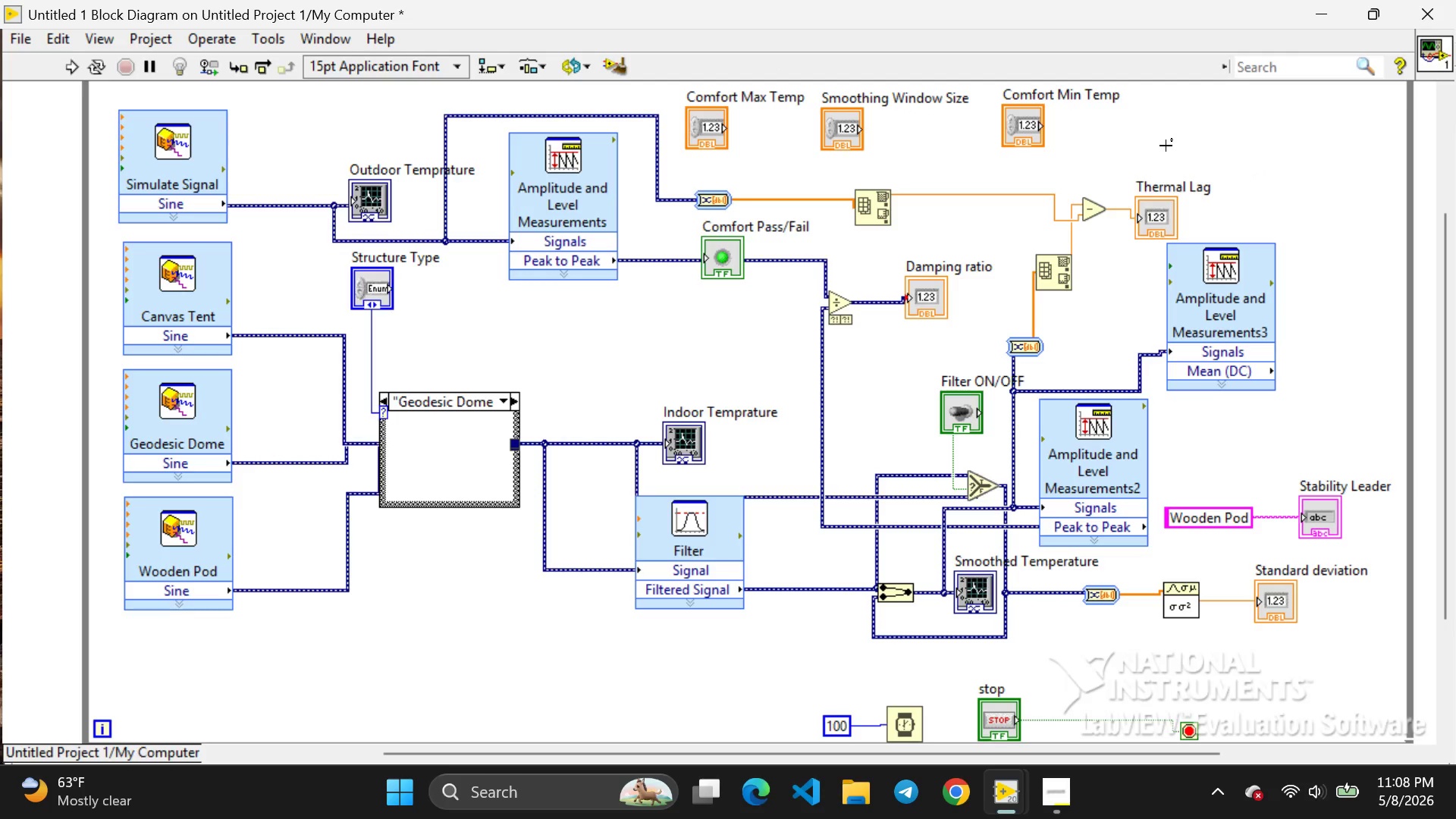 
right_click([1240, 132])
 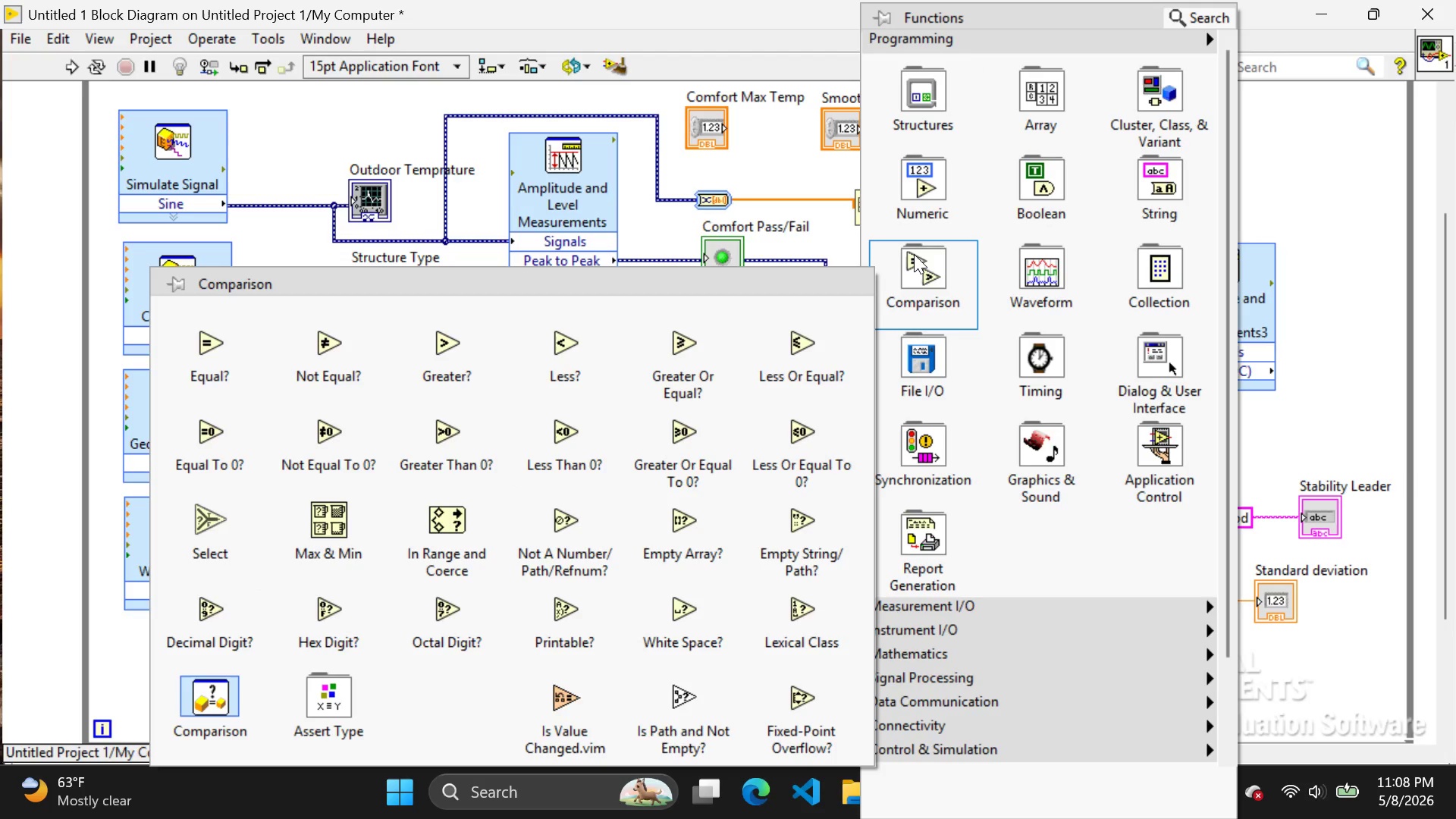 
left_click([914, 254])
 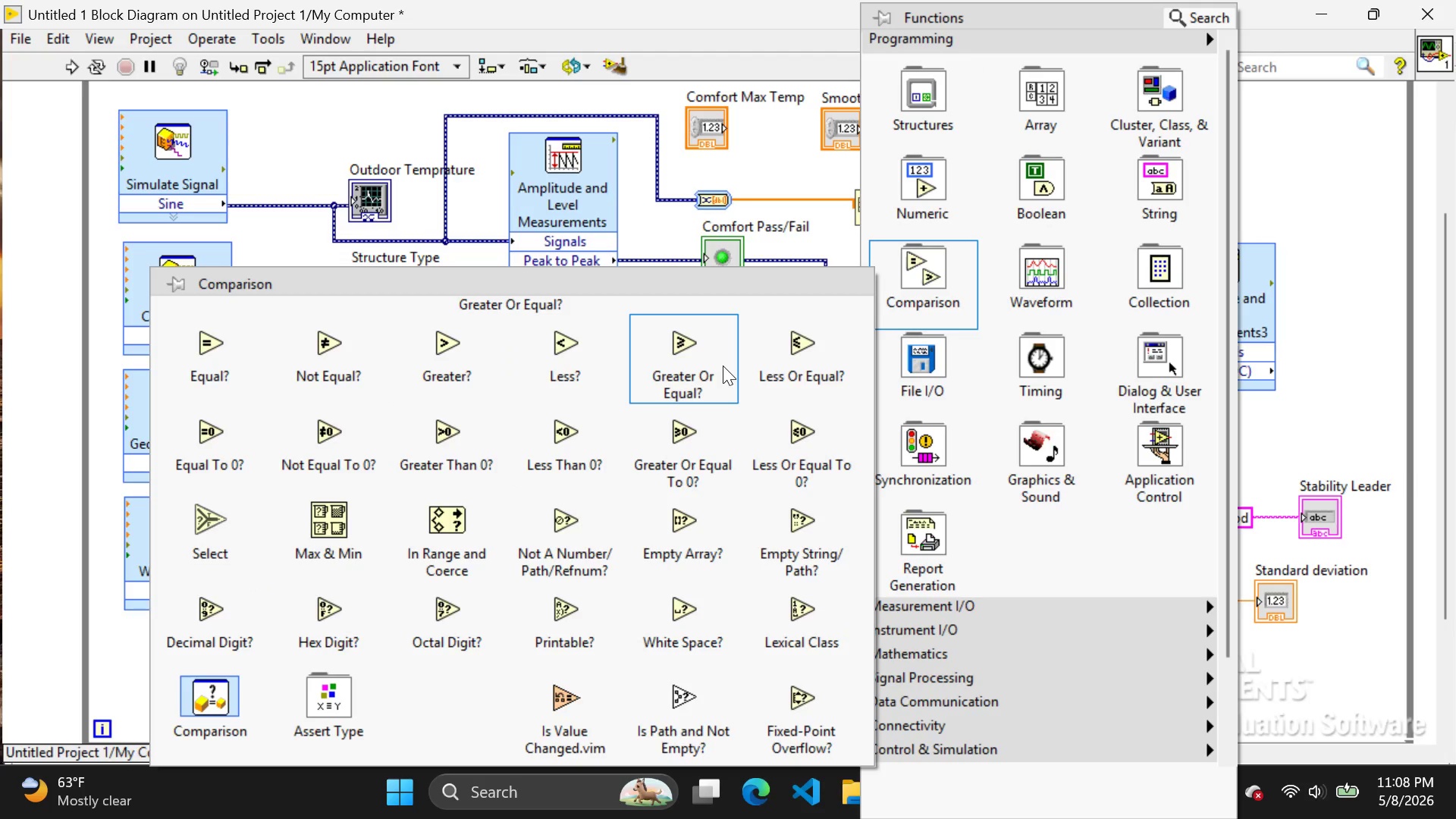 
left_click([723, 366])
 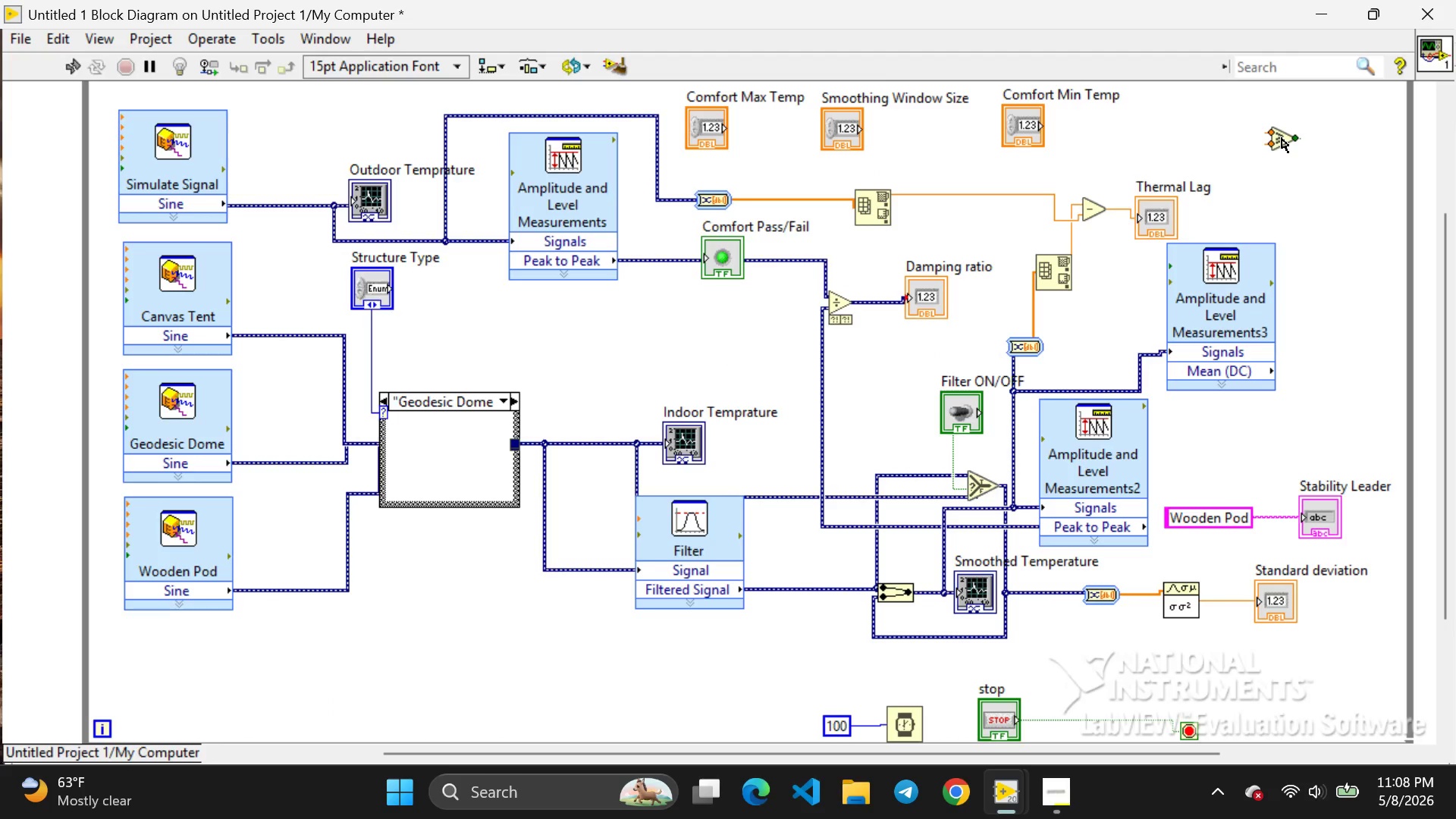 
left_click([1282, 138])
 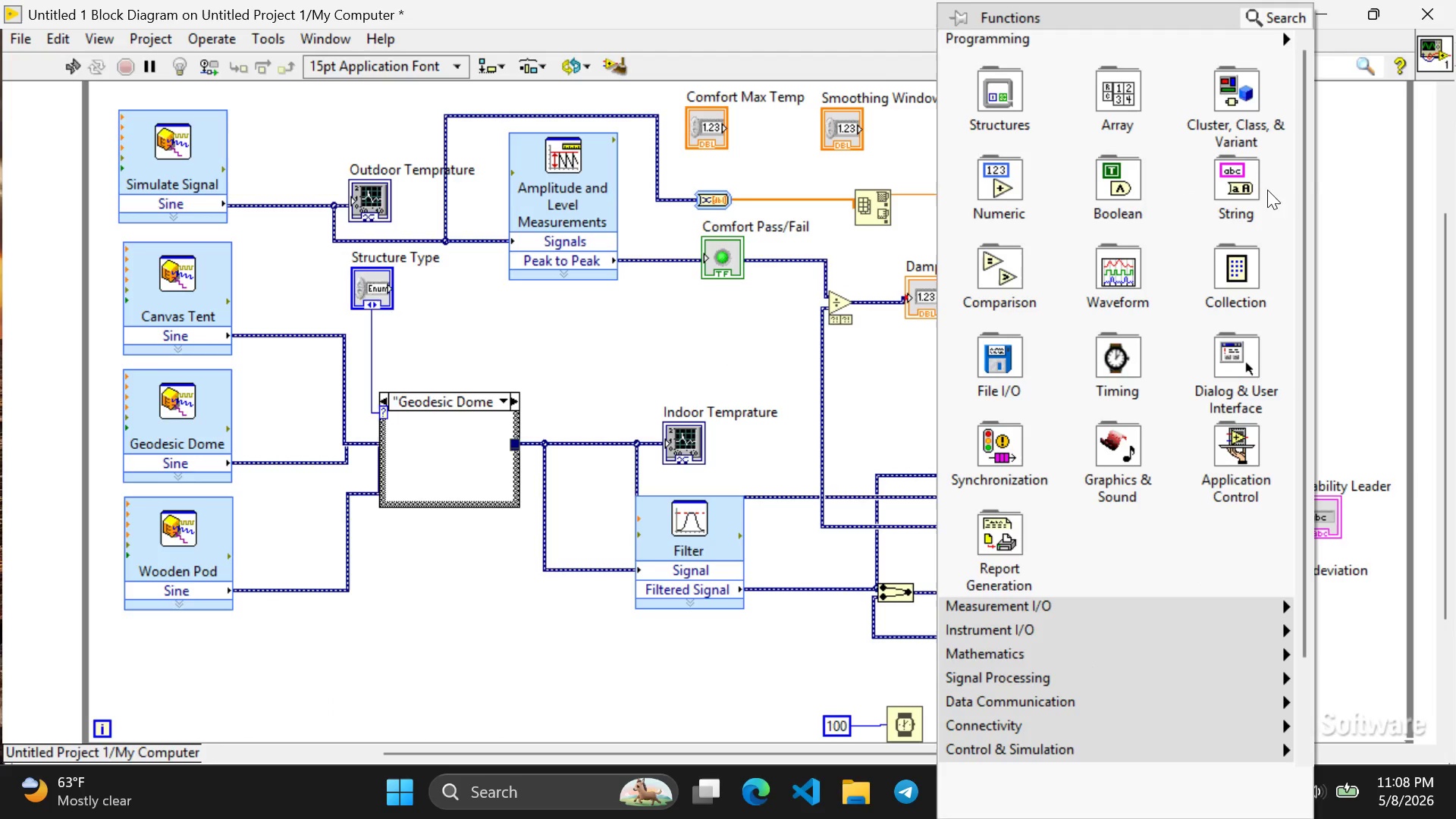 
right_click([1316, 178])
 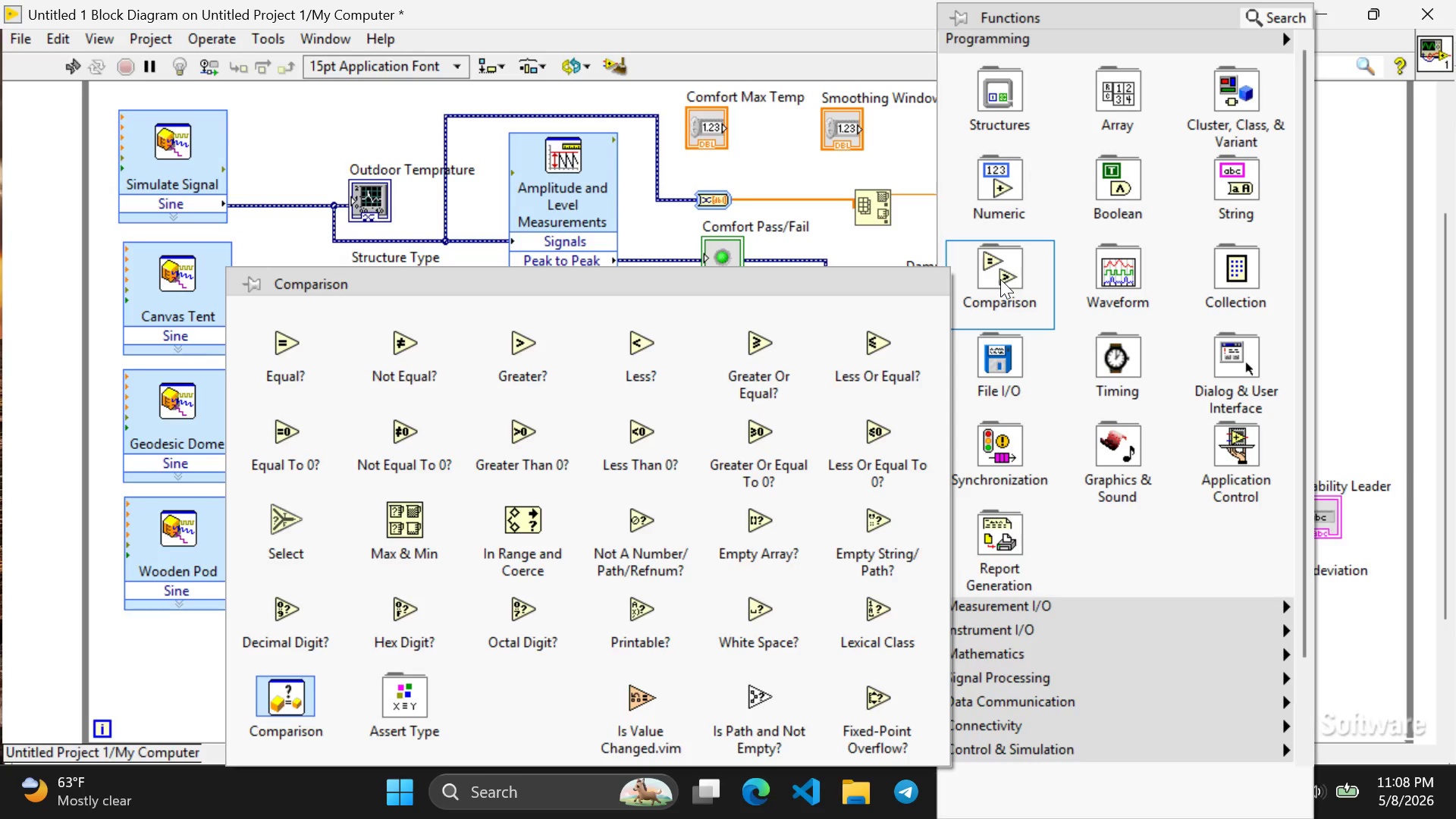 
left_click([1000, 279])
 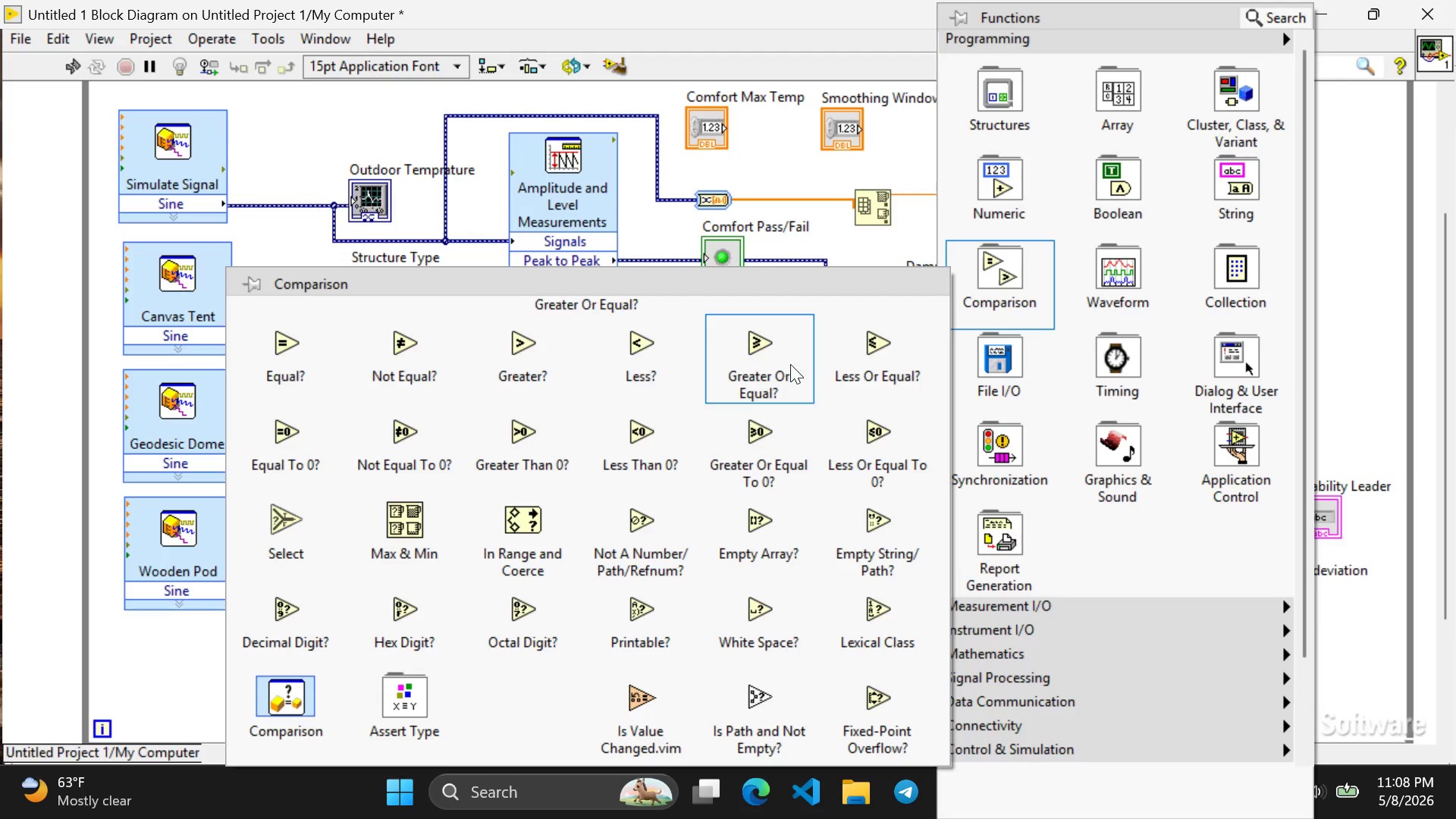 
wait(5.23)
 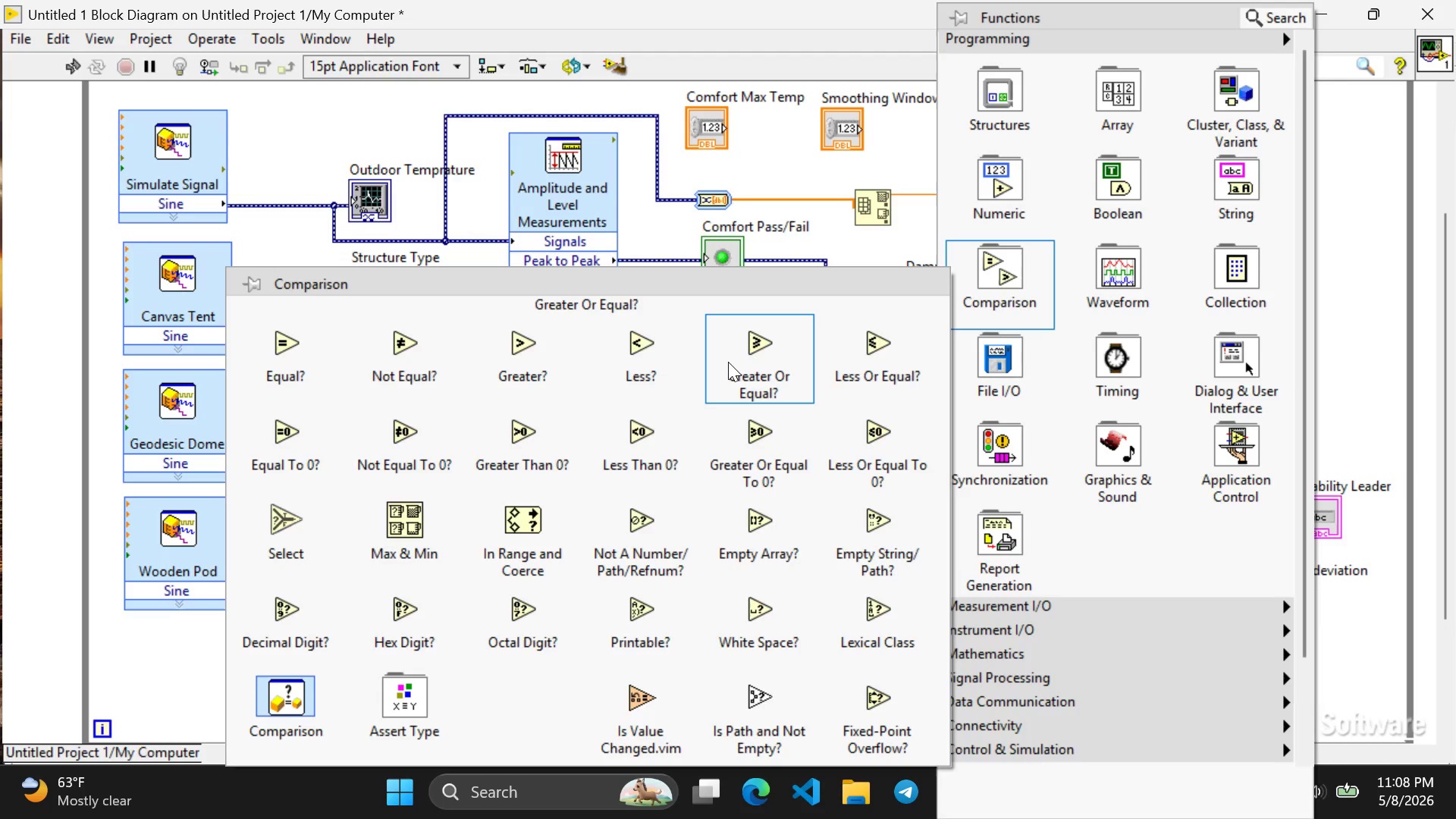 
left_click([862, 353])
 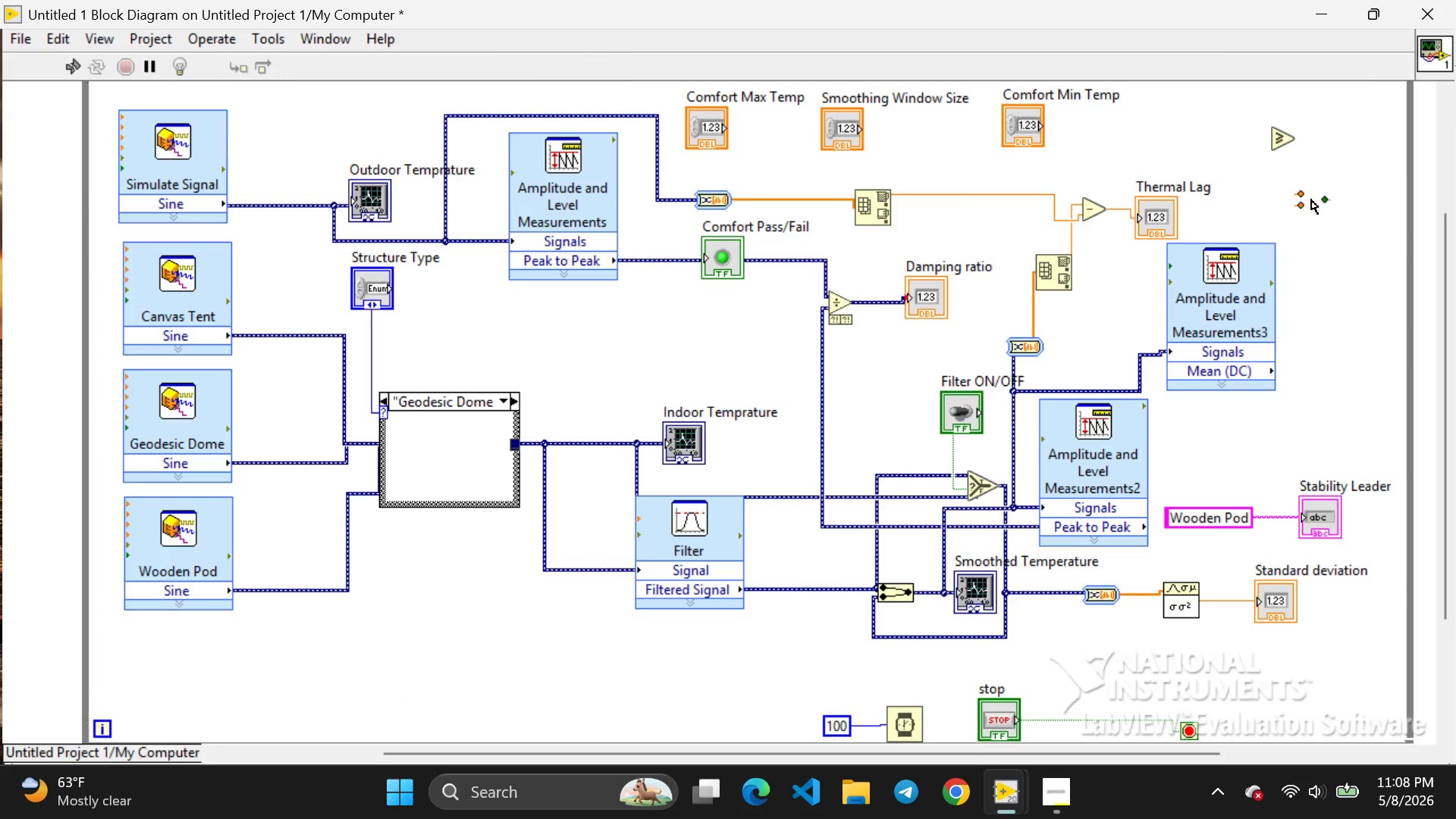 
left_click([1311, 199])
 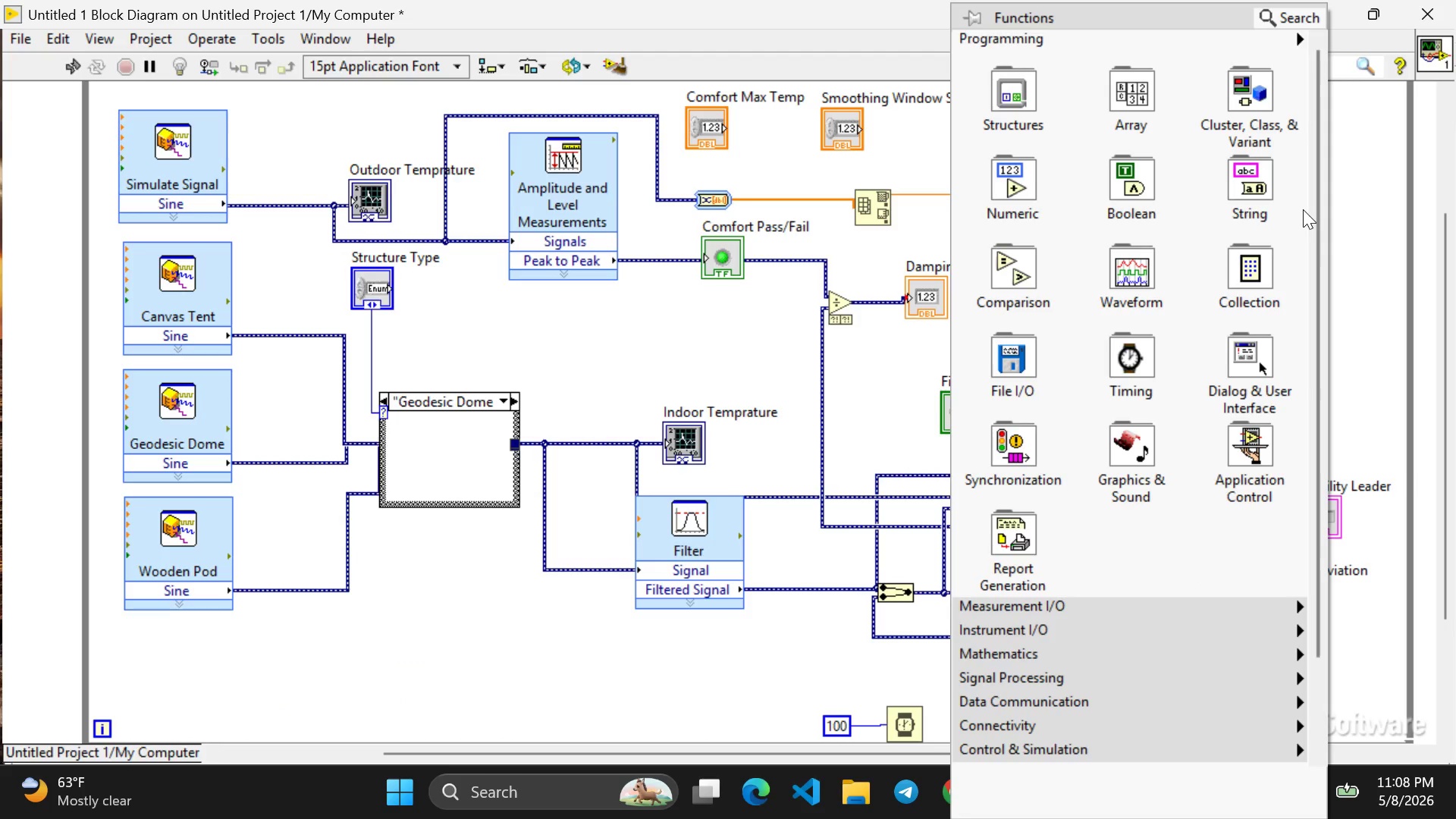 
right_click([1329, 221])
 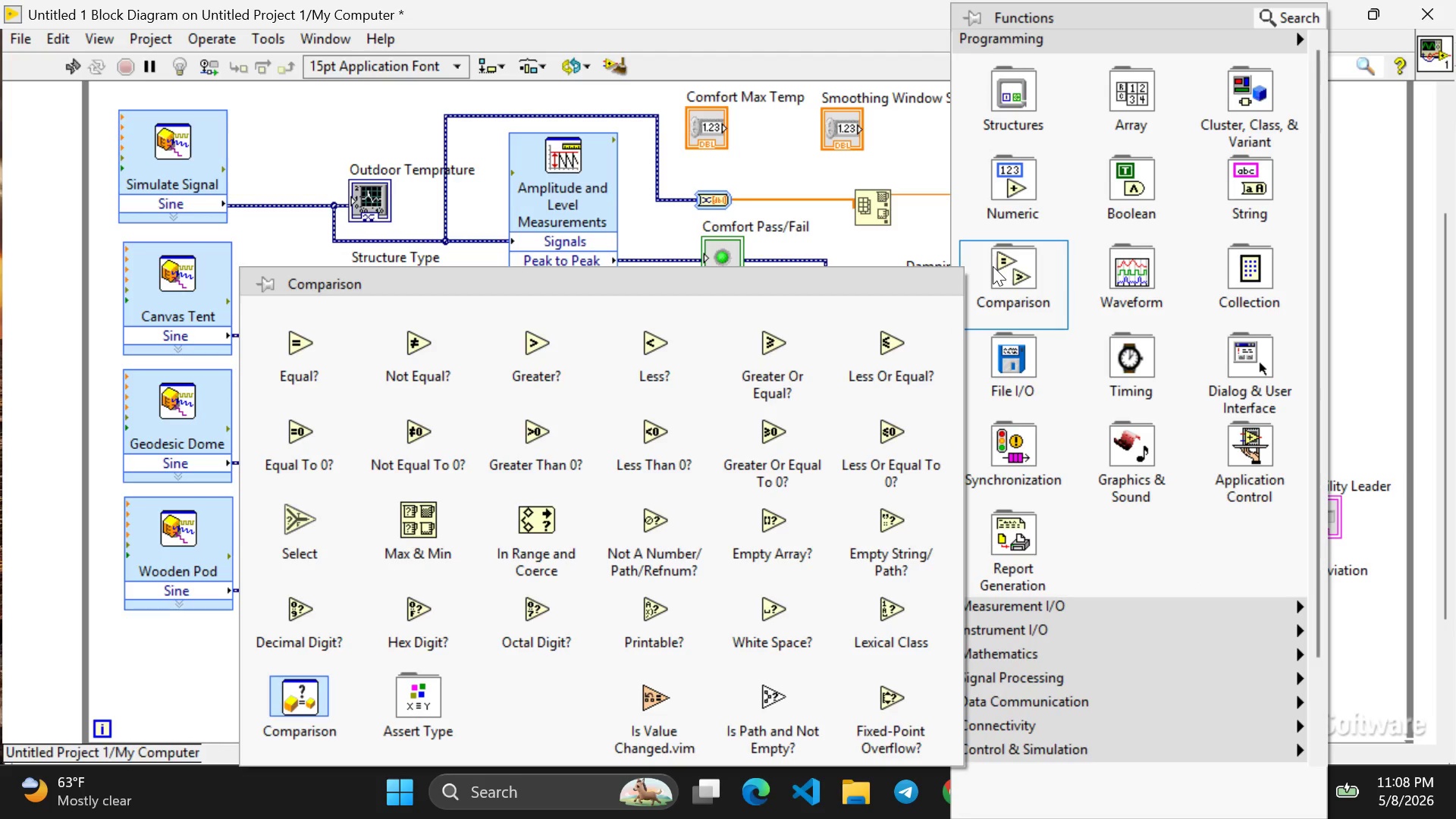 
left_click([993, 266])
 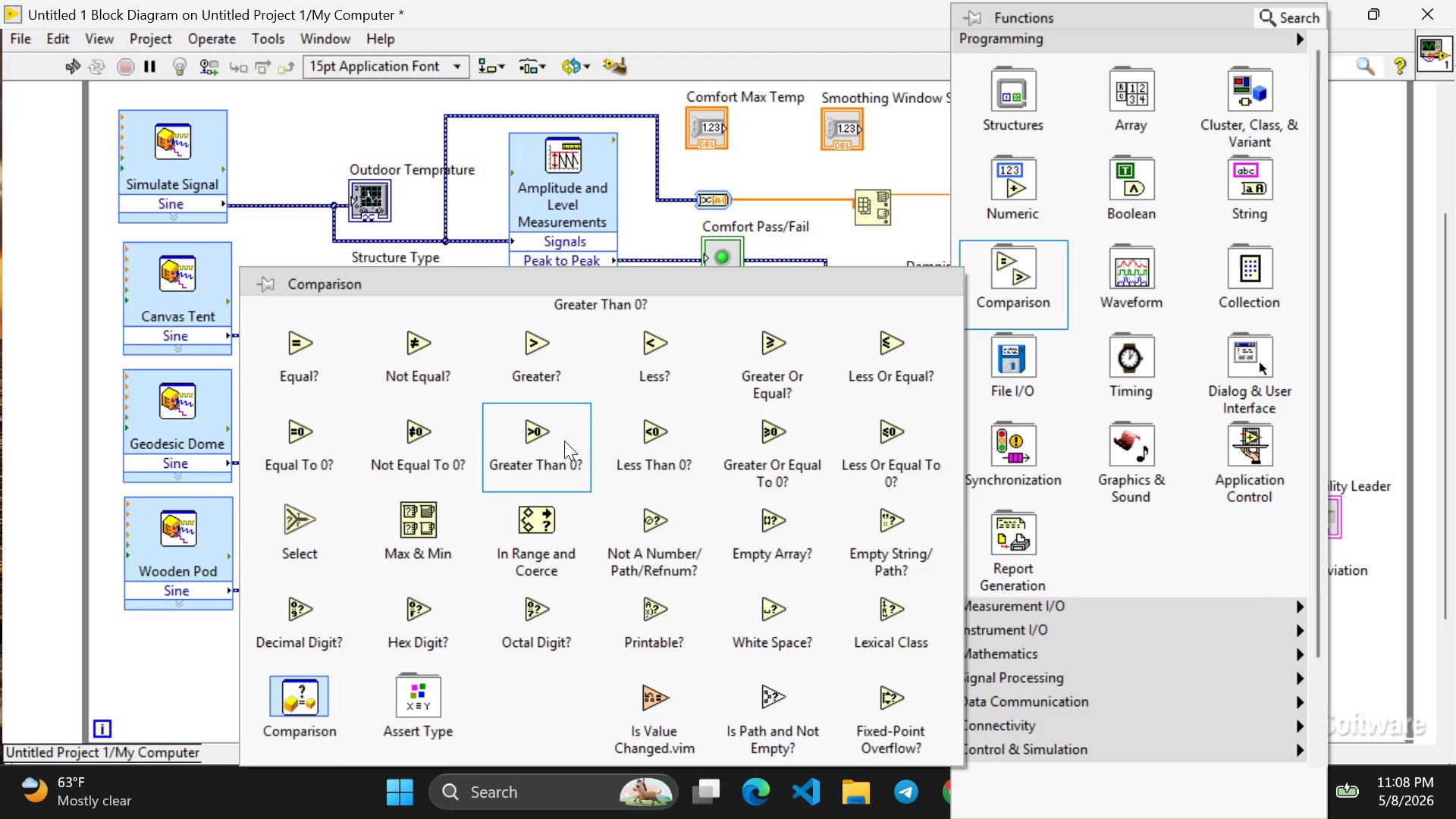 
wait(12.98)
 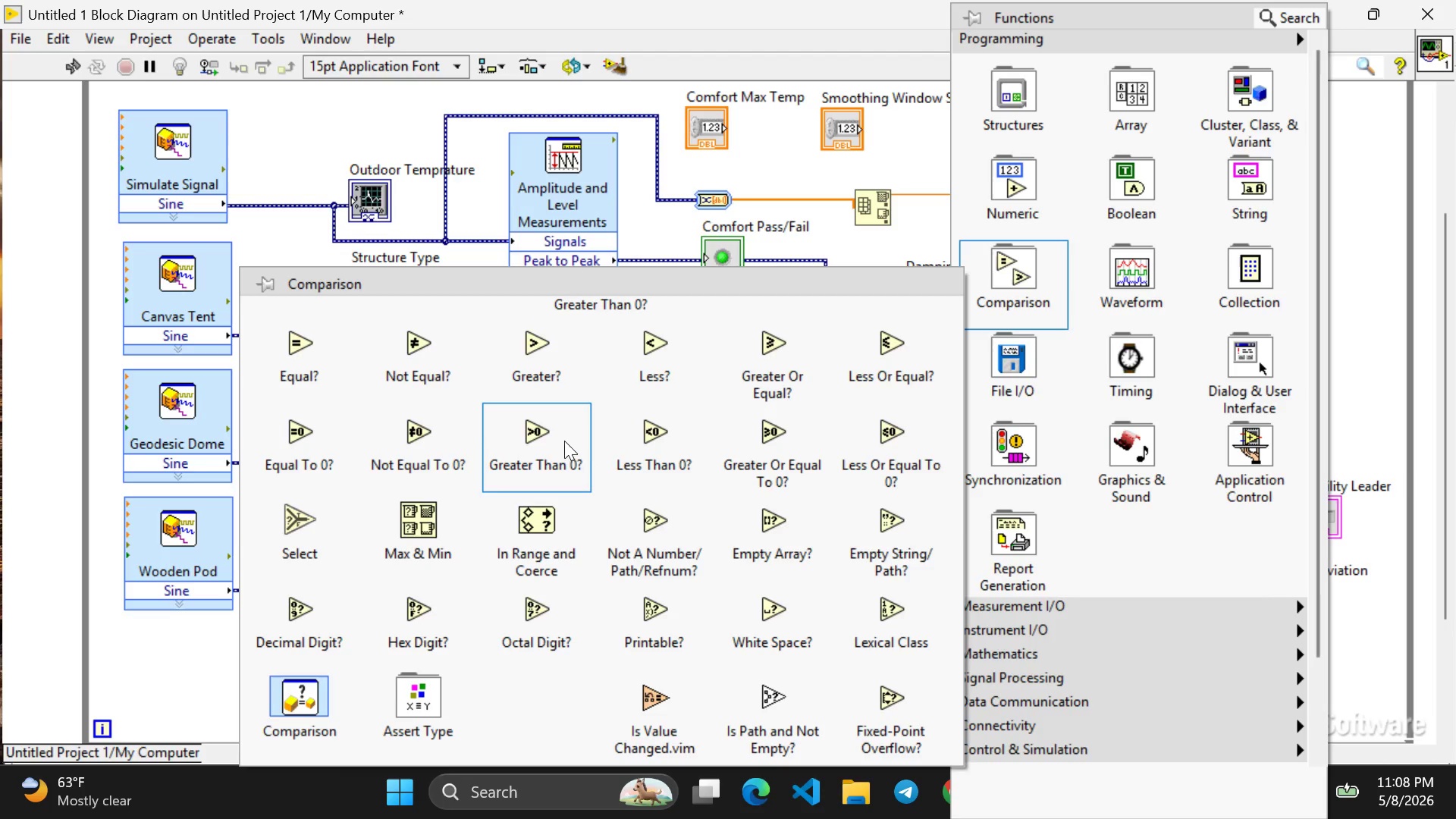 
scroll: coordinate [670, 629], scroll_direction: down, amount: 3.0
 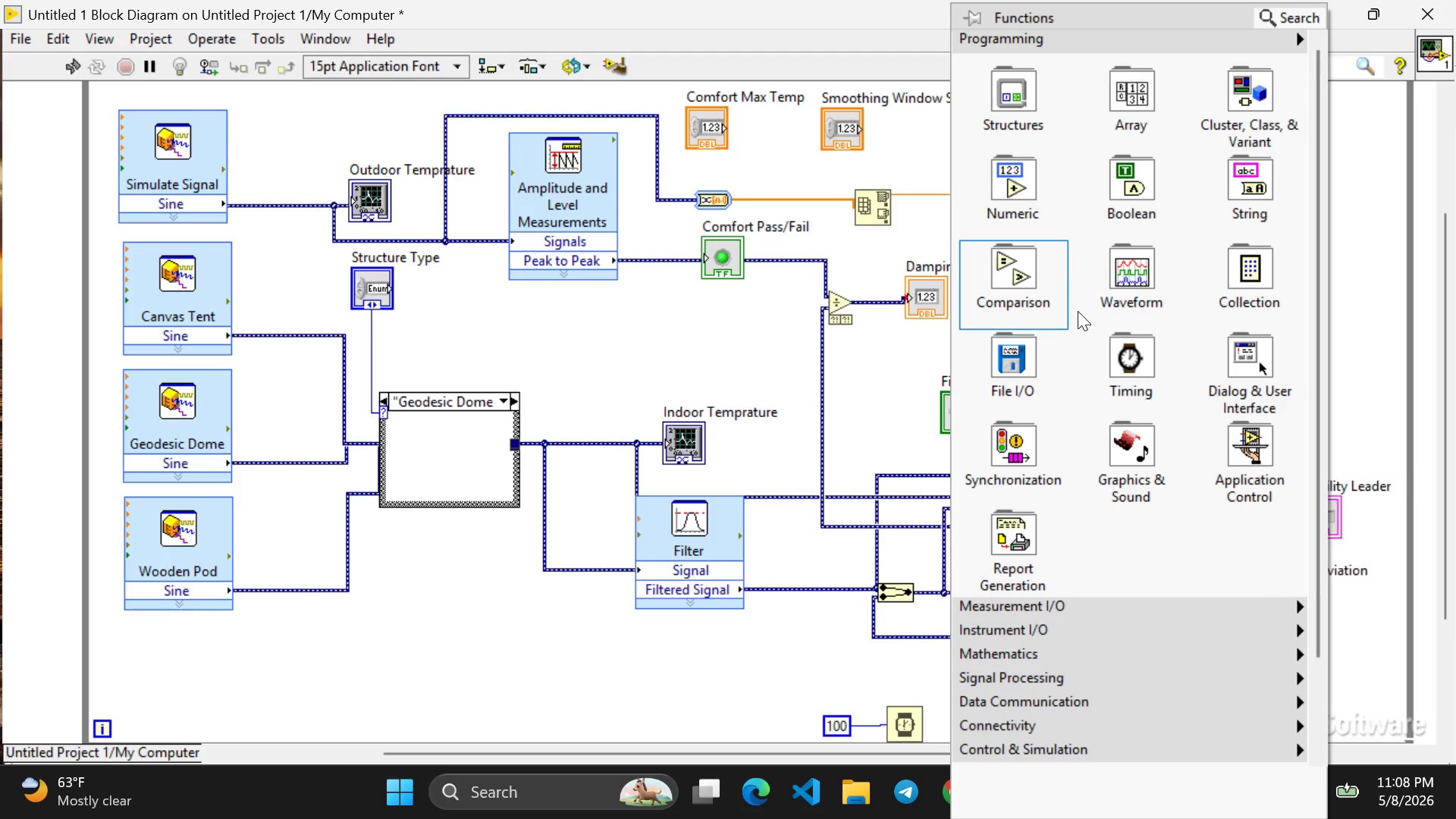 
wait(14.2)
 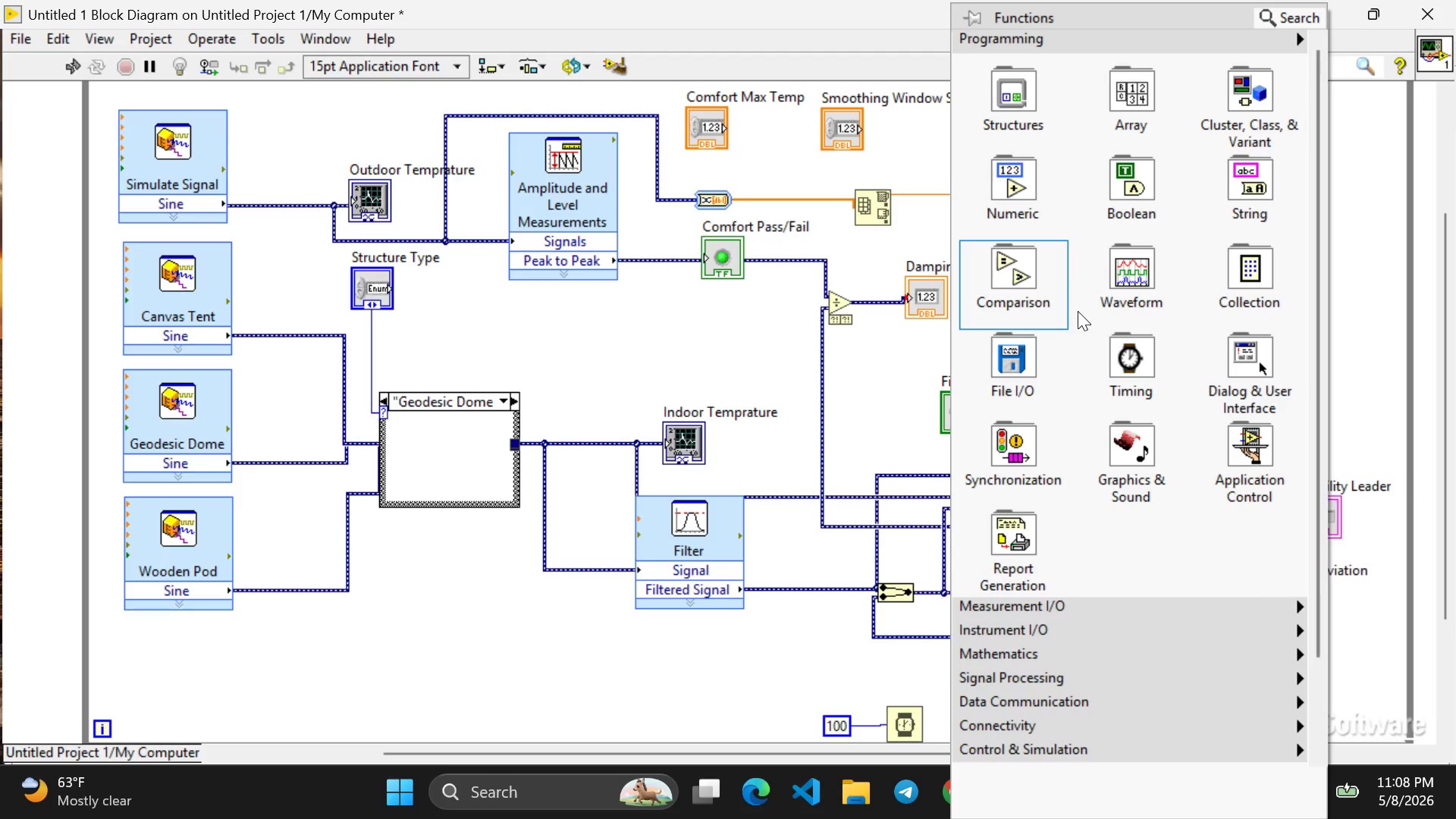 
left_click([1019, 264])
 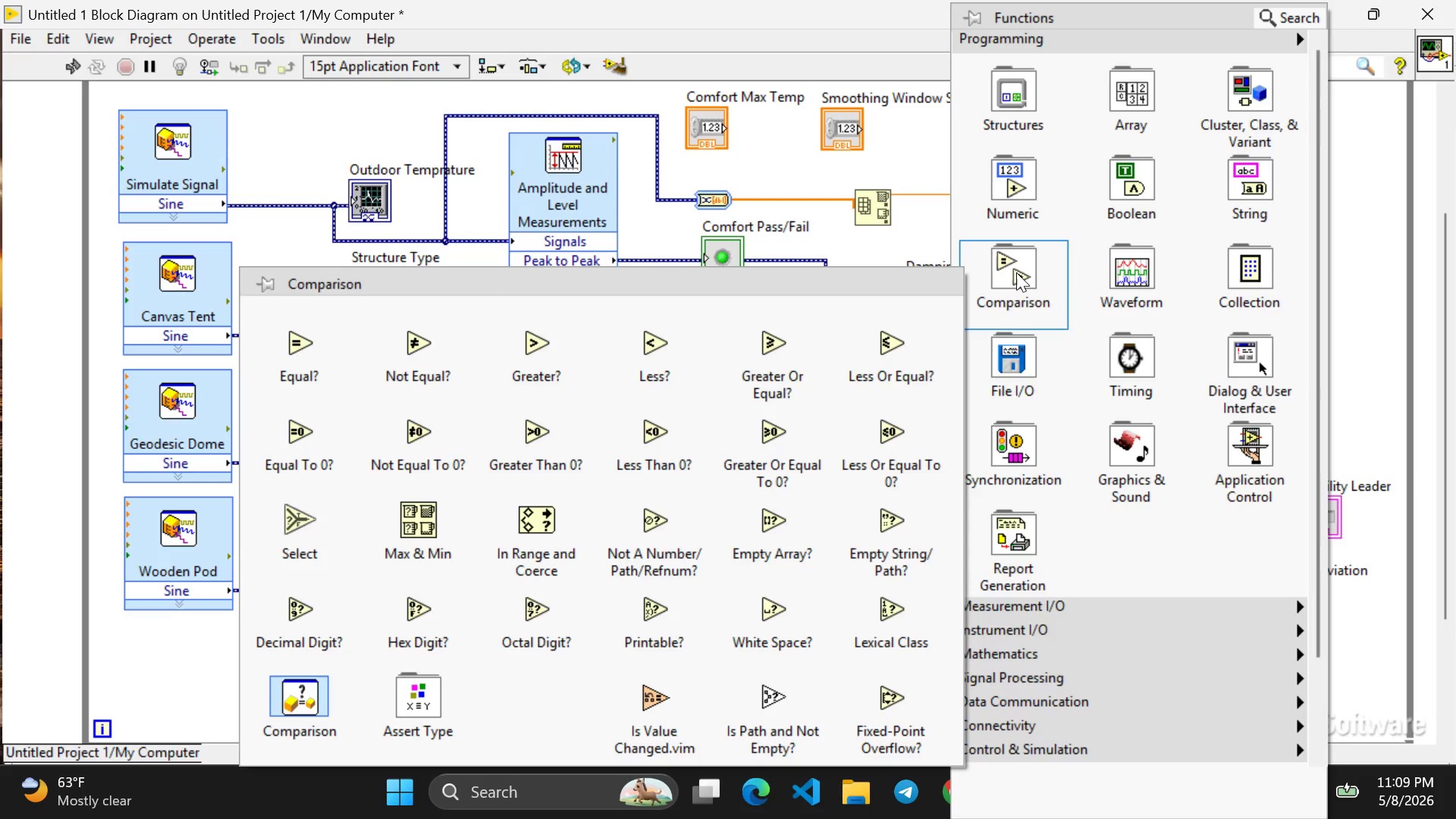 
wait(15.48)
 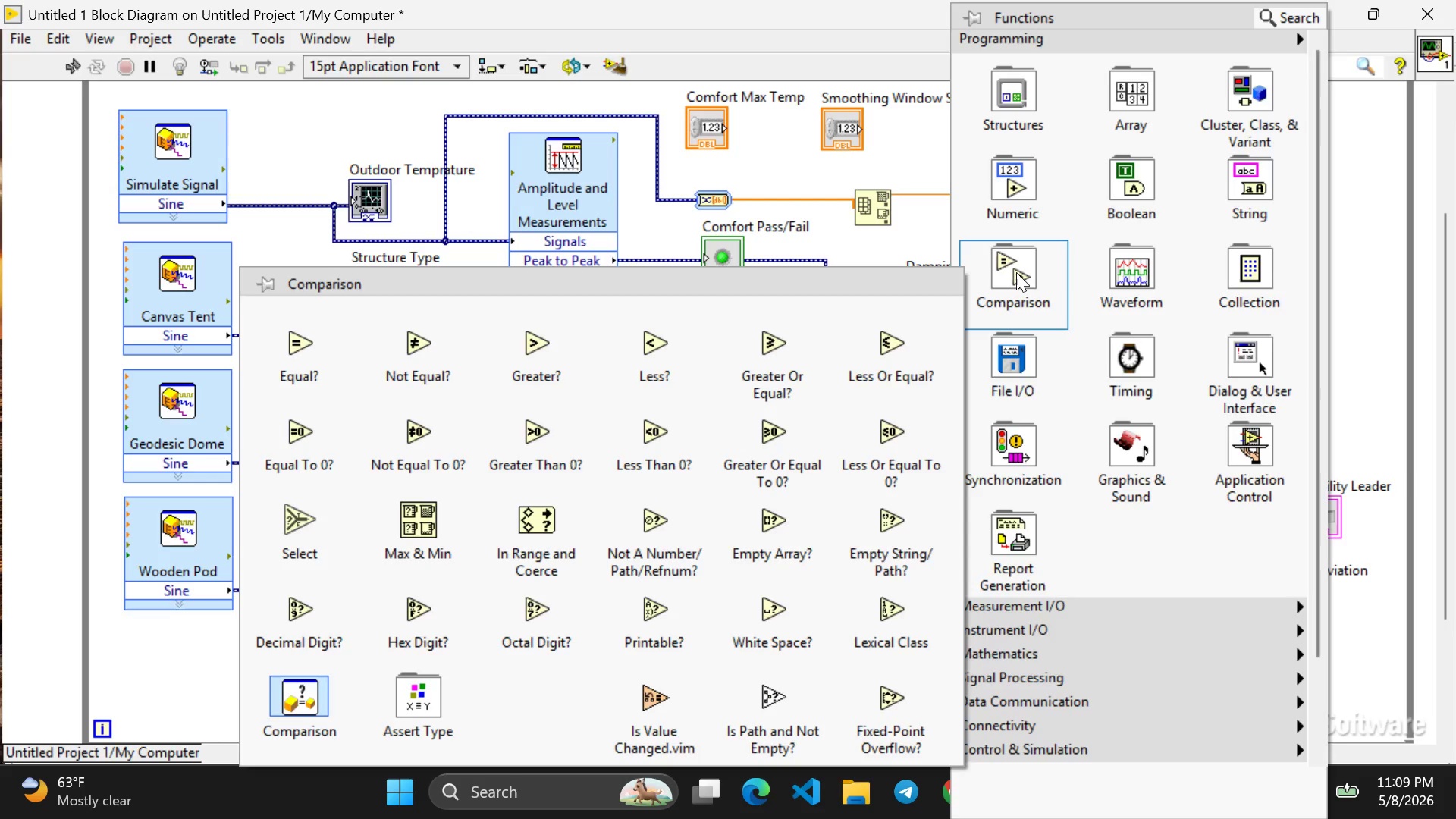 
left_click([1006, 209])
 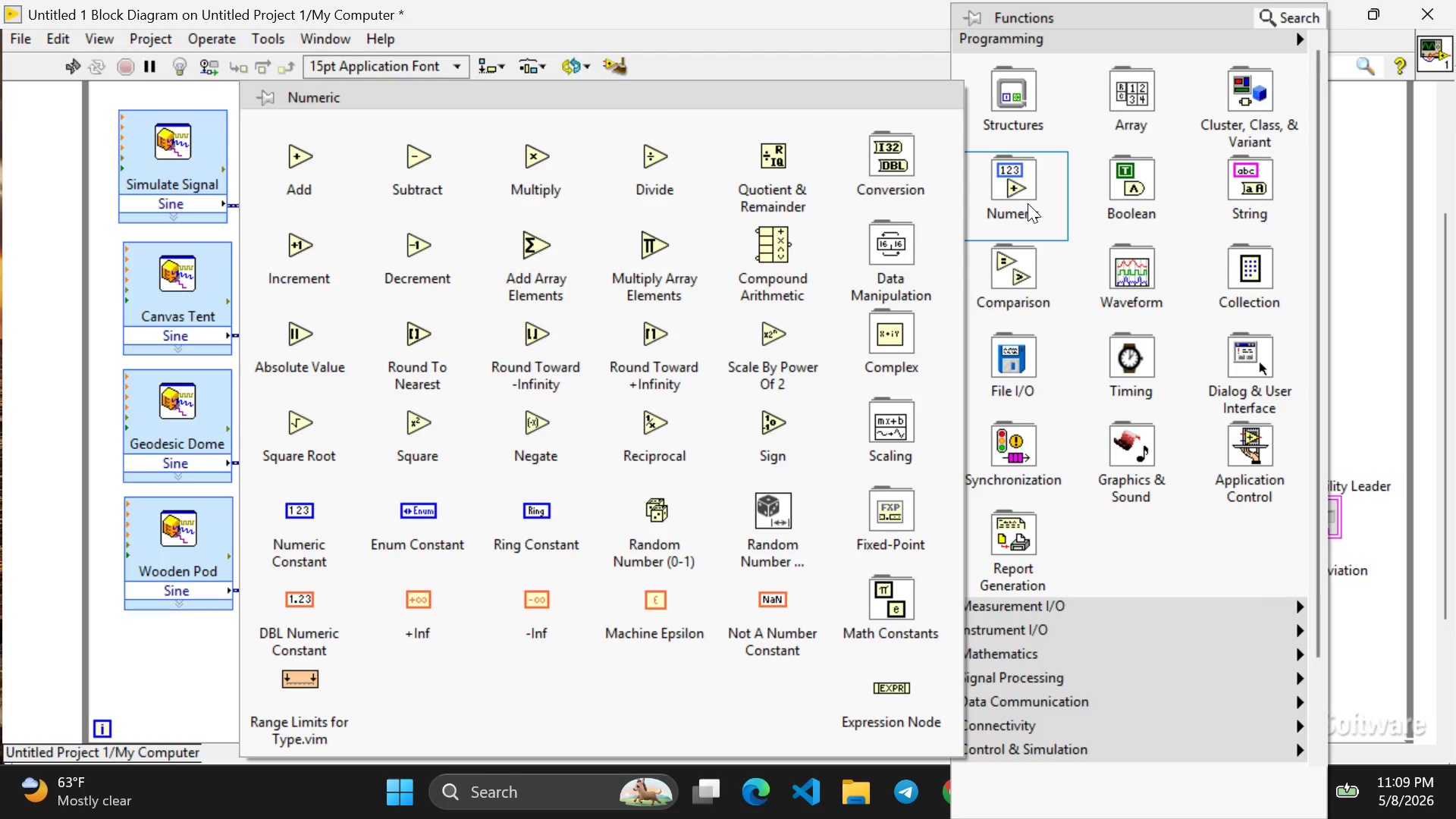 
wait(8.88)
 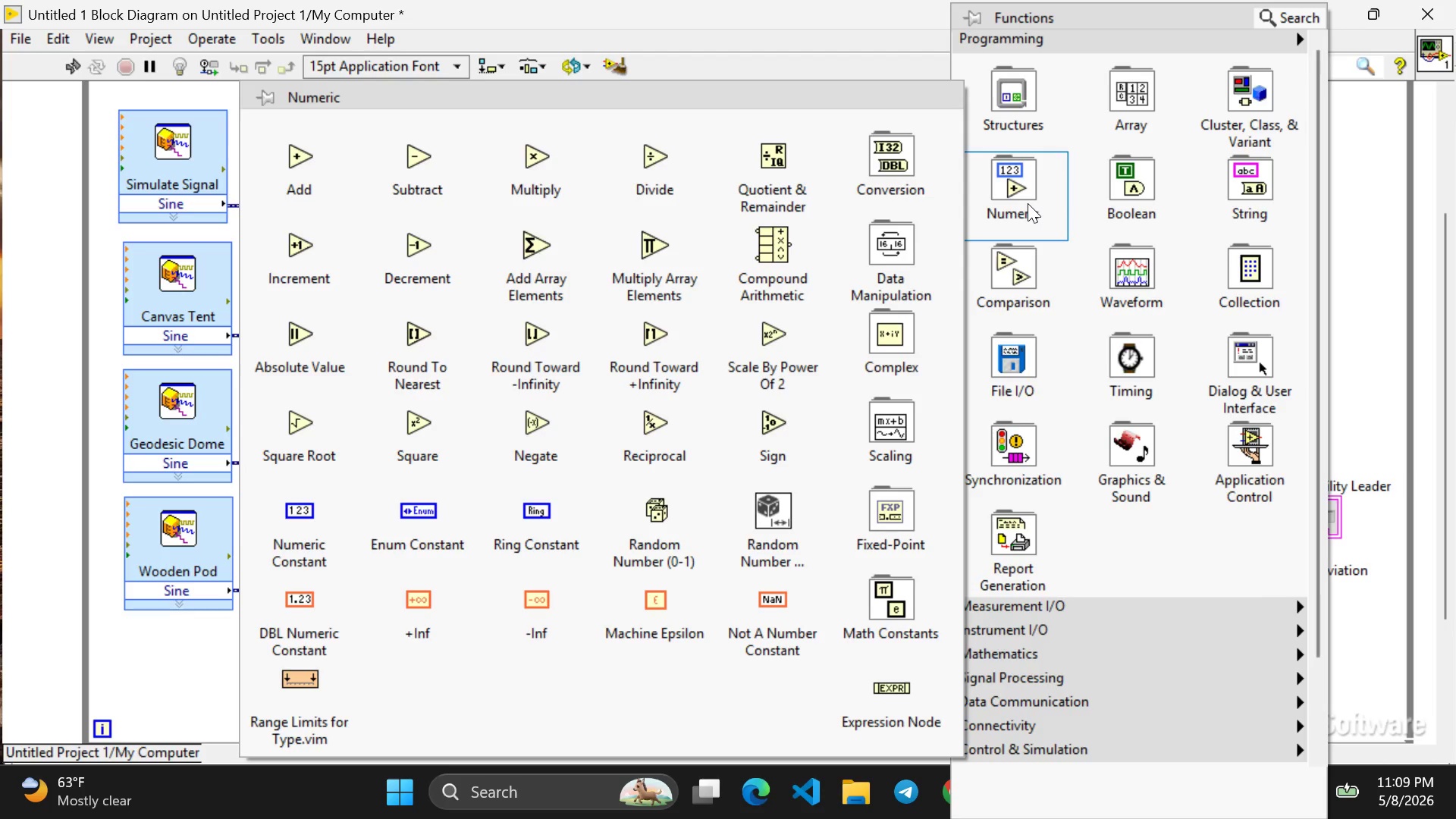 
left_click([1360, 155])
 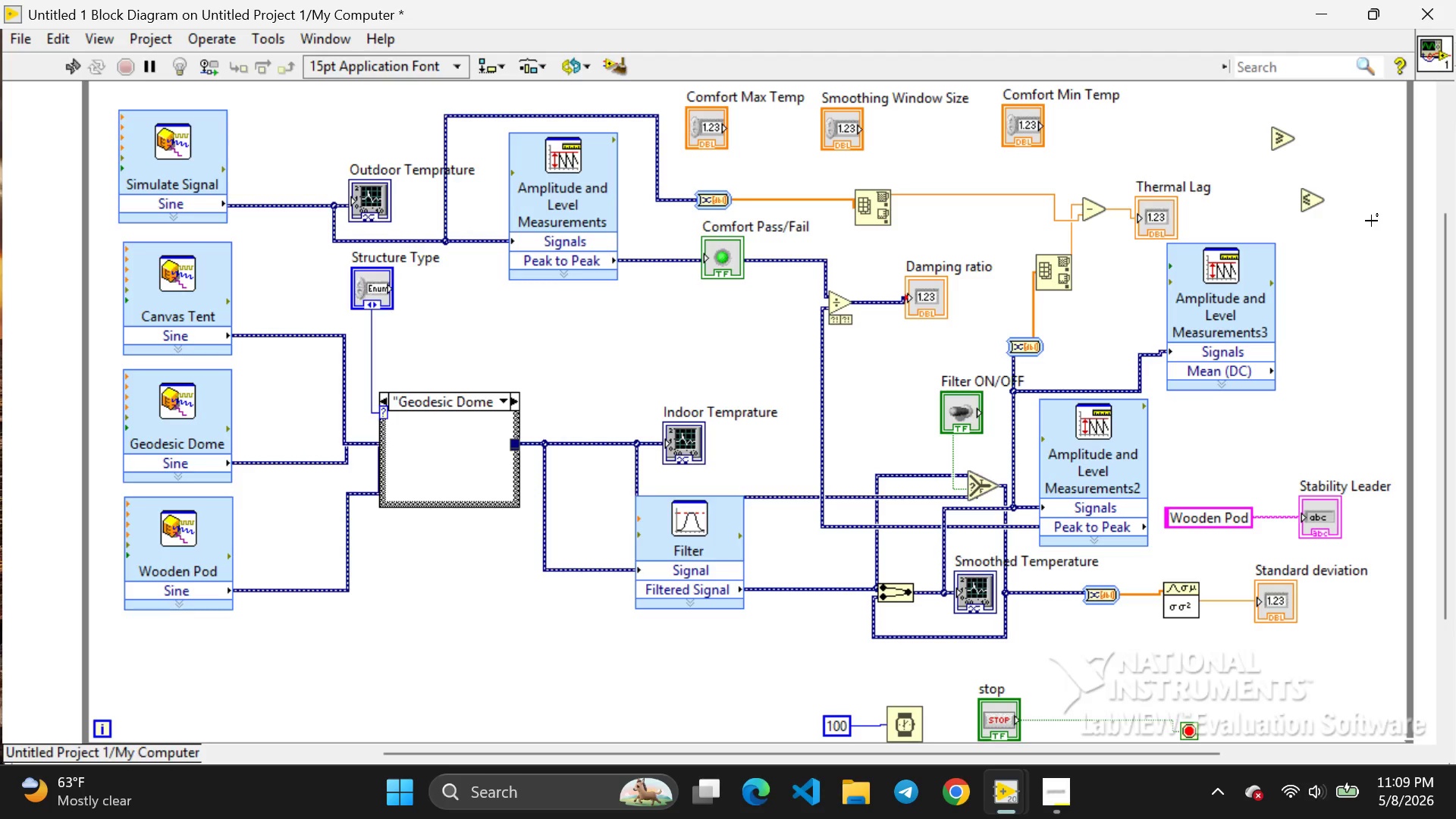 
wait(7.22)
 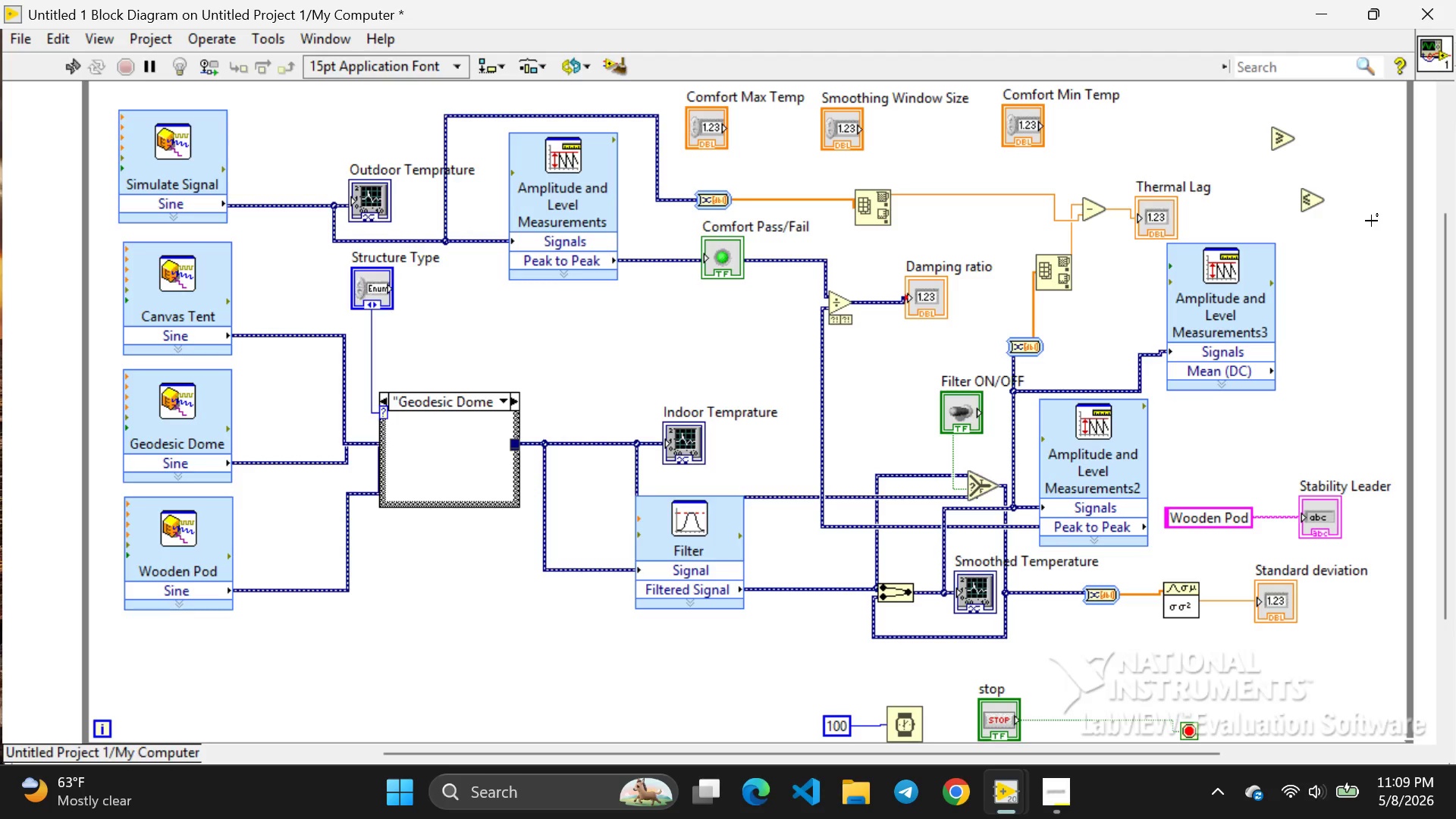 
right_click([1340, 199])
 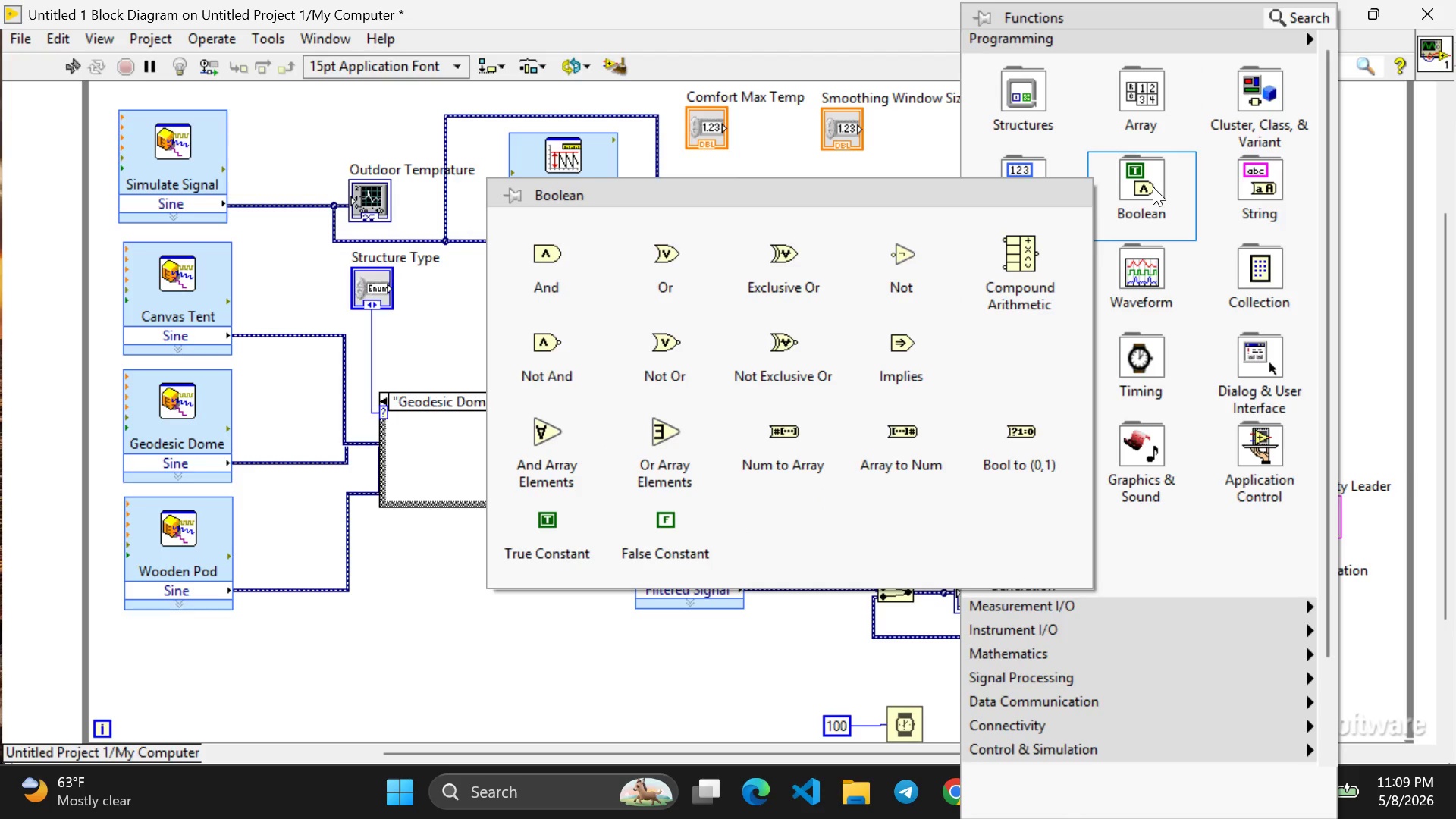 
left_click([1153, 187])
 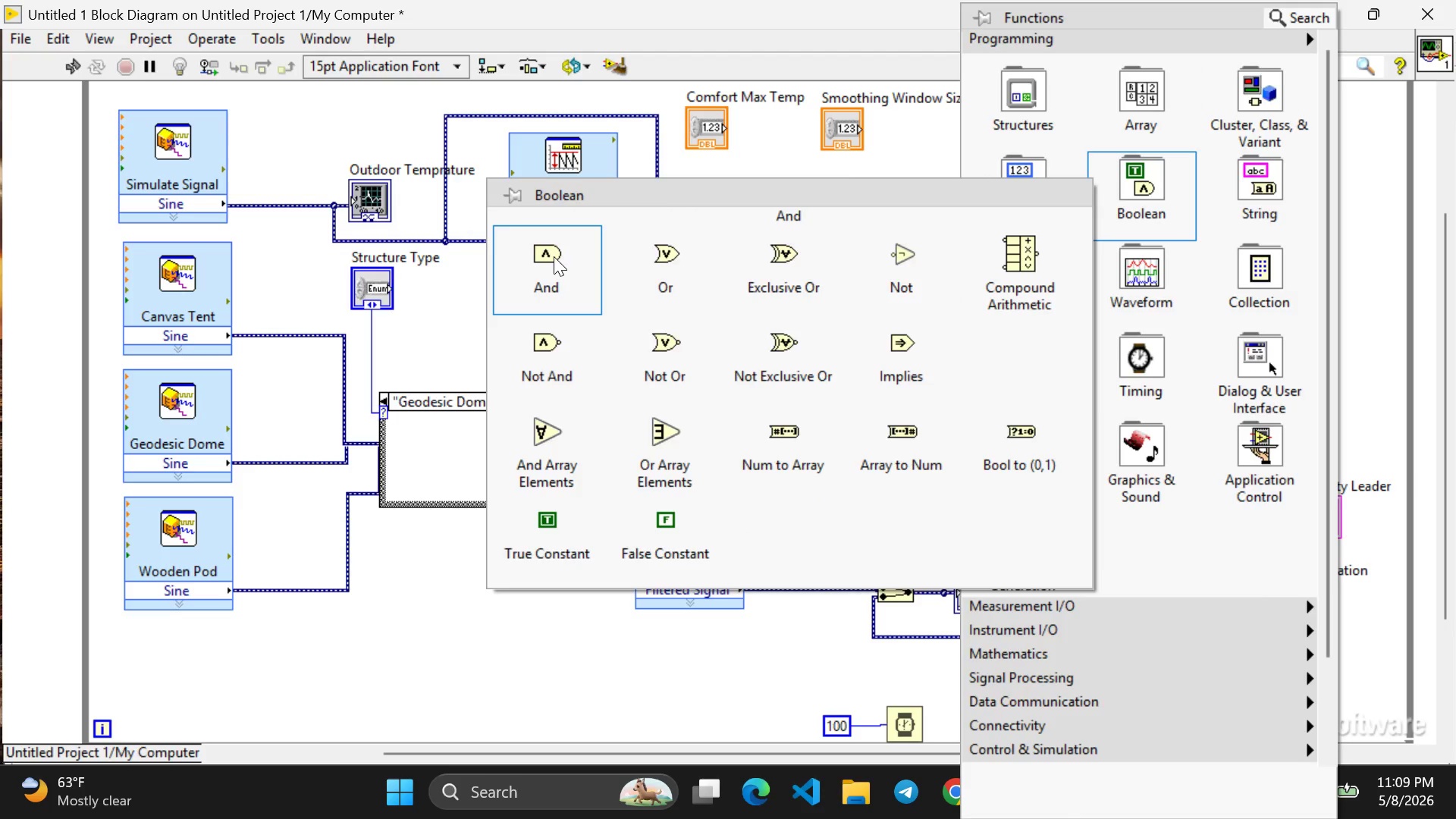 
left_click([554, 256])
 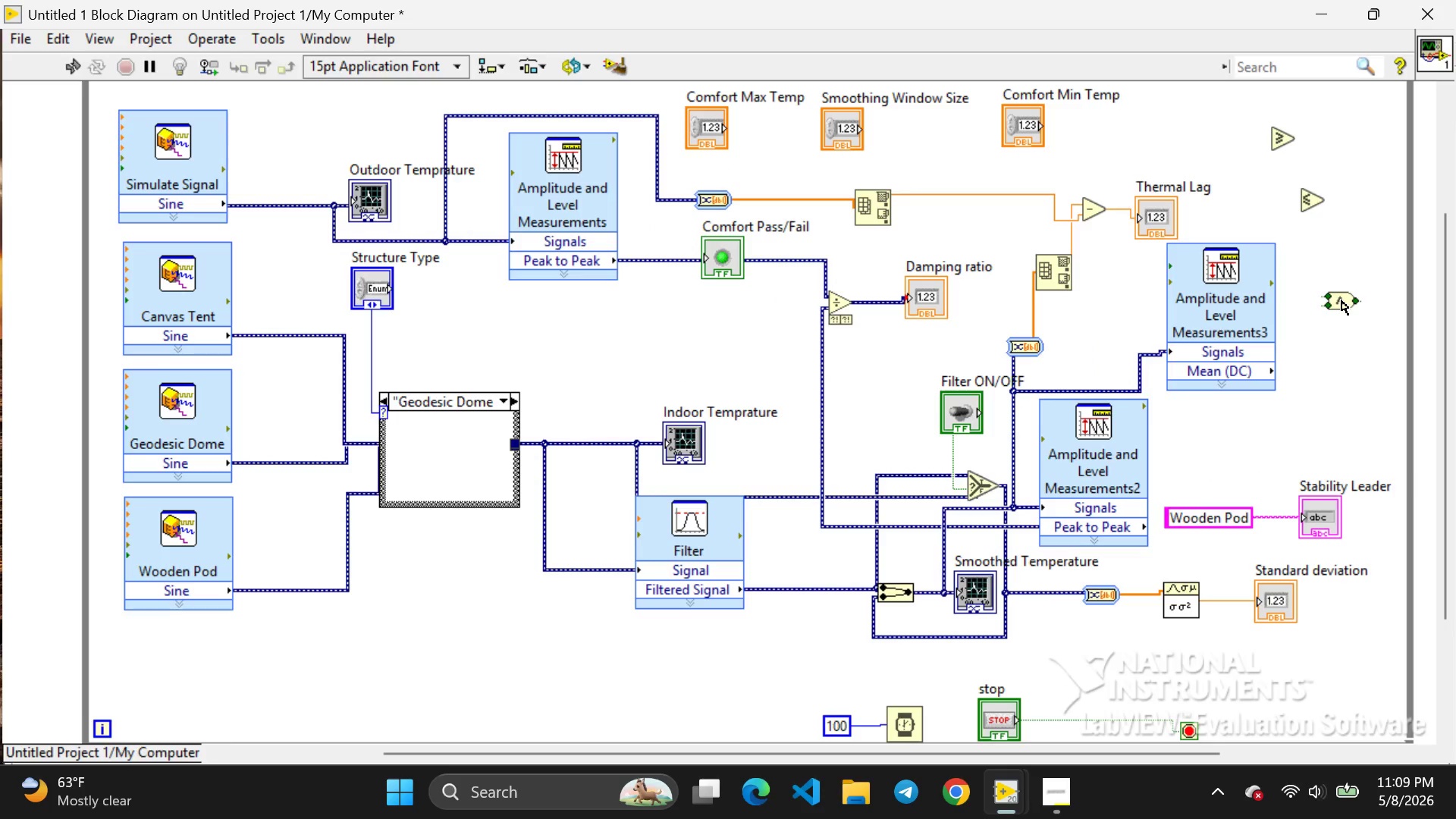 
left_click([1341, 300])
 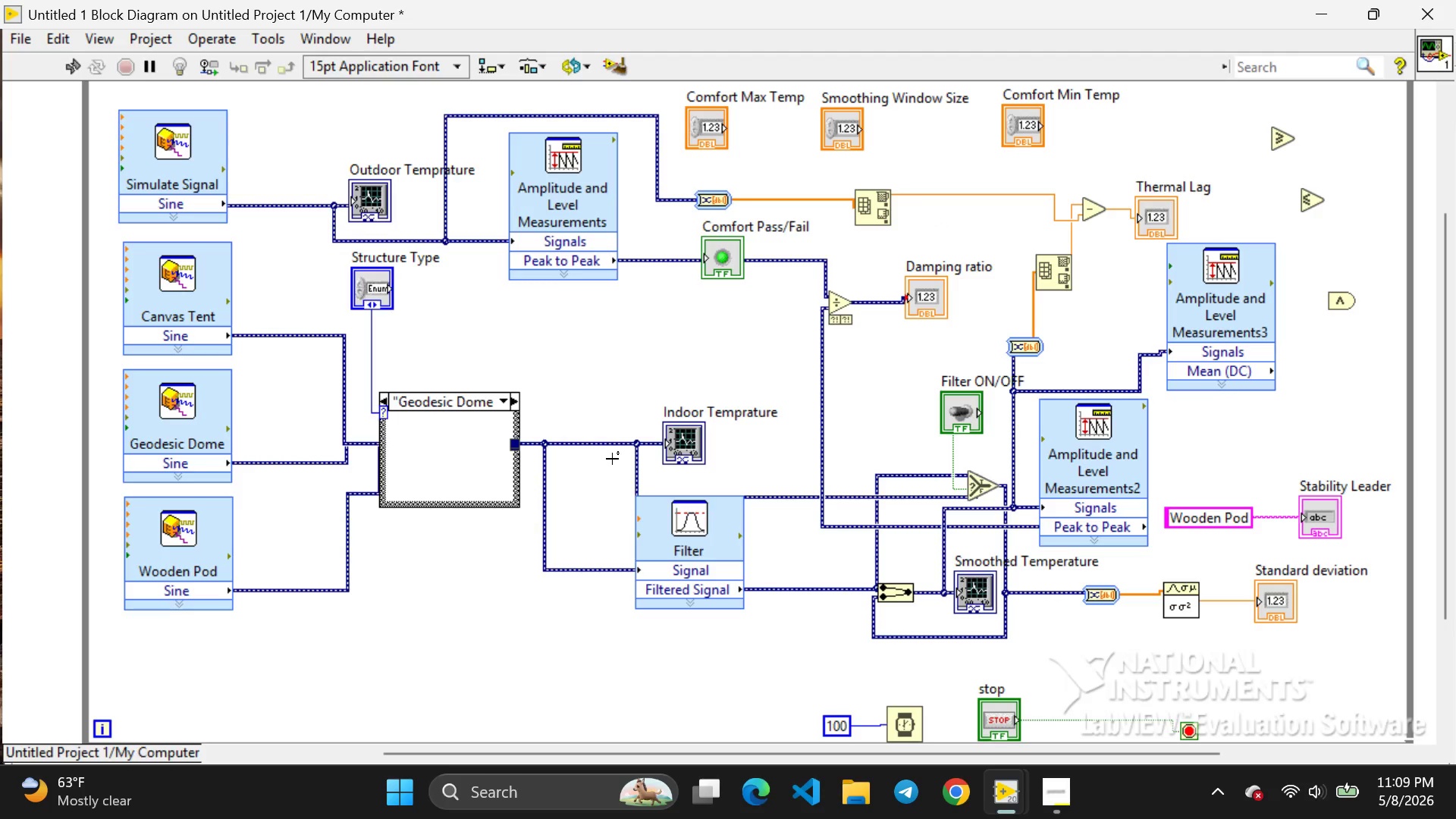 
wait(24.27)
 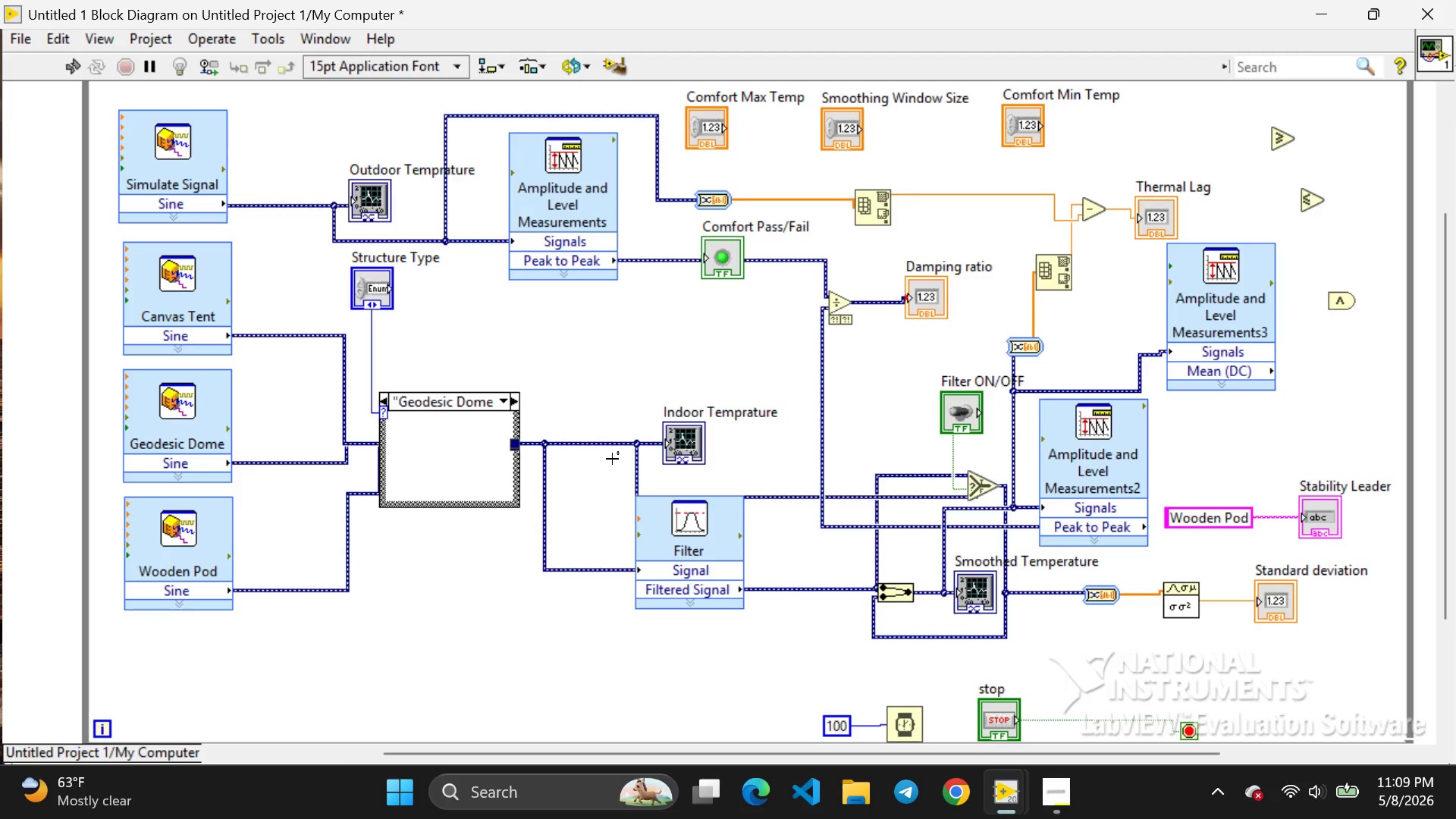 
left_click_drag(start_coordinate=[594, 437], to_coordinate=[579, 437])
 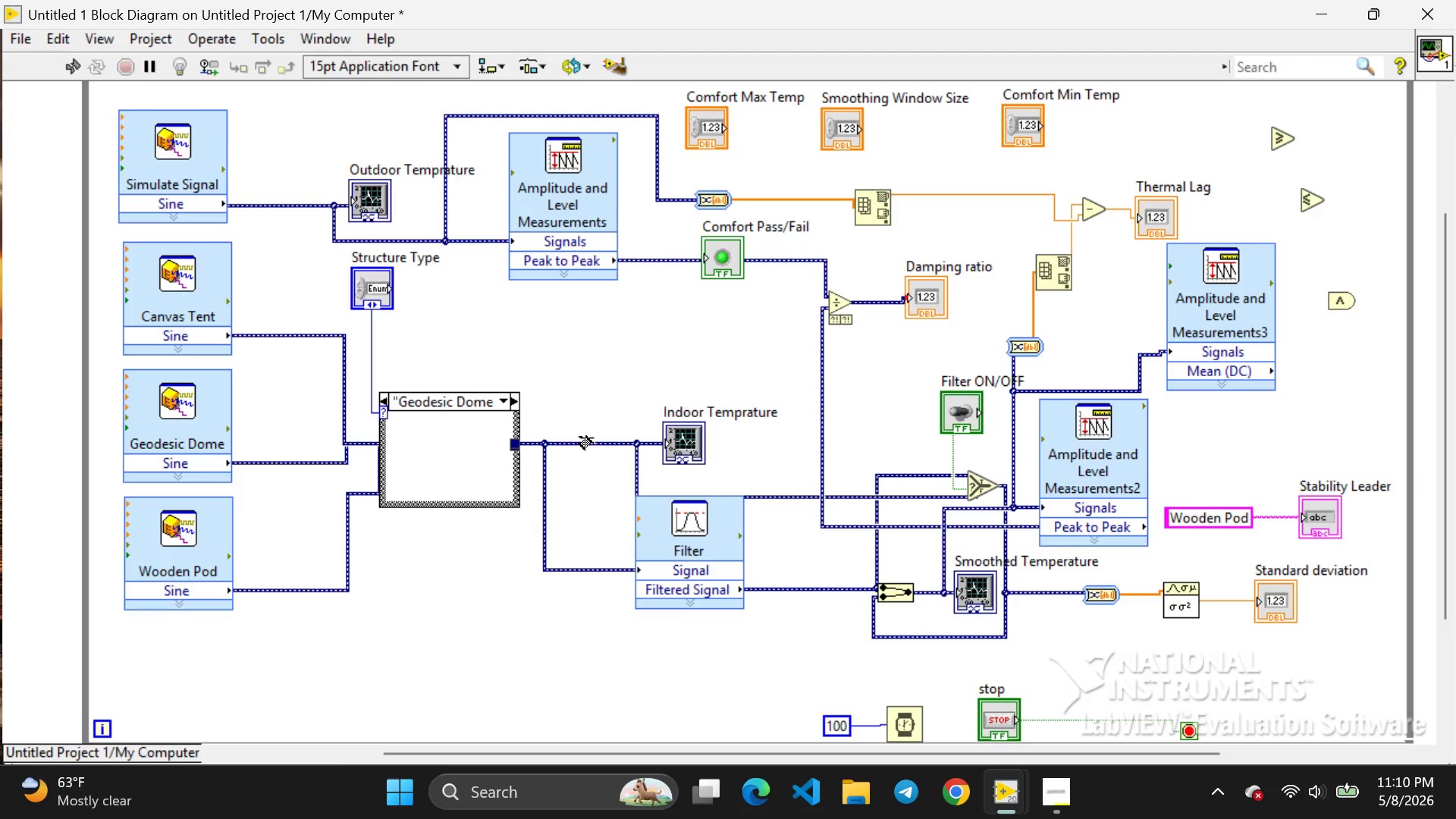 
left_click([579, 437])
 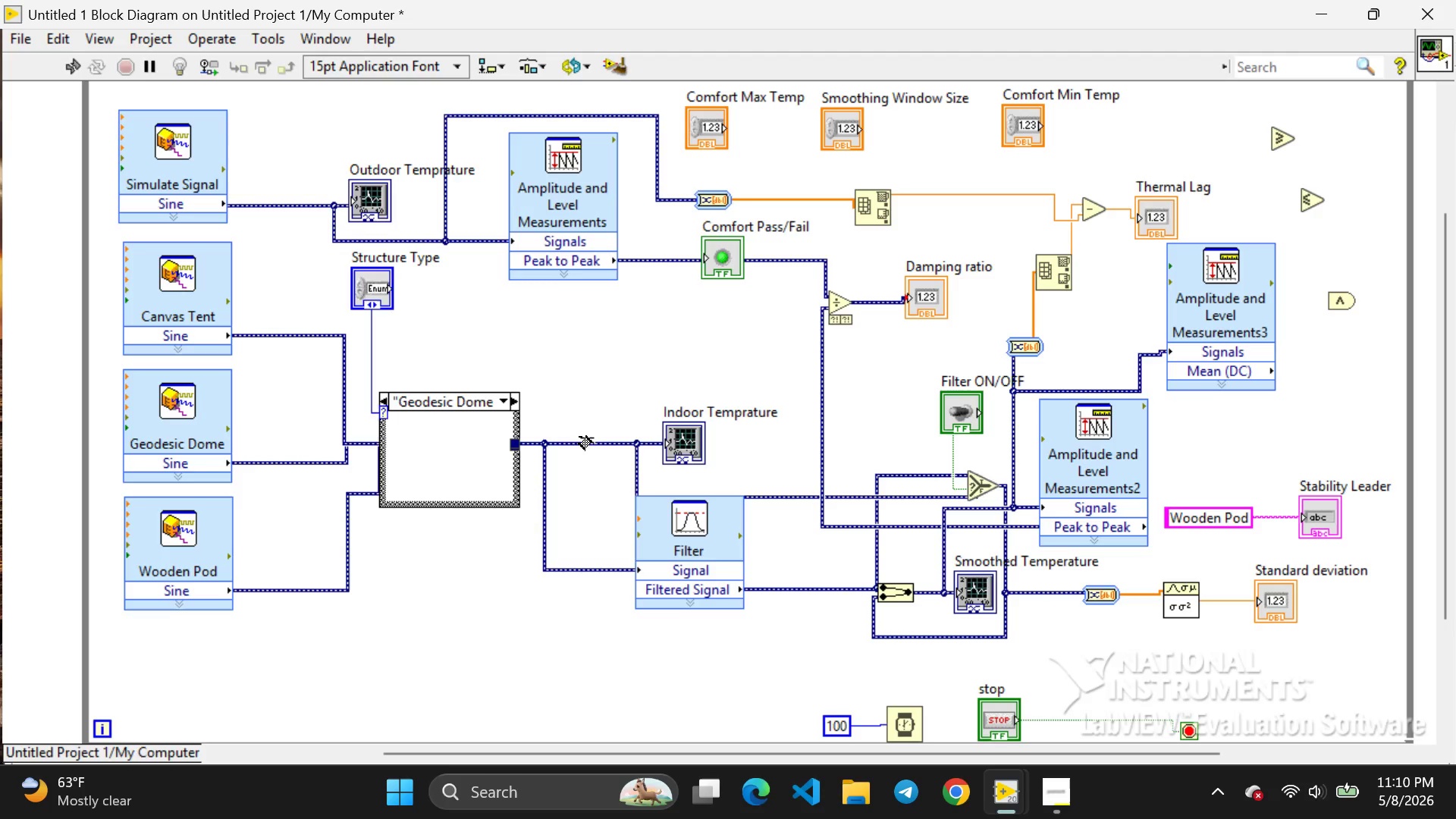 
left_click([579, 437])
 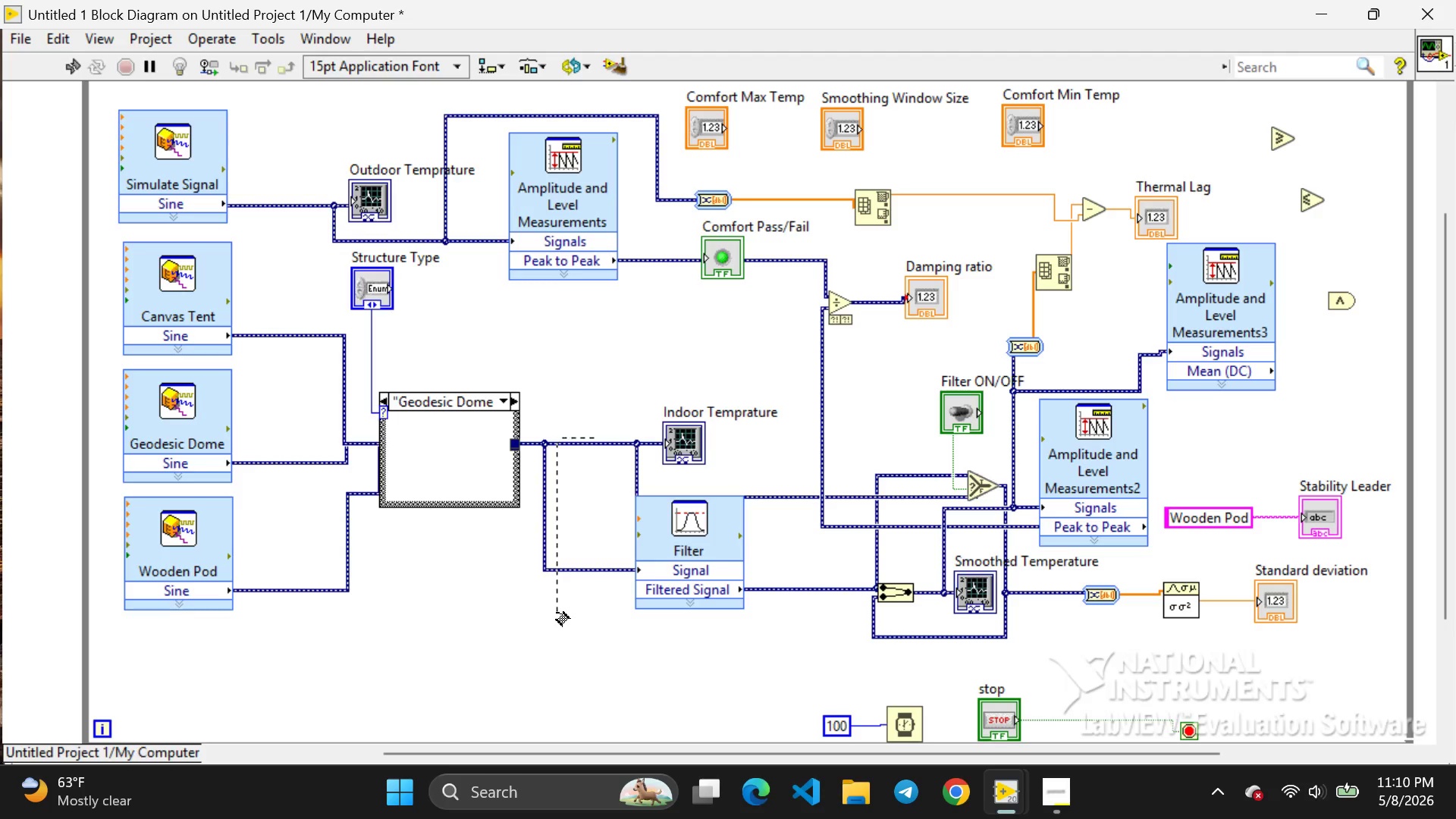 
double_click([557, 613])
 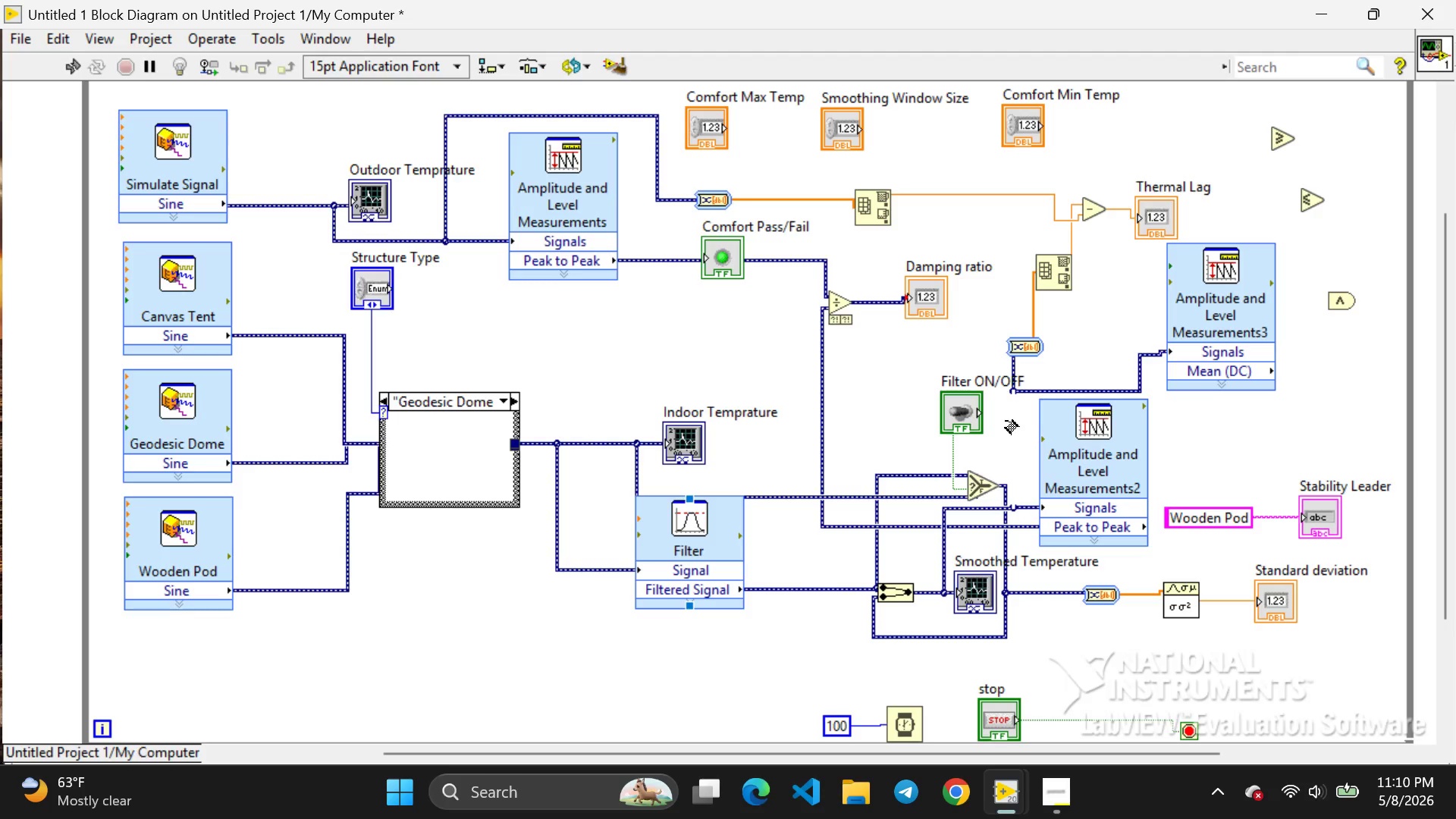 
wait(8.2)
 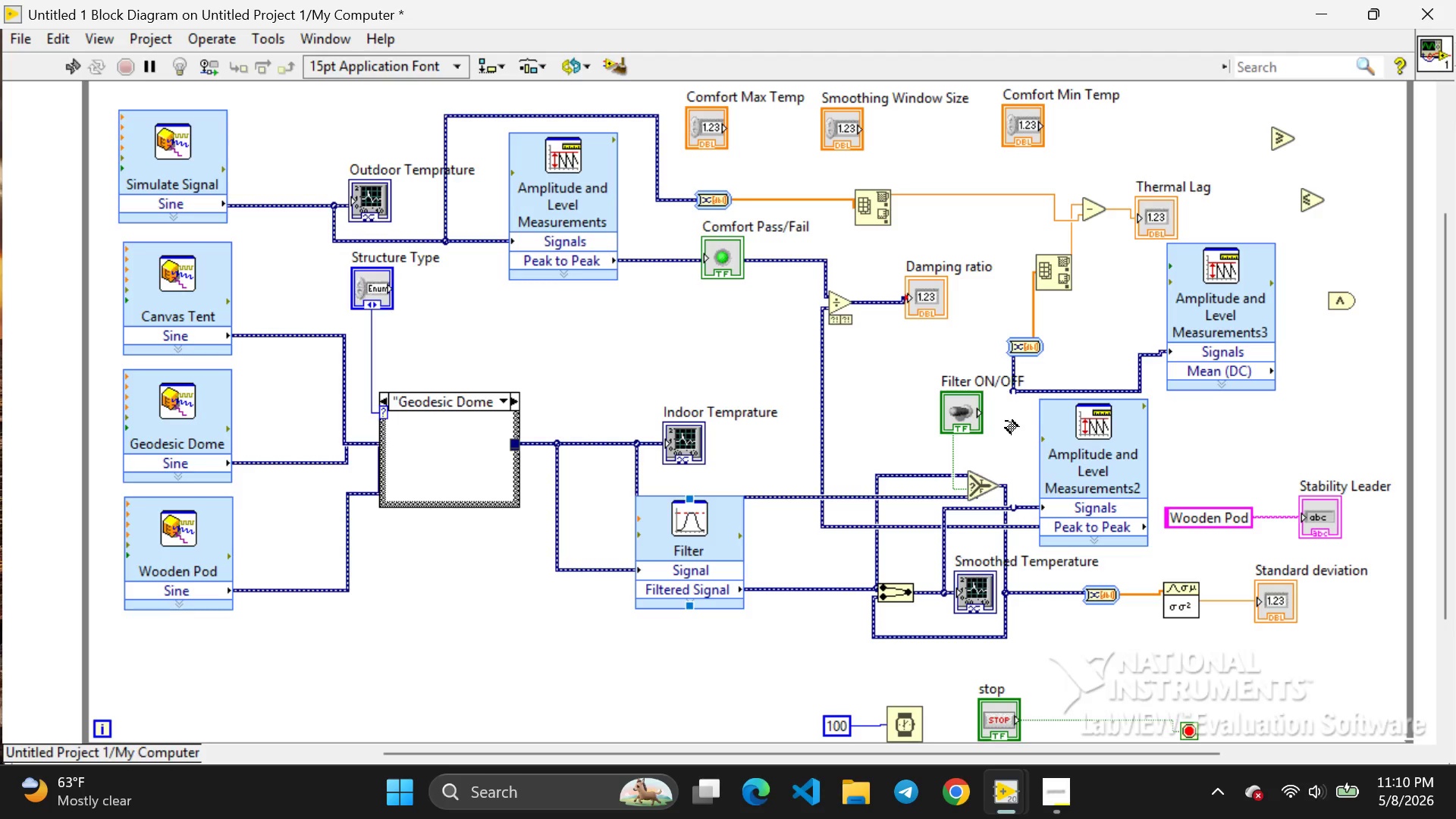 
key(ArrowDown)
 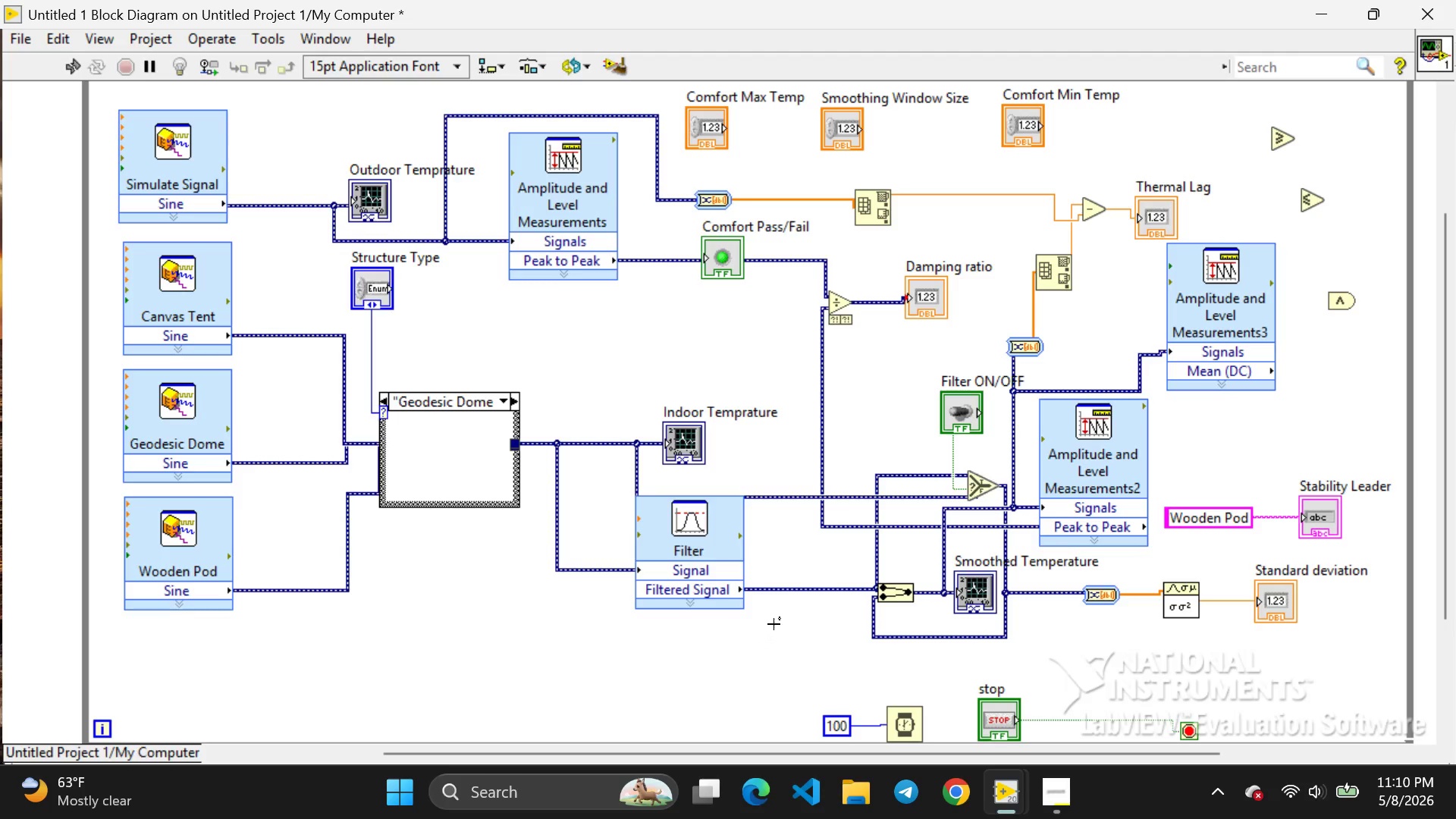 
key(ArrowDown)
 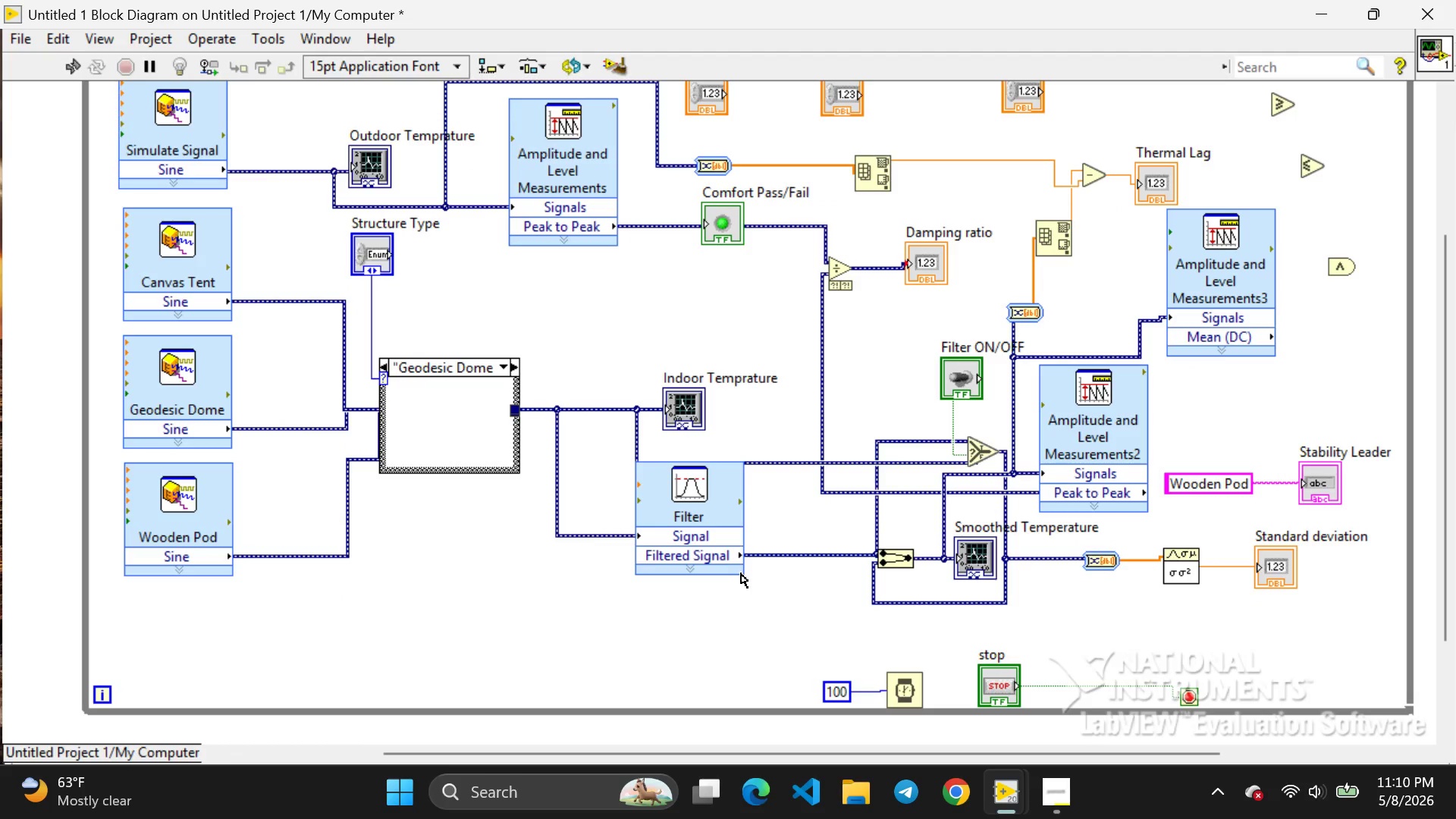 
scroll: coordinate [741, 573], scroll_direction: down, amount: 2.0
 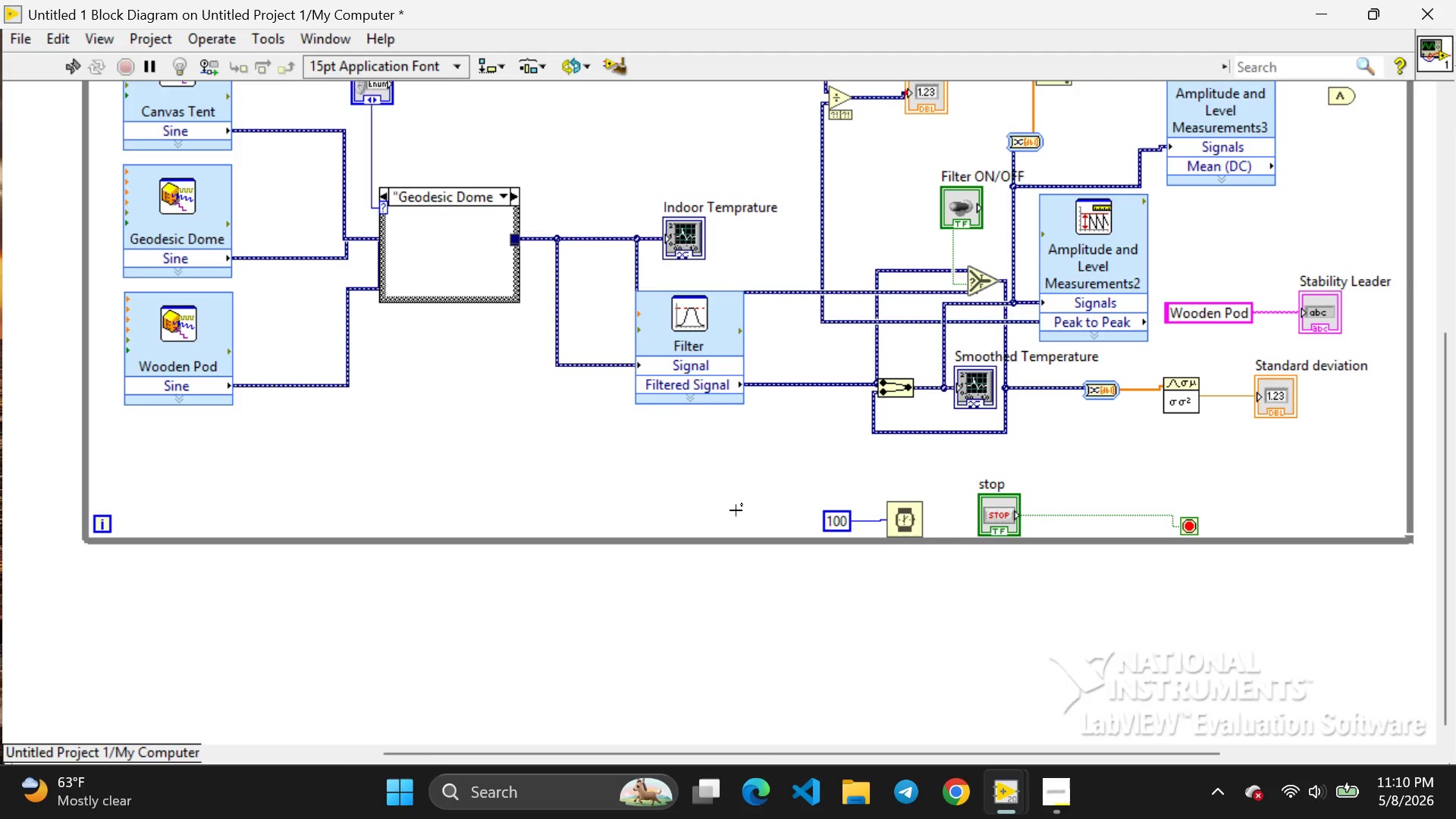 
left_click([725, 511])
 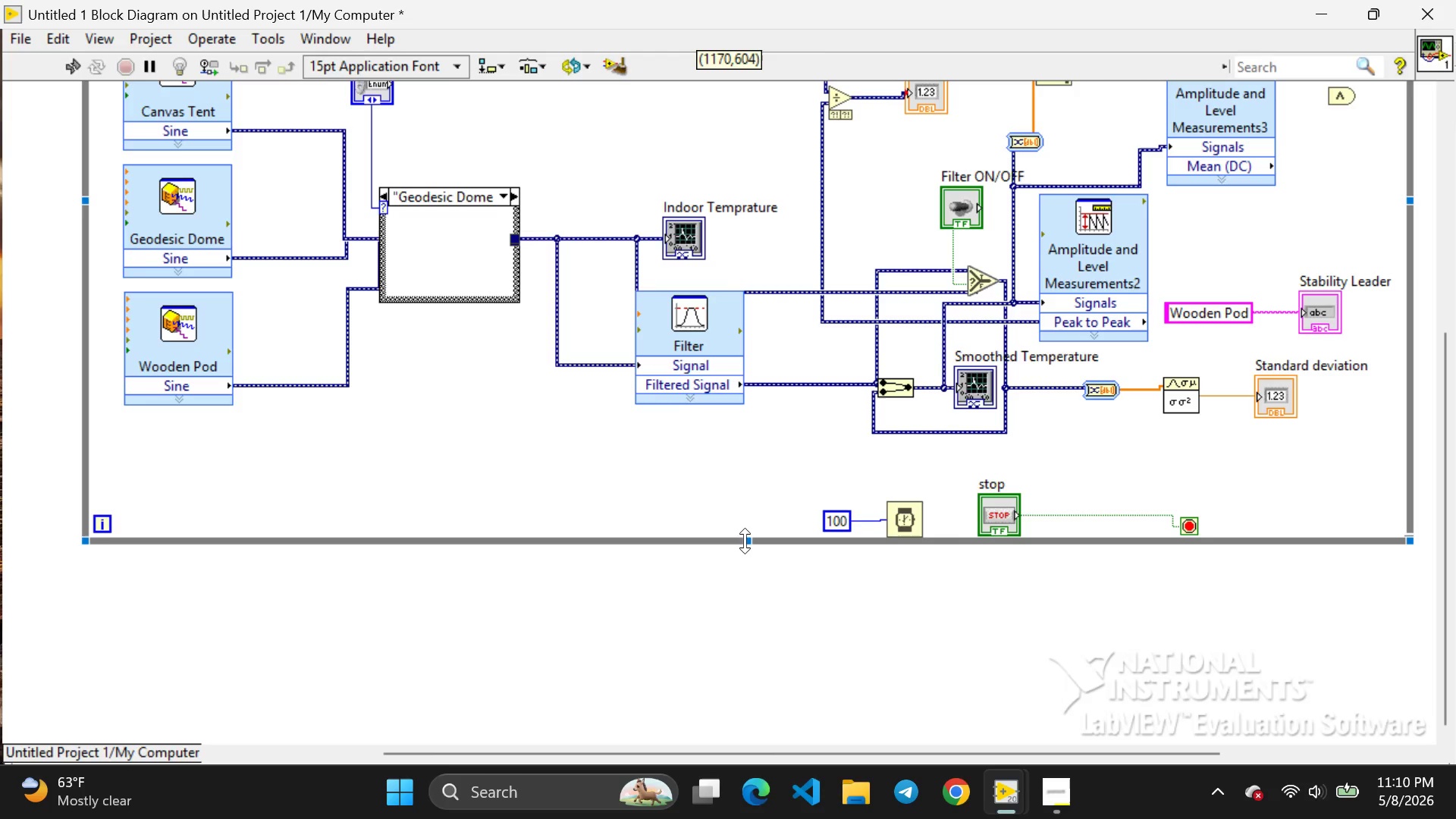 
left_click_drag(start_coordinate=[745, 541], to_coordinate=[726, 741])
 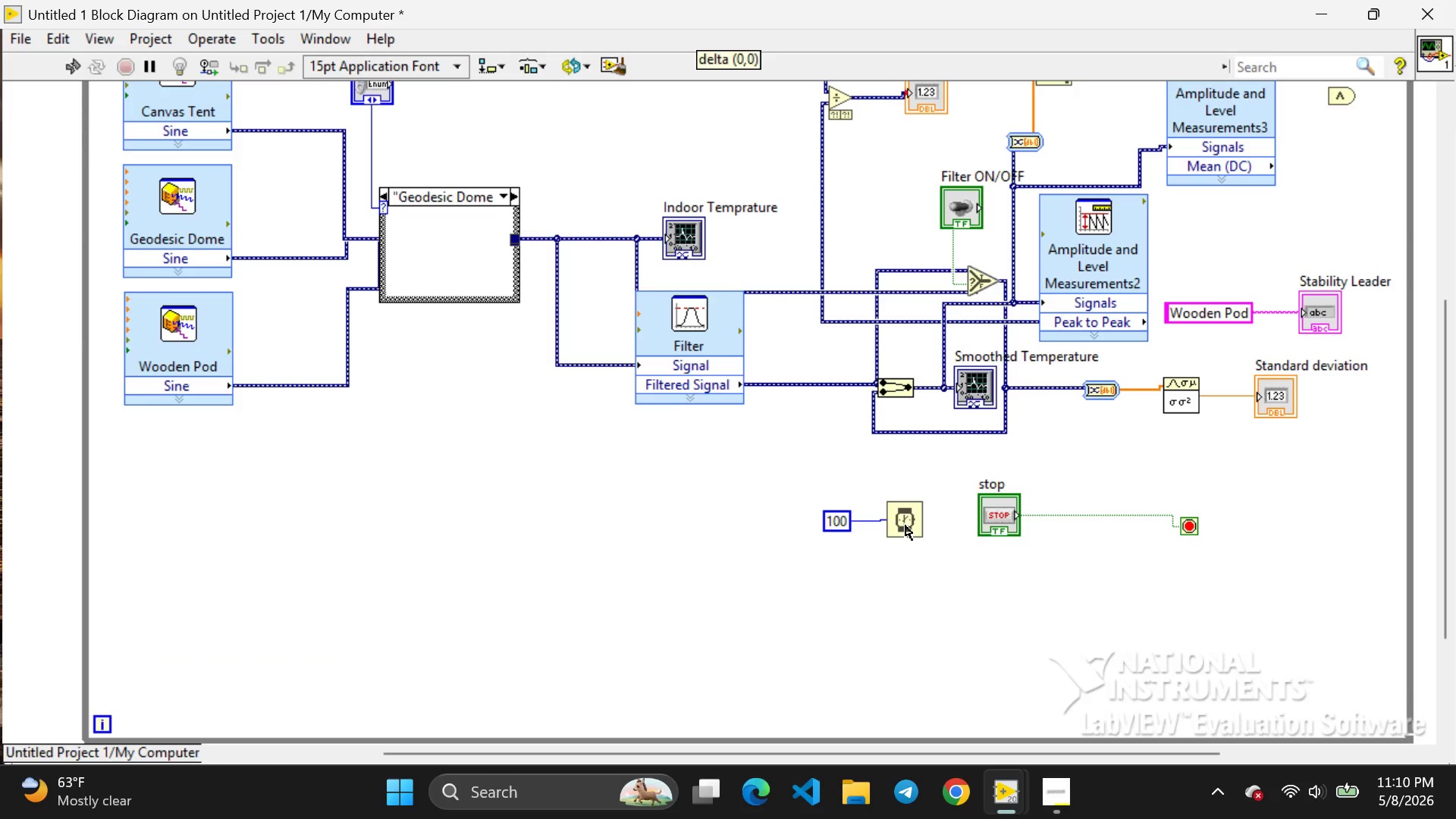 
left_click([905, 526])
 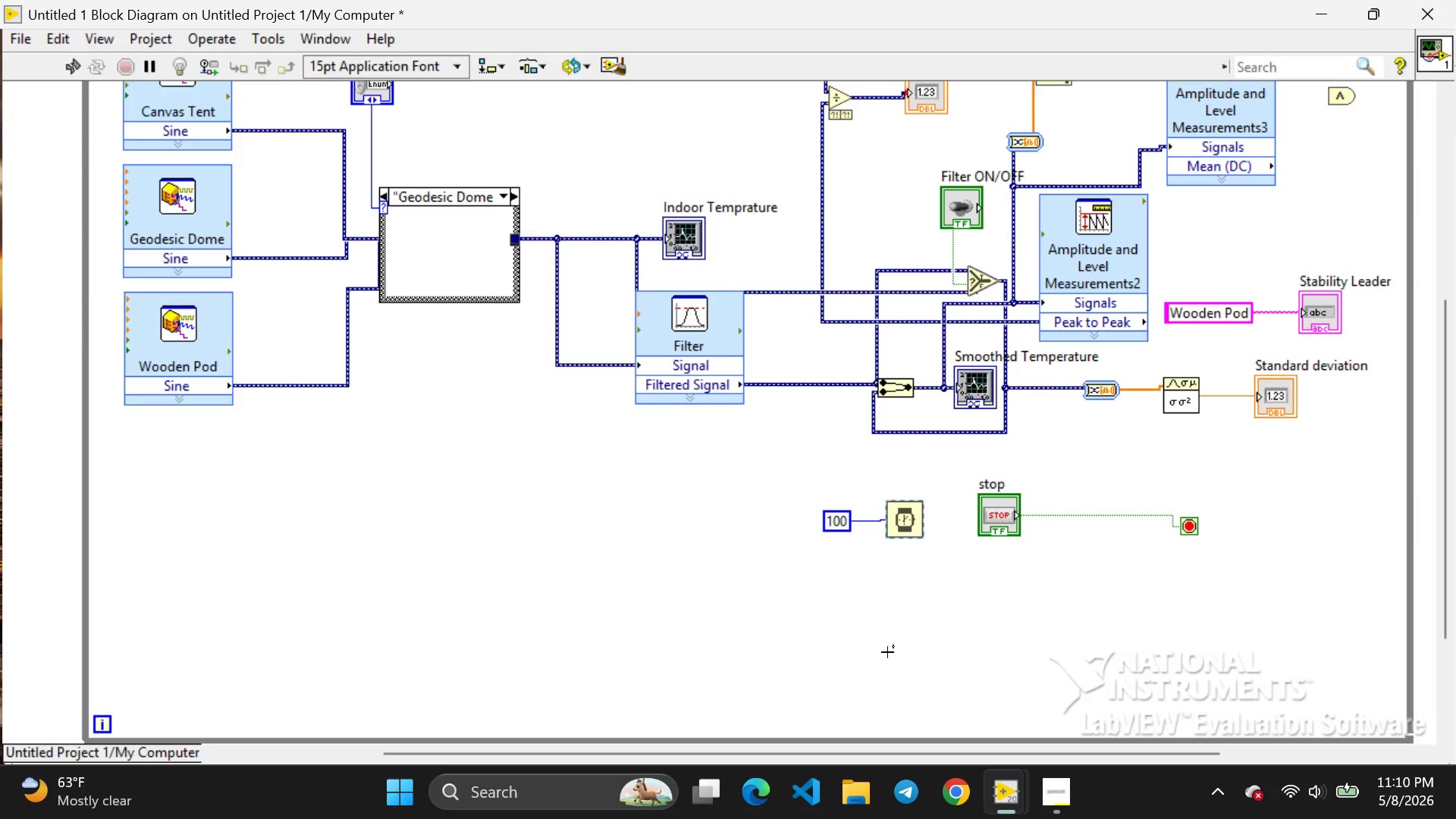 
left_click_drag(start_coordinate=[905, 526], to_coordinate=[894, 705])
 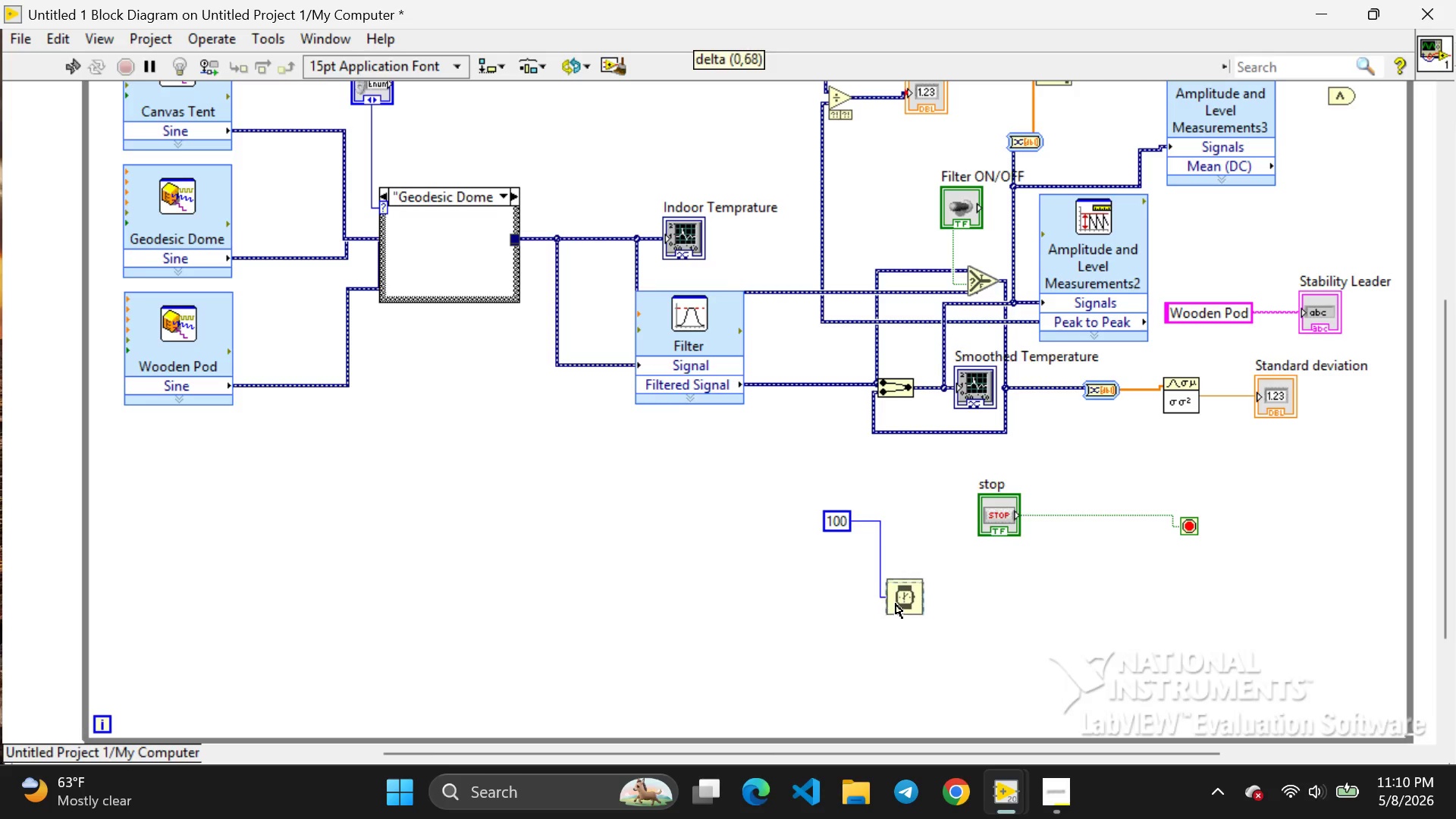 
left_click_drag(start_coordinate=[896, 522], to_coordinate=[900, 713])
 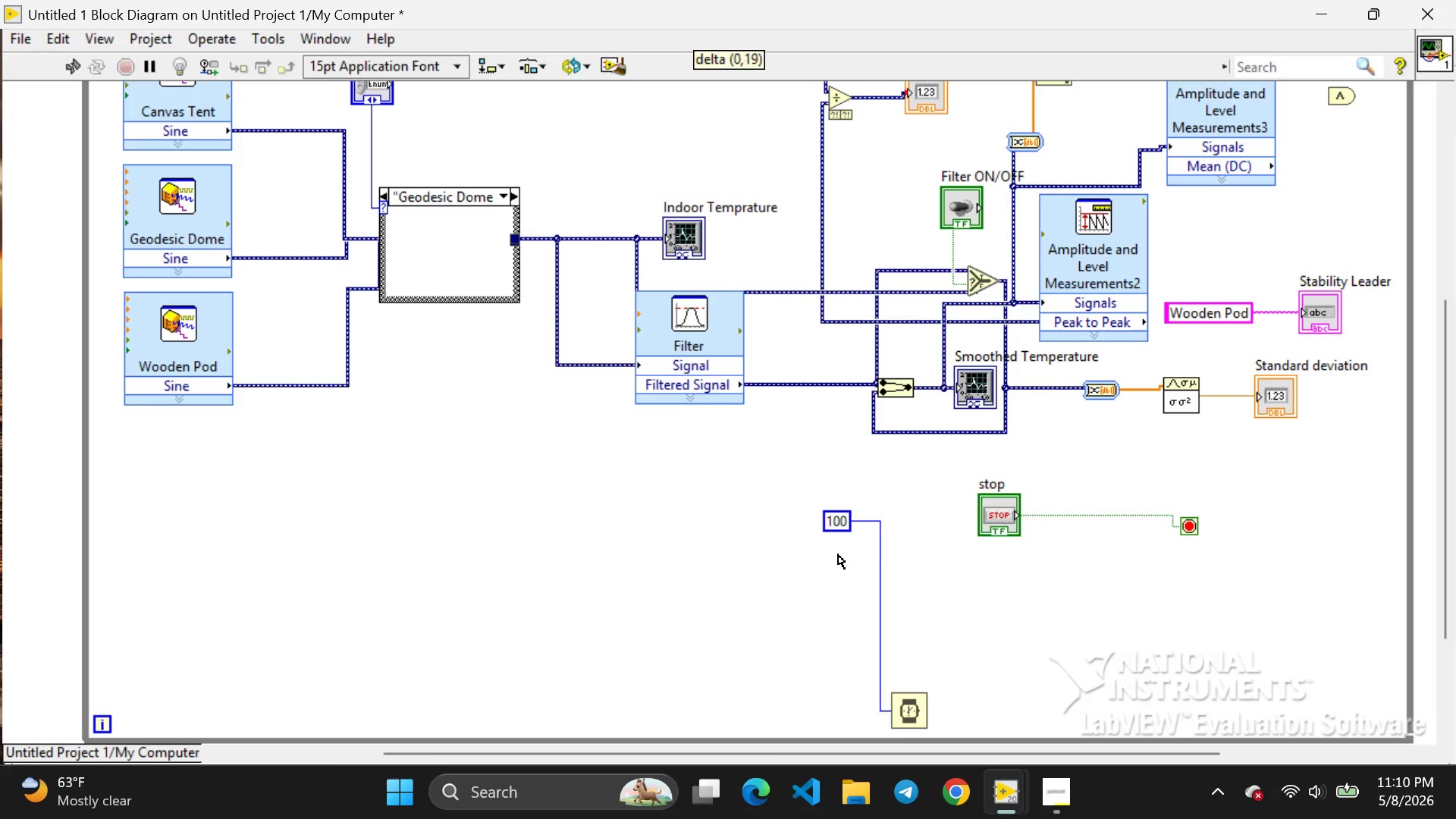 
left_click_drag(start_coordinate=[839, 527], to_coordinate=[839, 717])
 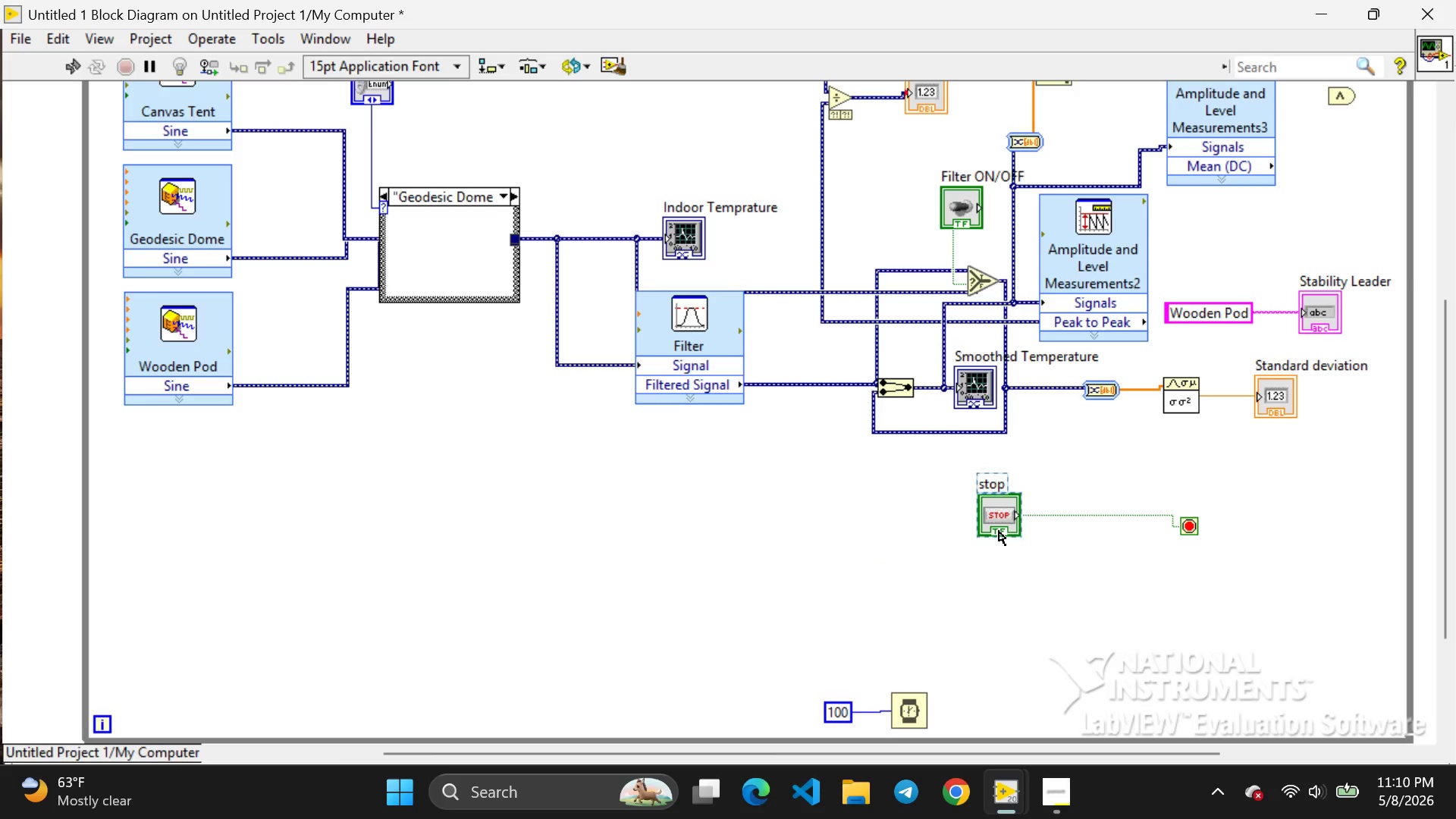 
left_click([999, 531])
 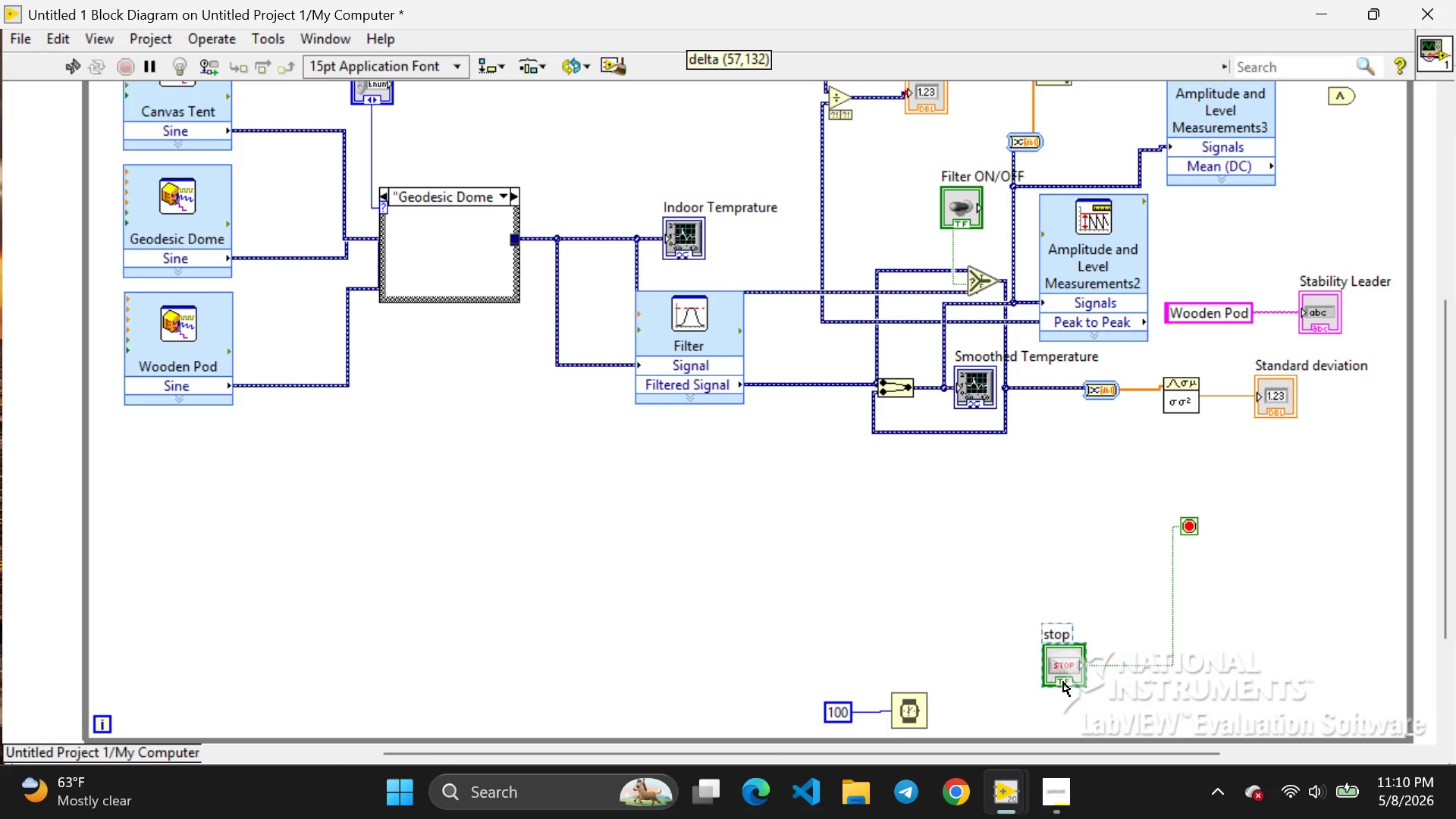 
left_click_drag(start_coordinate=[999, 531], to_coordinate=[1056, 722])
 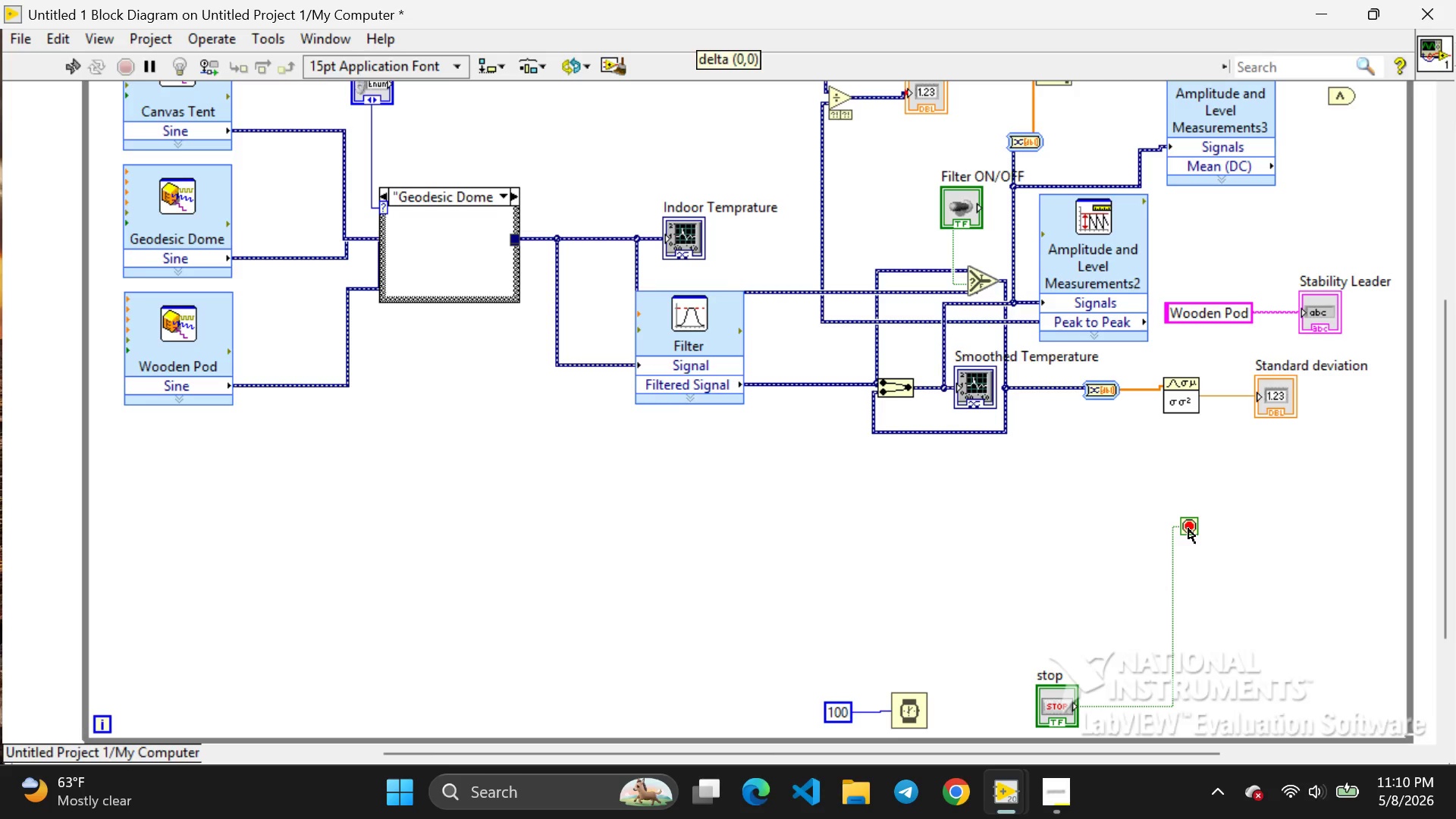 
left_click_drag(start_coordinate=[1188, 529], to_coordinate=[1178, 709])
 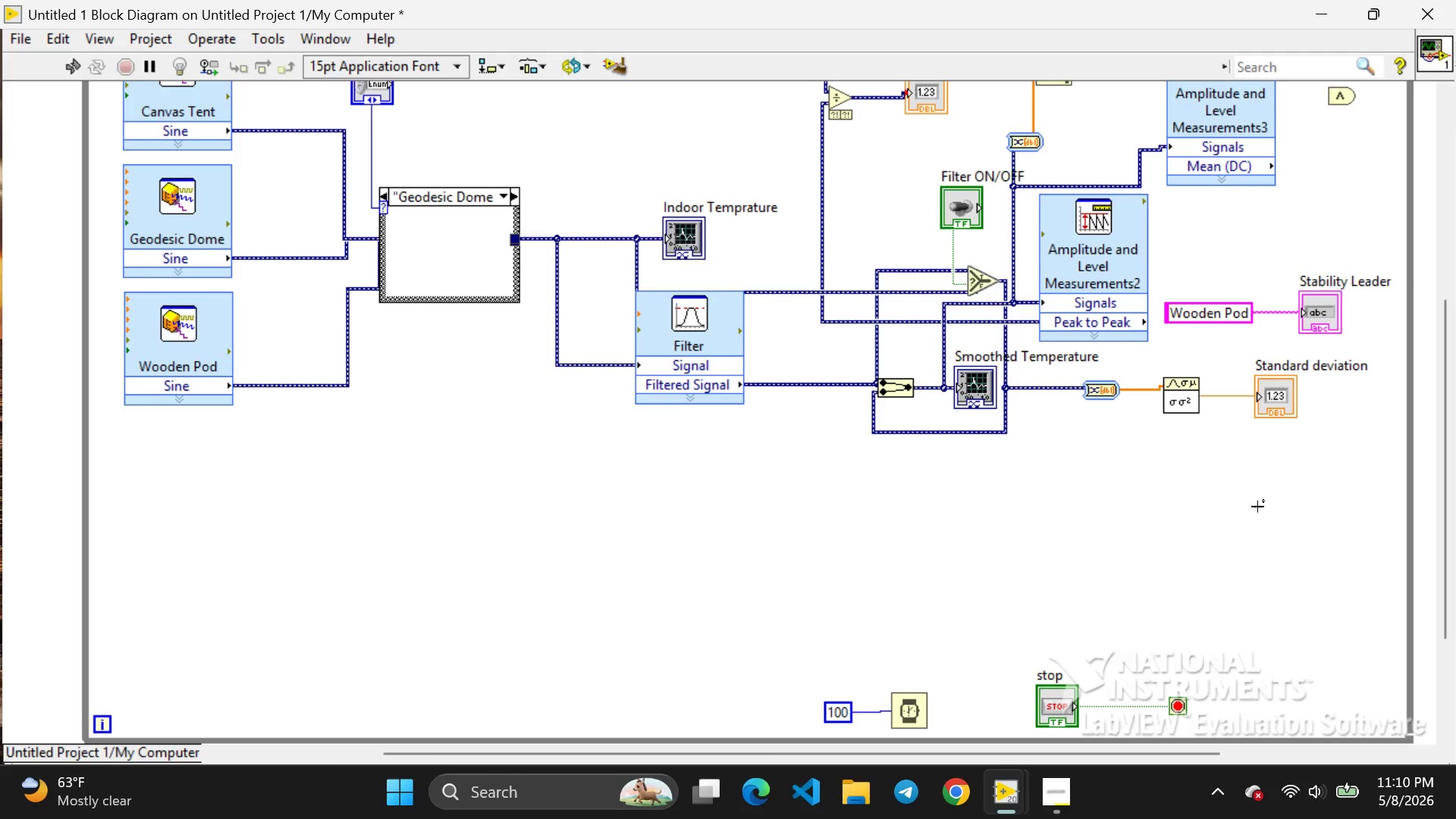 
left_click([1276, 635])
 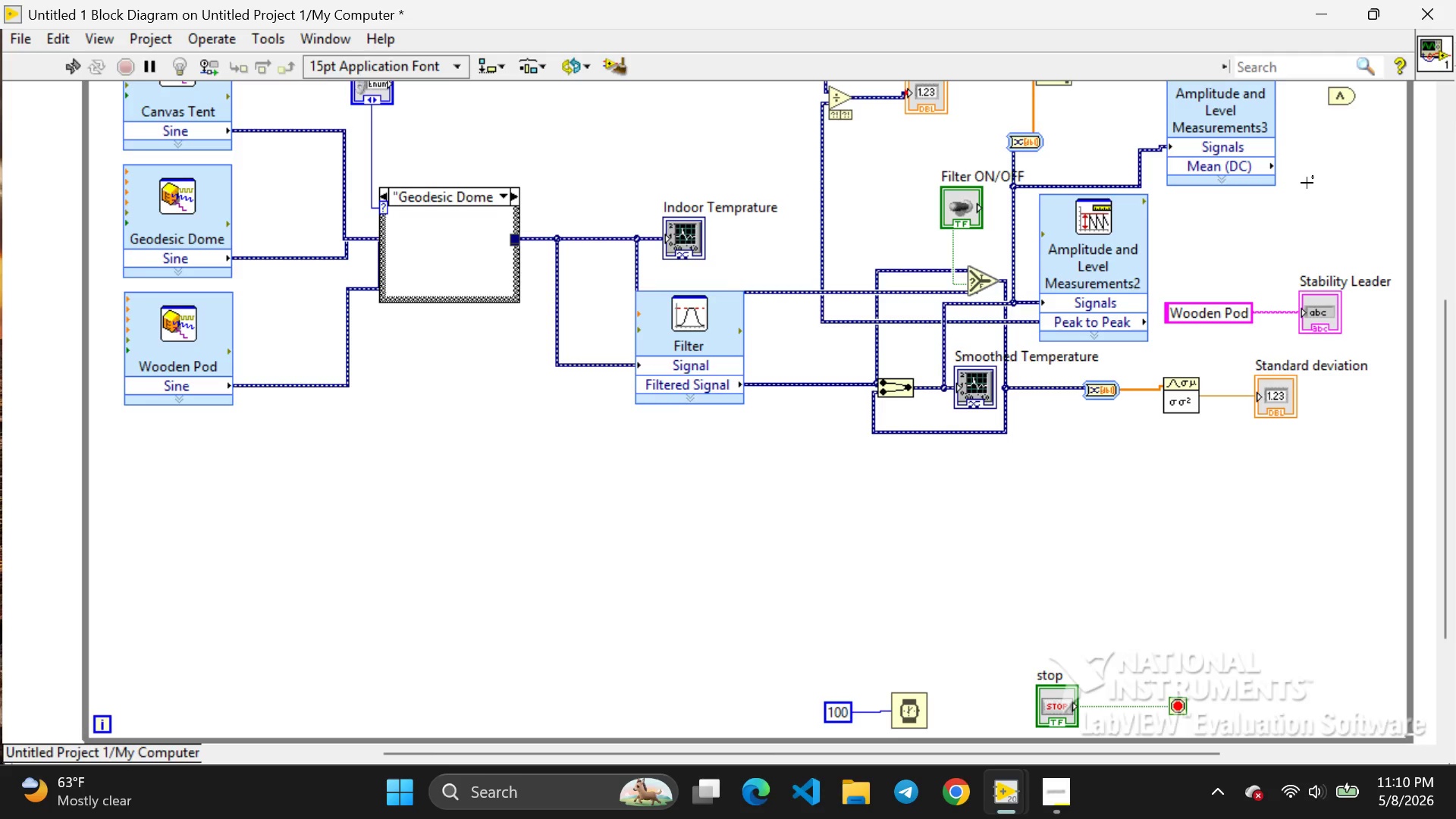 
scroll: coordinate [1307, 183], scroll_direction: none, amount: 0.0
 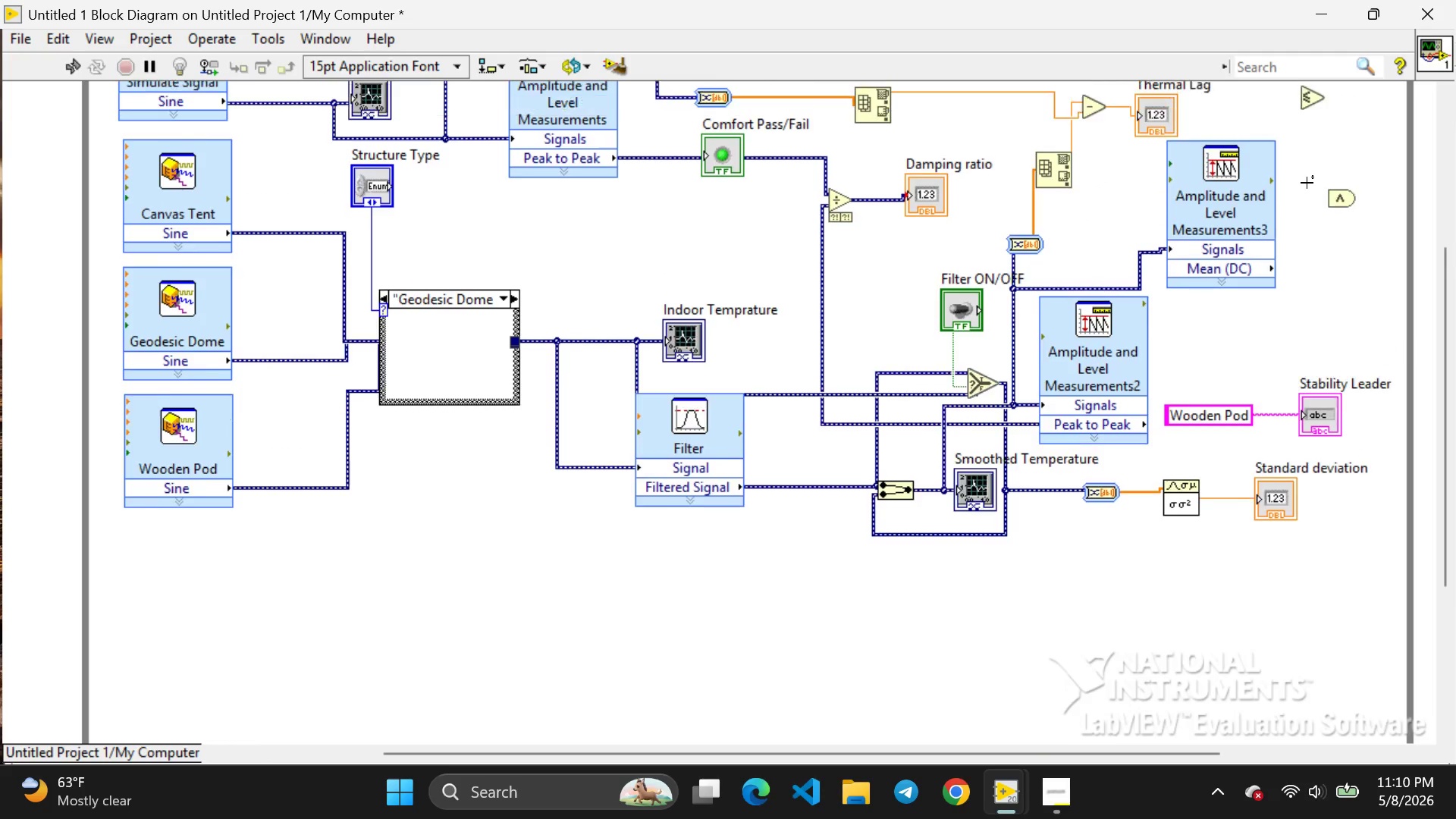 
scroll: coordinate [1307, 183], scroll_direction: up, amount: 2.0
 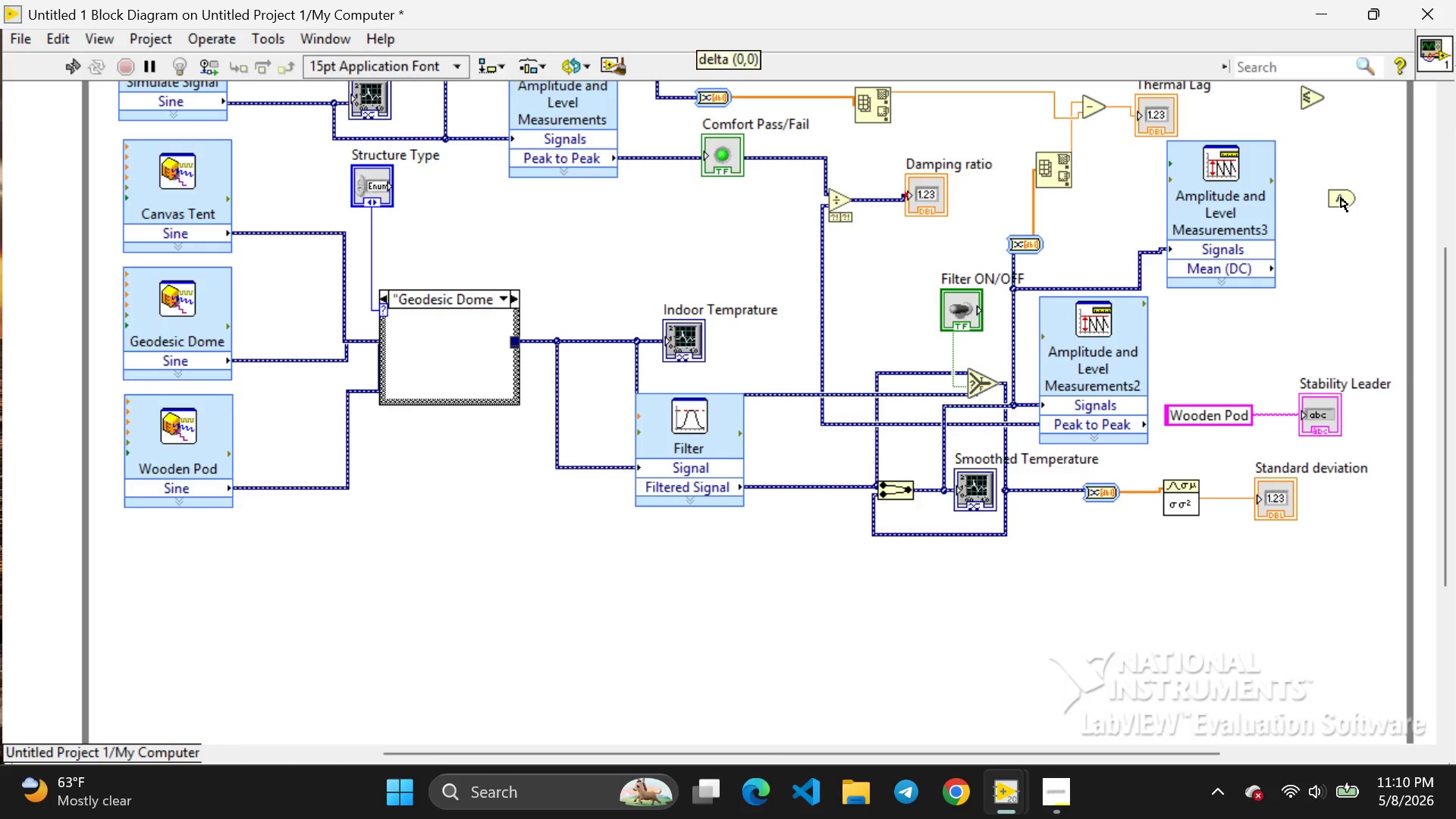 
left_click_drag(start_coordinate=[1341, 197], to_coordinate=[962, 648])
 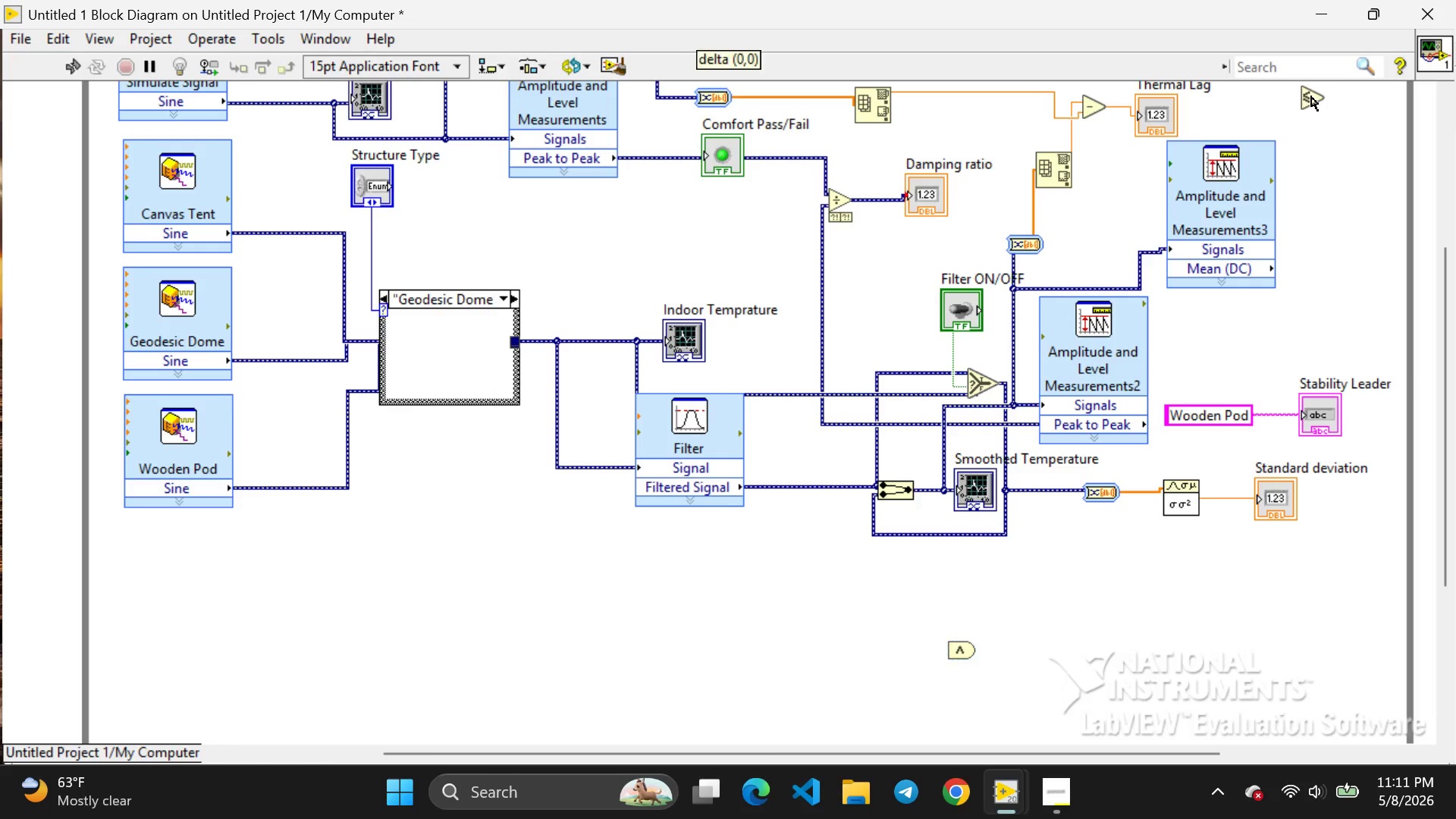 
left_click_drag(start_coordinate=[1311, 96], to_coordinate=[863, 634])
 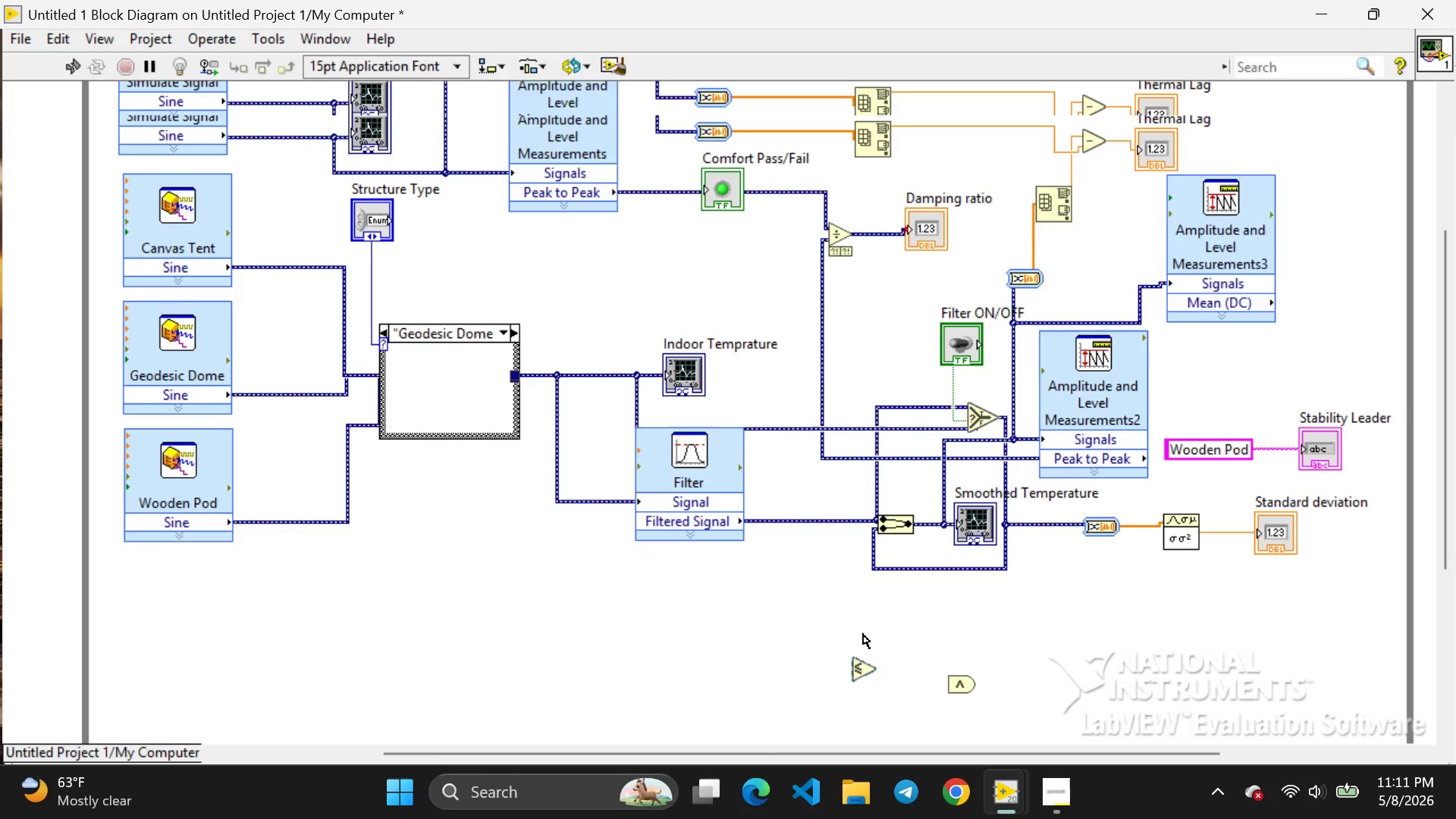 
scroll: coordinate [863, 634], scroll_direction: up, amount: 1.0
 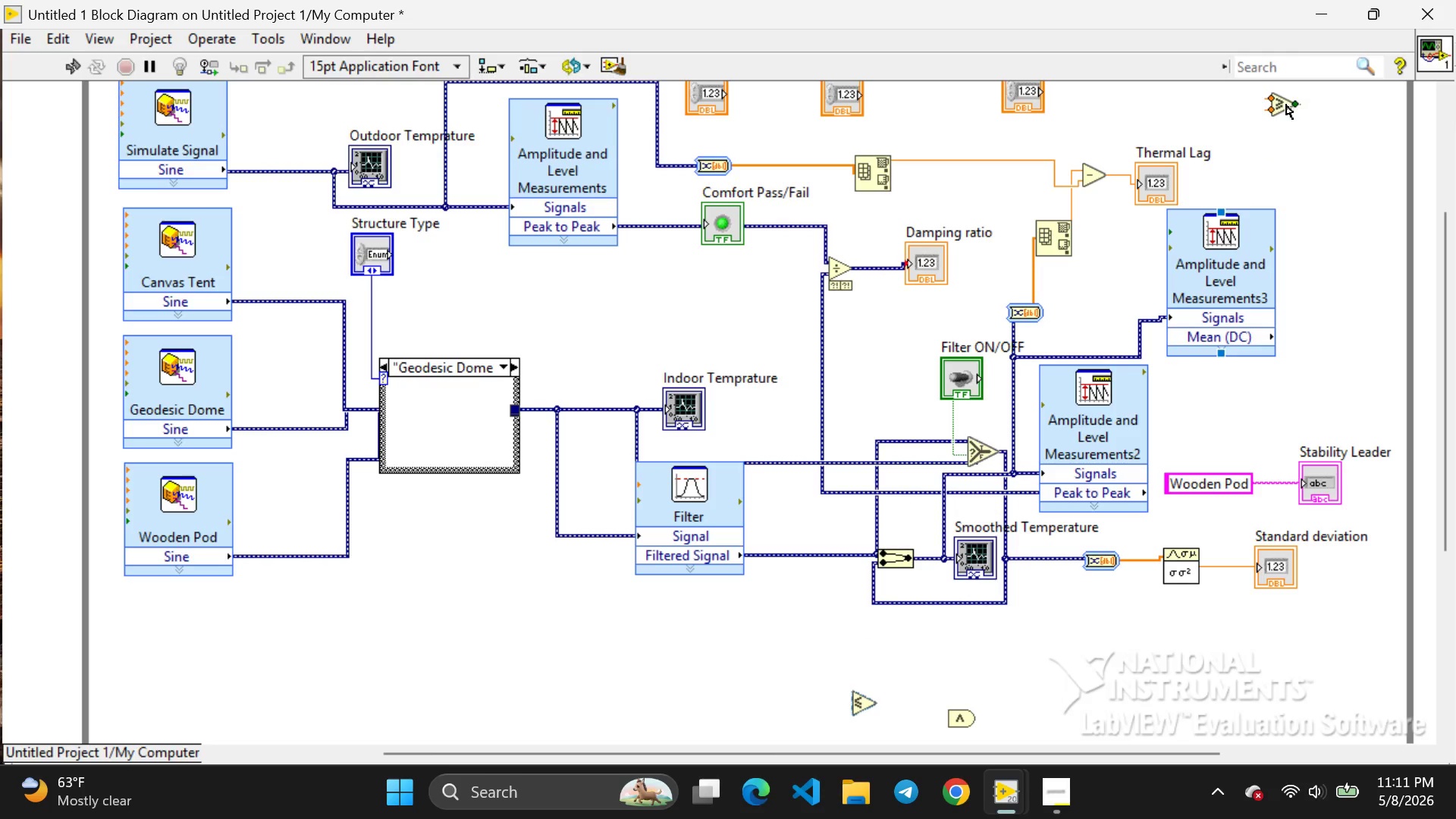 
left_click_drag(start_coordinate=[1284, 104], to_coordinate=[822, 660])
 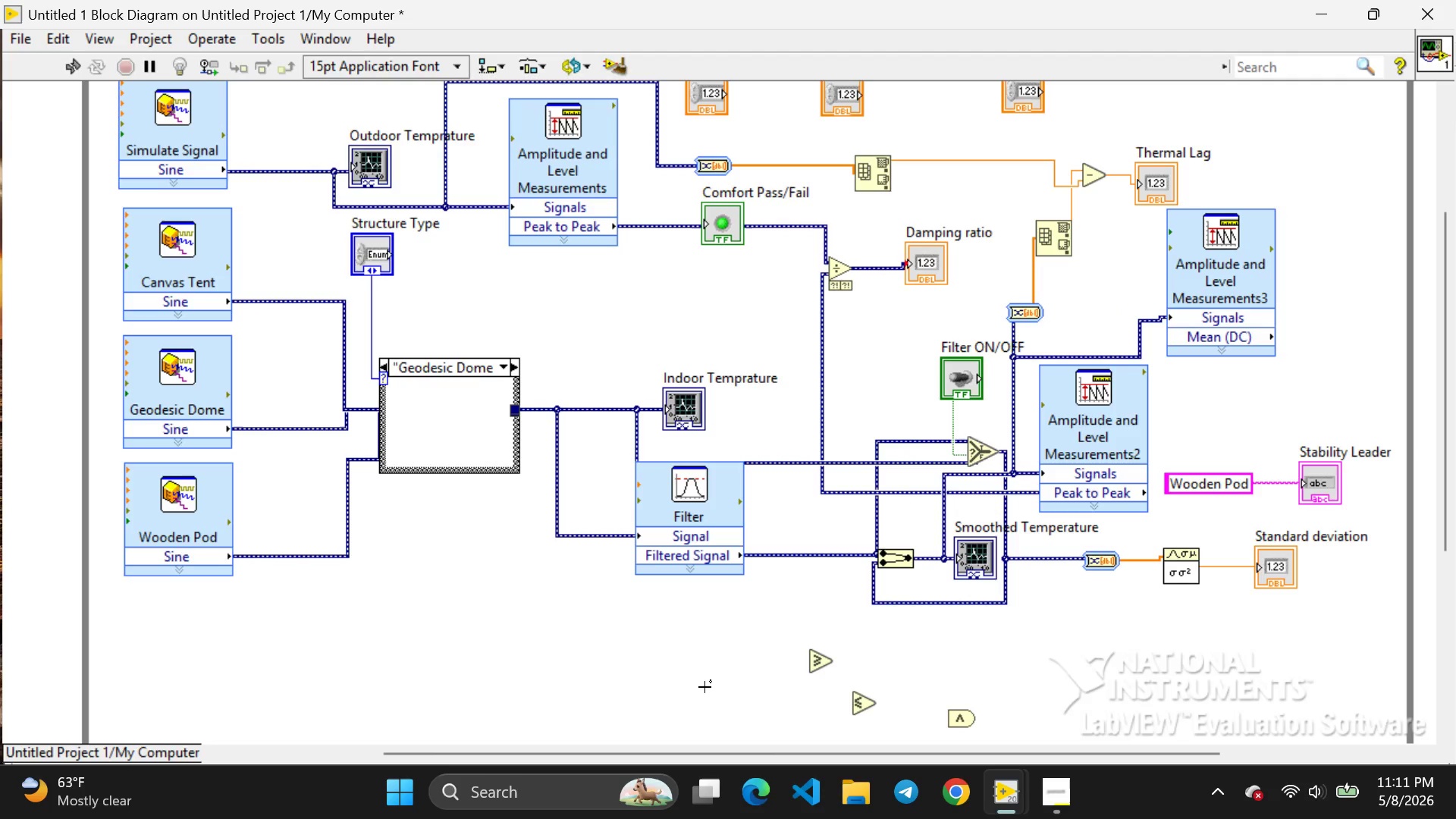 
left_click([704, 687])
 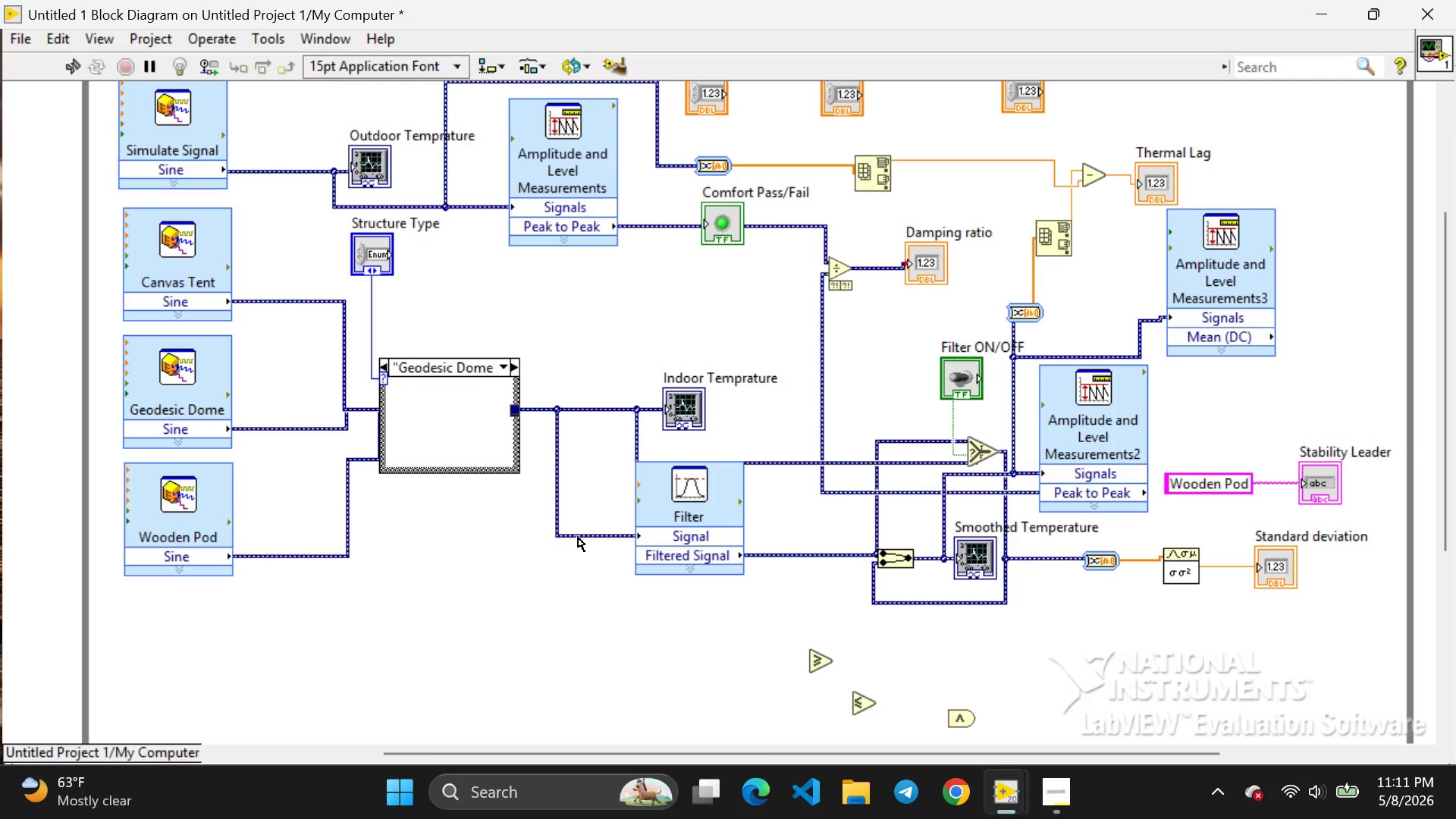 
wait(11.86)
 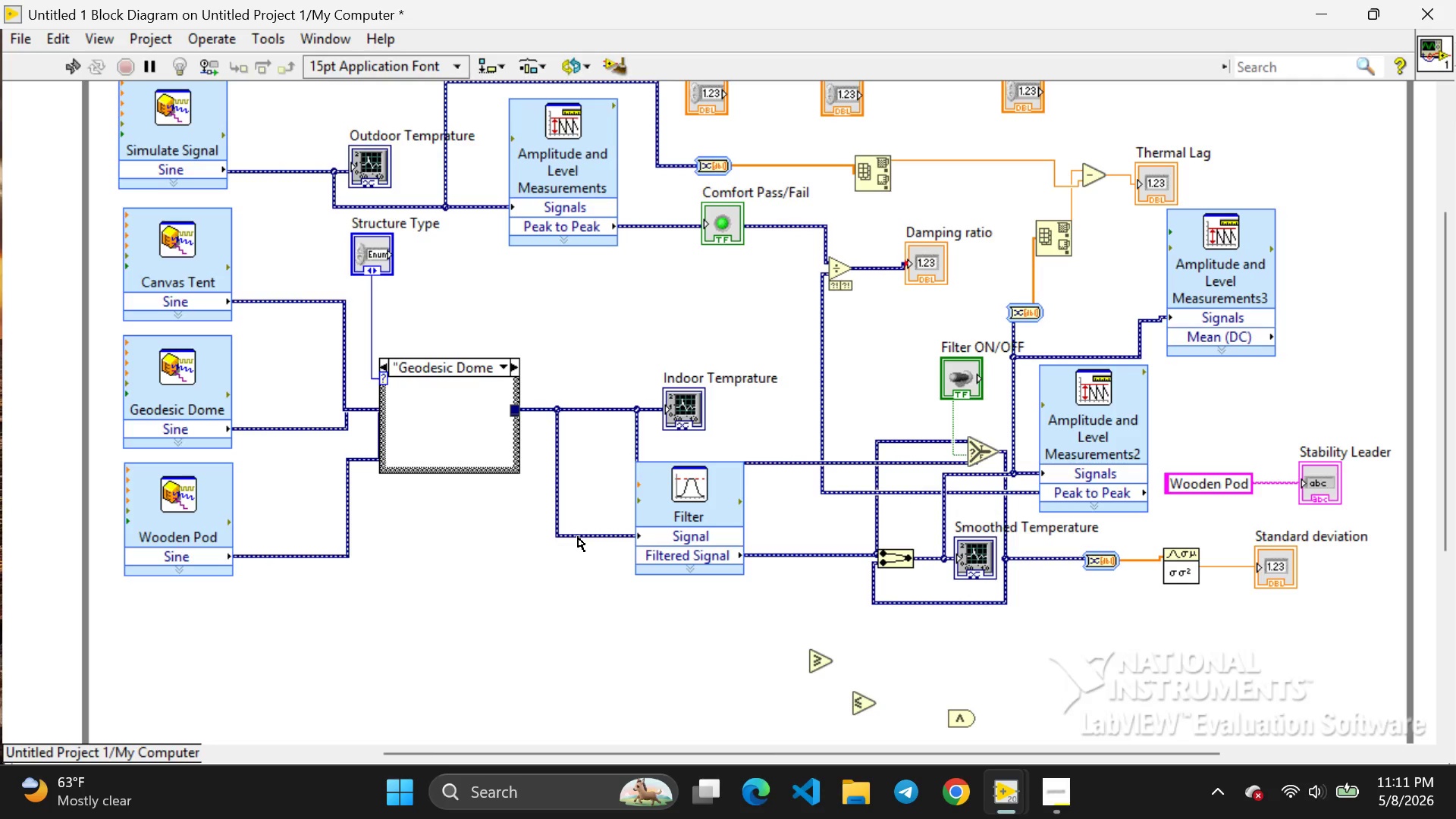 
left_click_drag(start_coordinate=[812, 667], to_coordinate=[753, 666])
 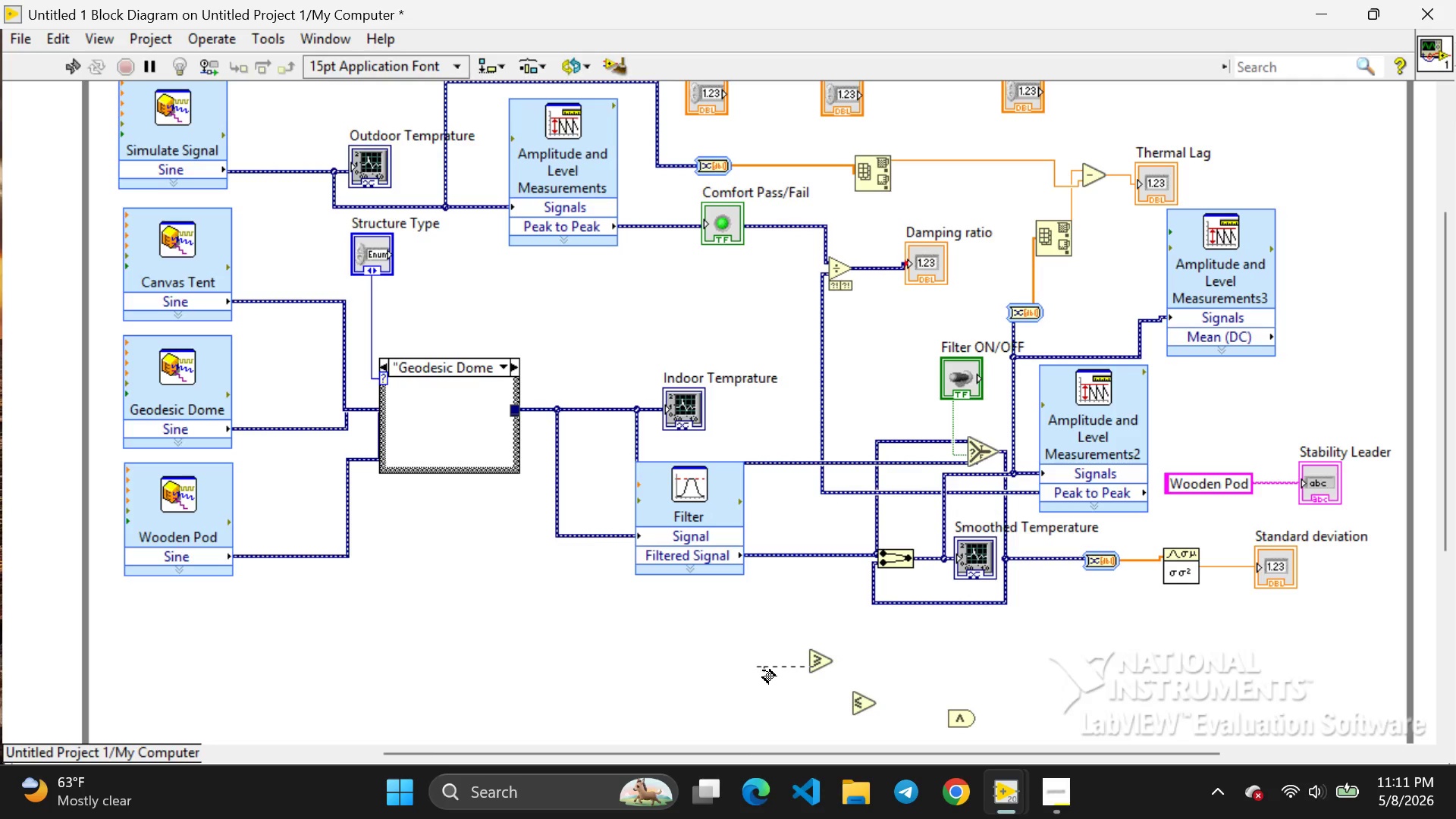 
left_click([753, 666])
 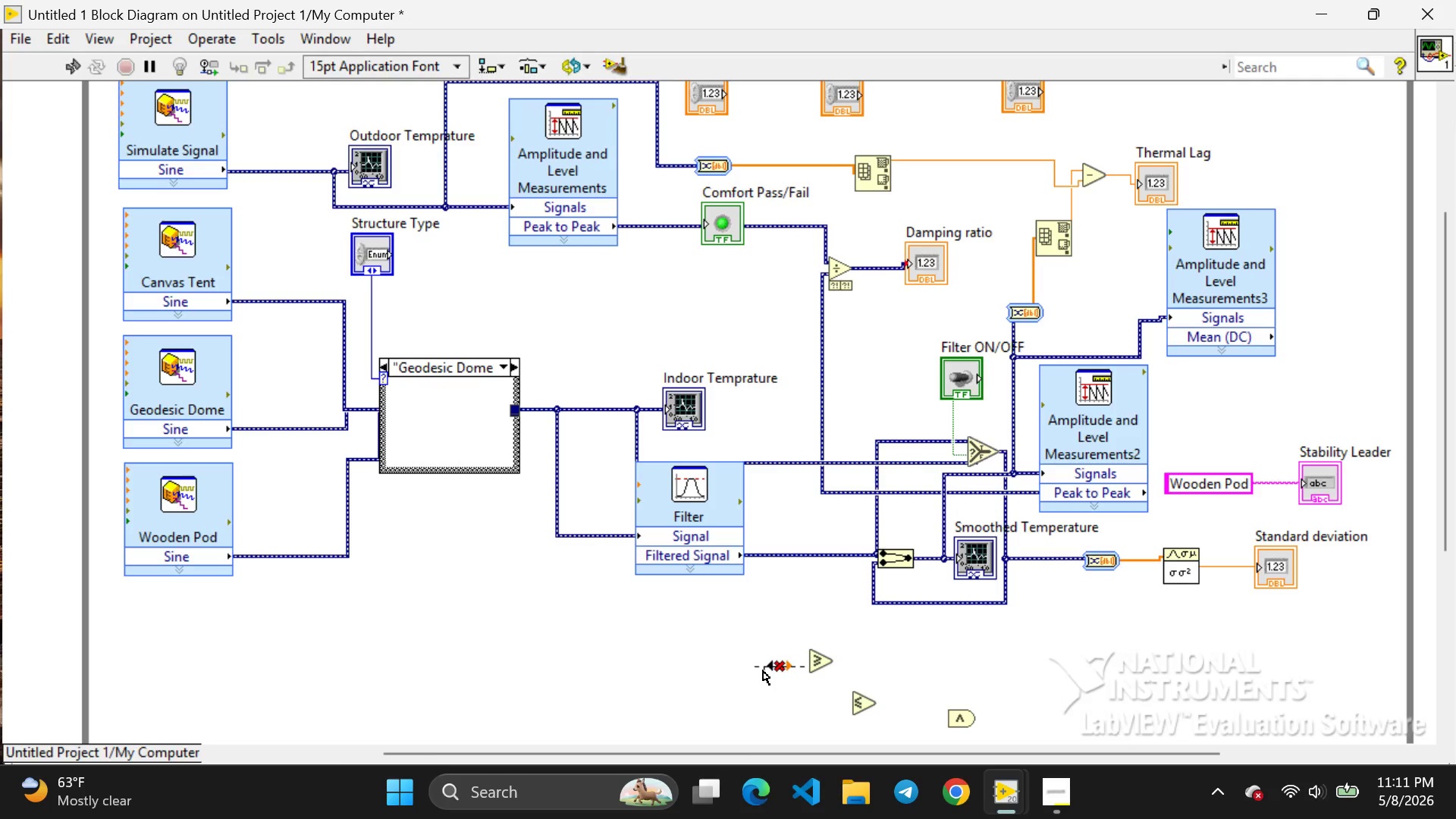 
double_click([763, 670])
 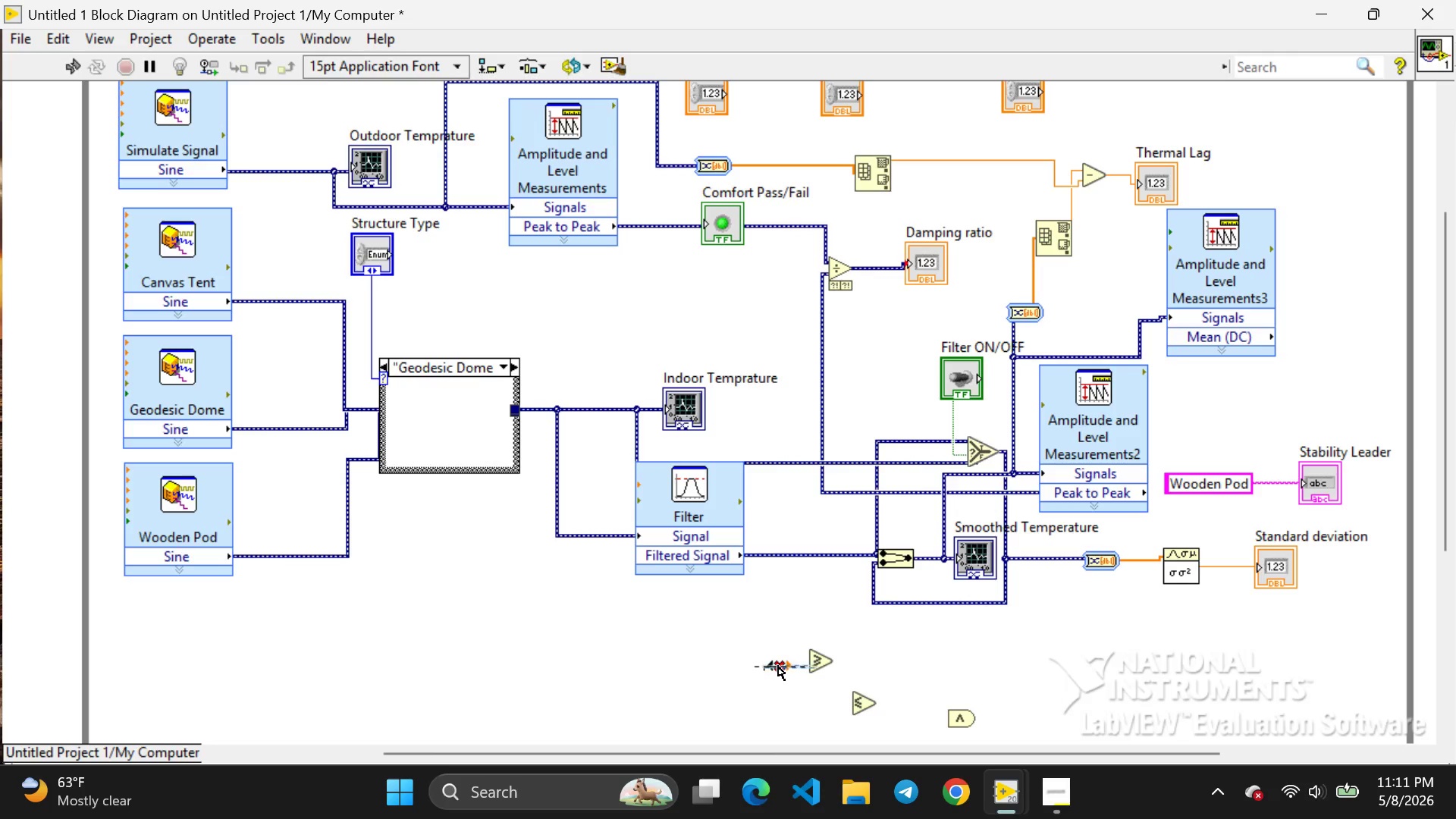 
left_click([778, 666])
 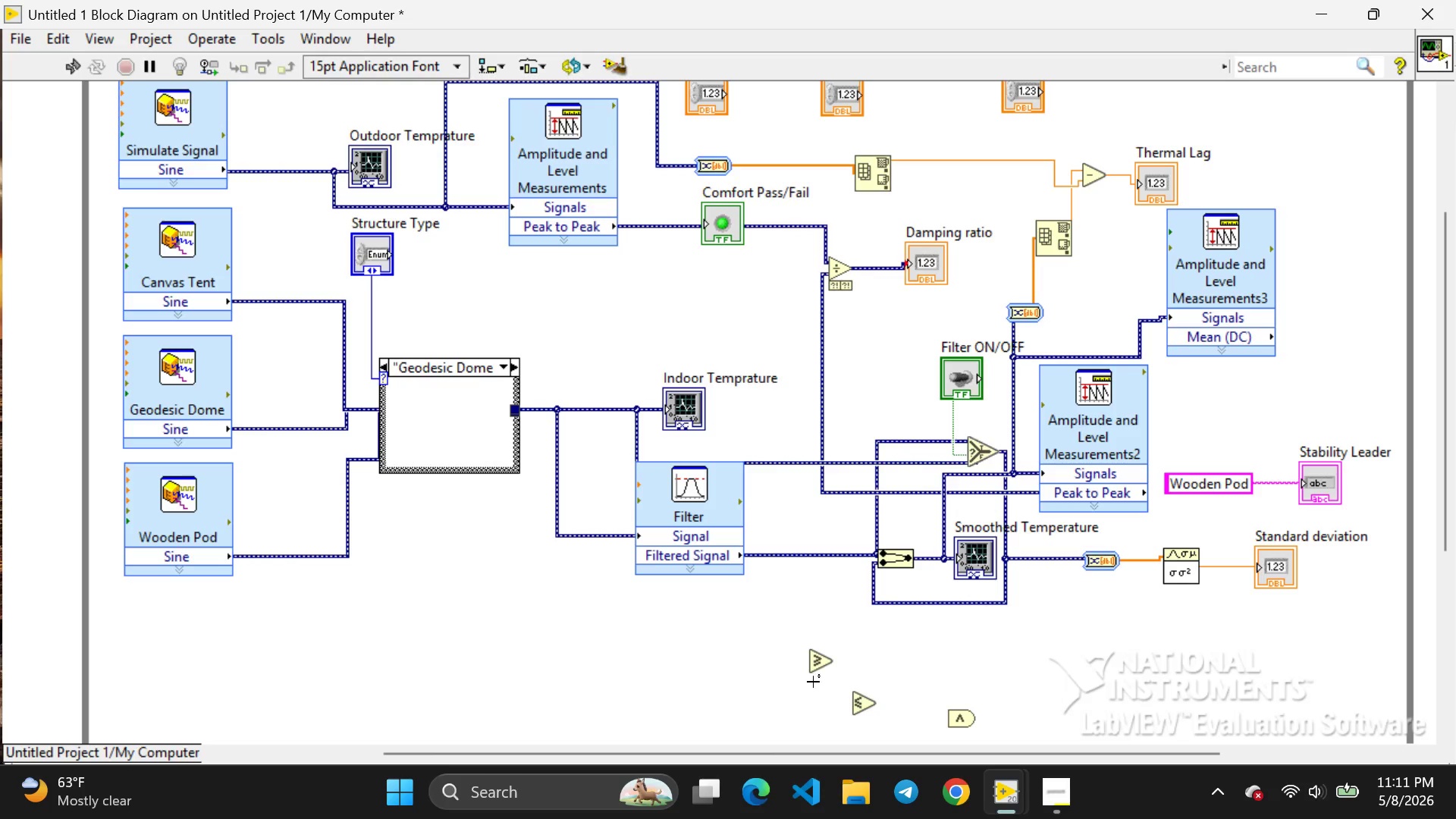 
key(Backspace)
 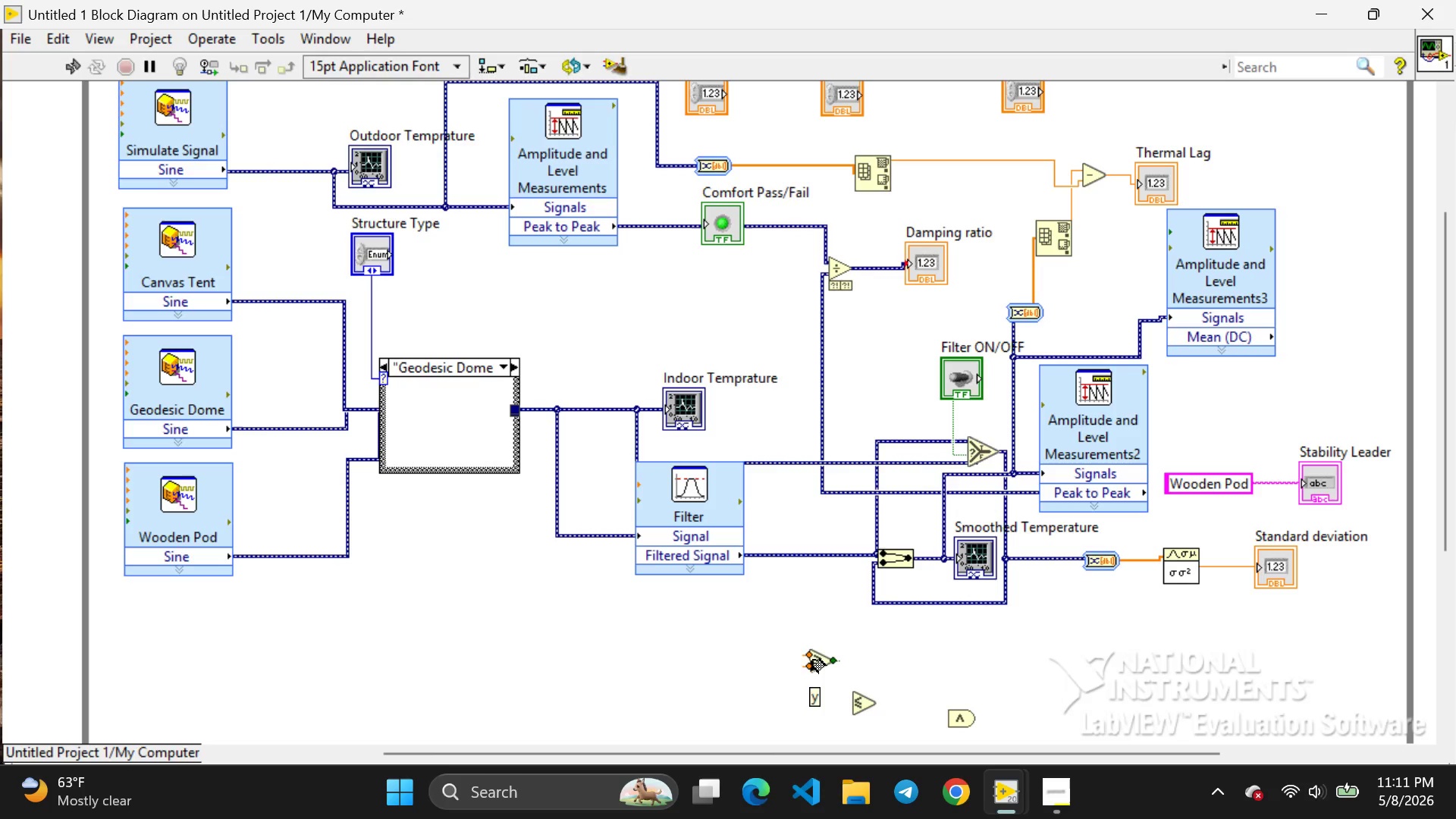 
left_click([813, 660])
 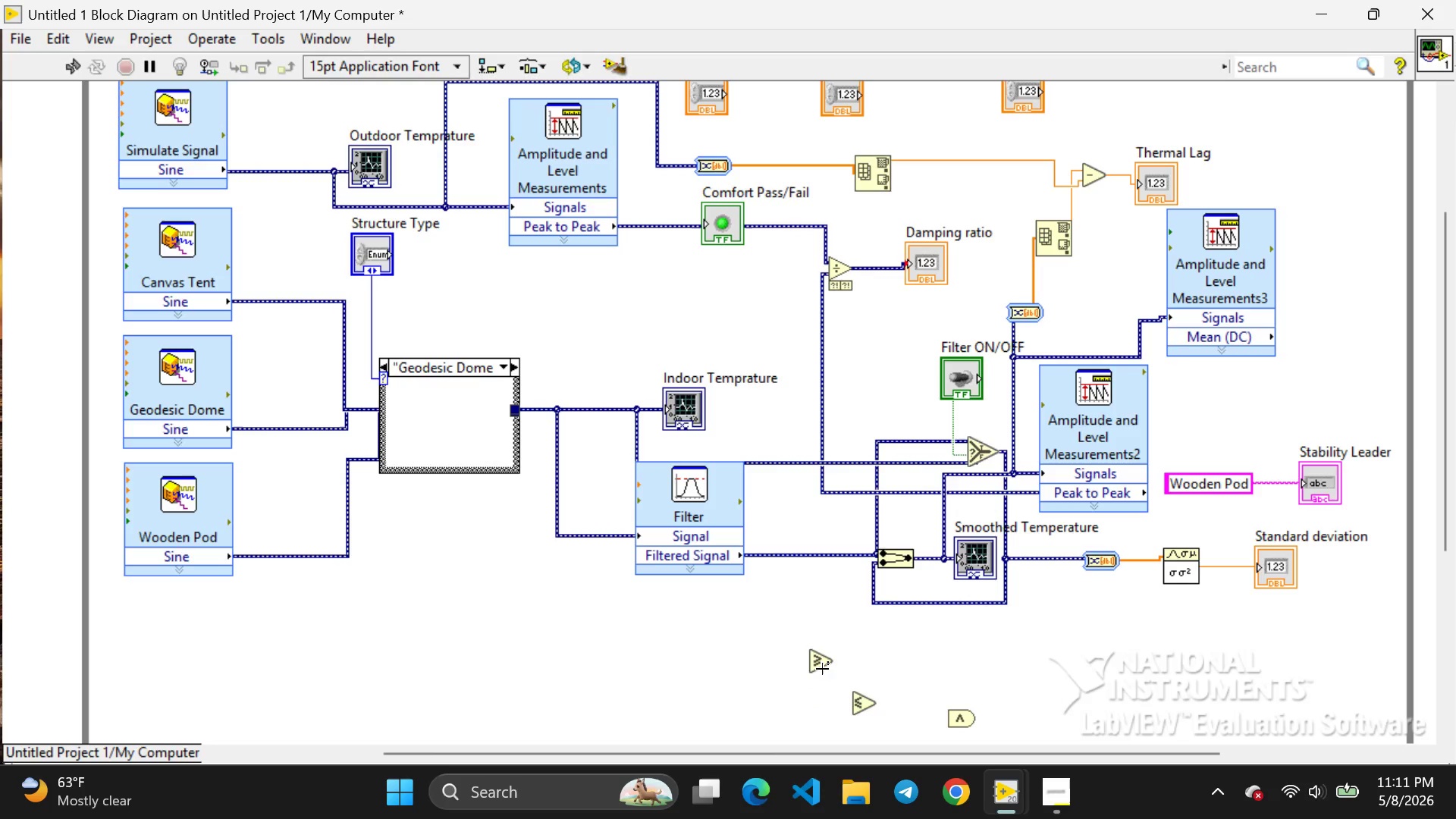 
left_click([822, 669])
 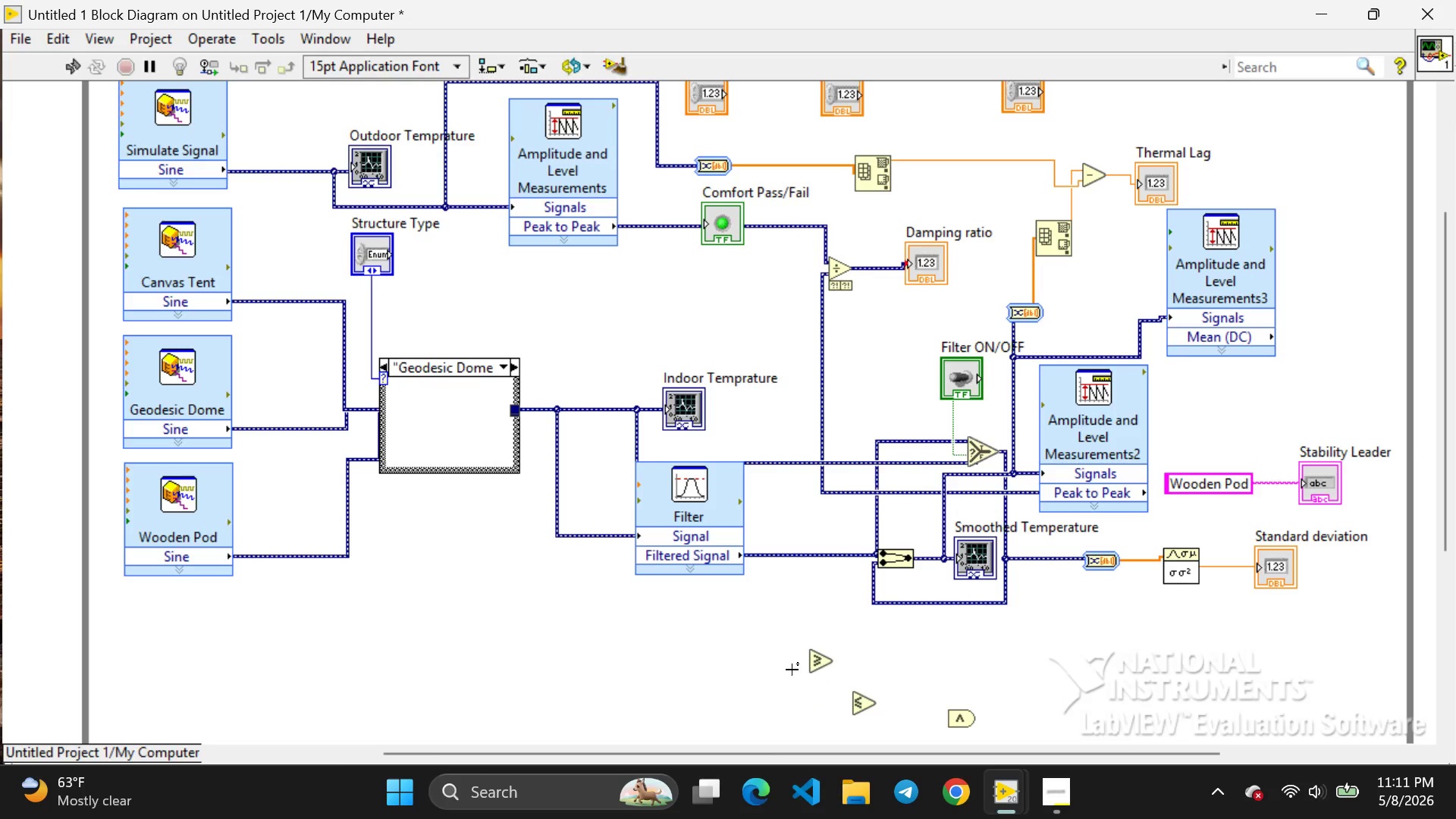 
double_click([822, 669])
 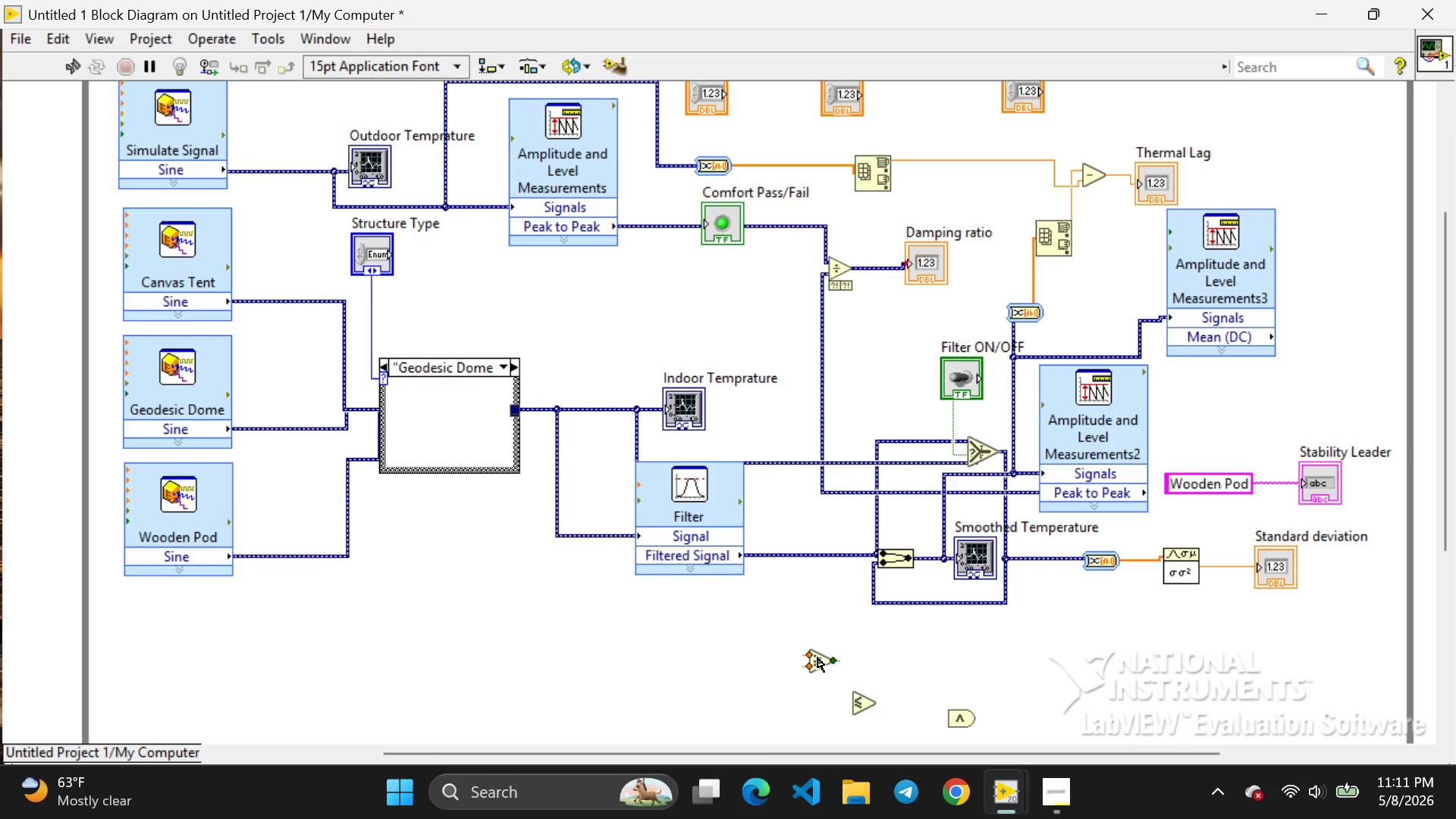 
left_click([817, 657])
 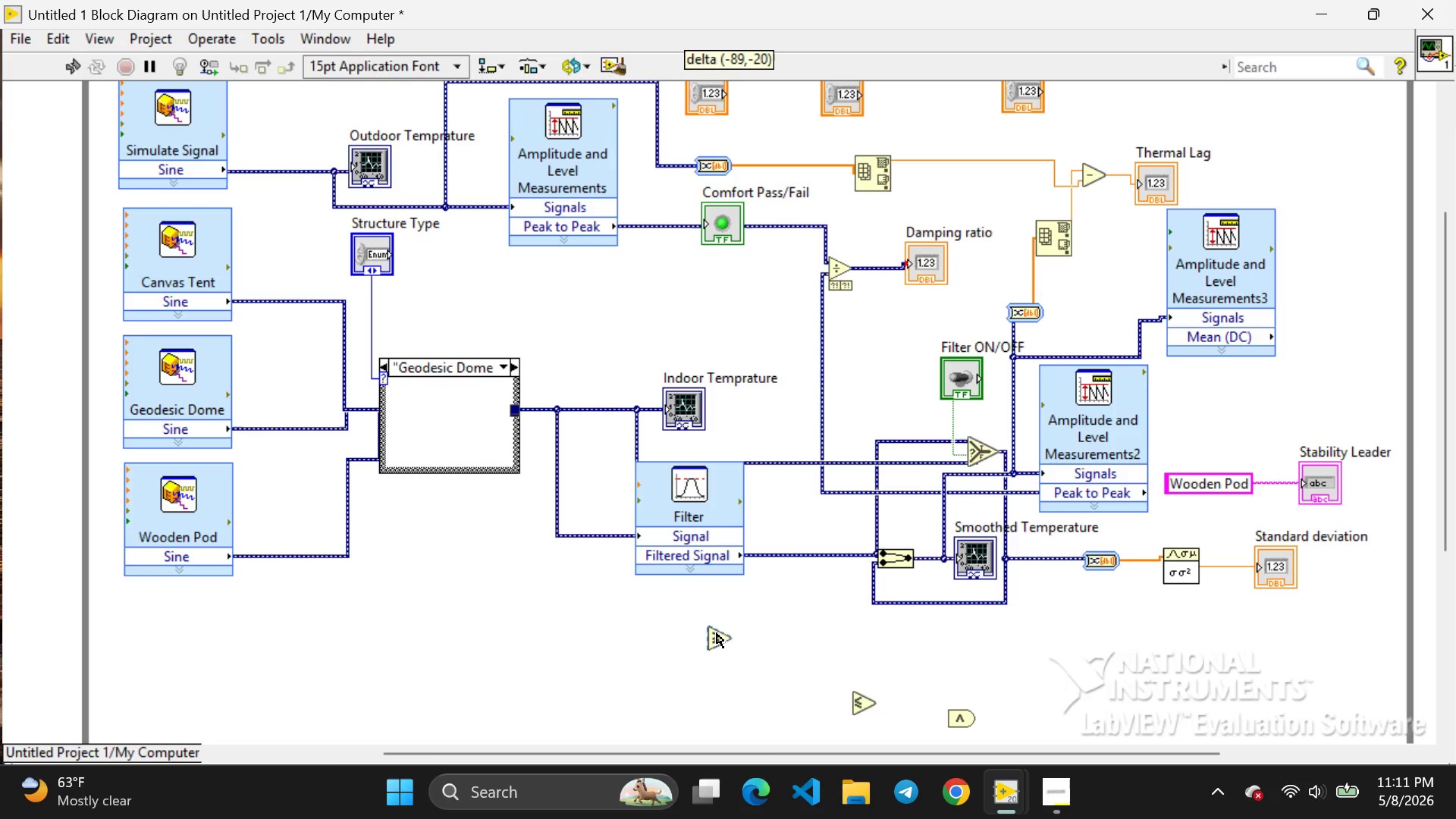 
left_click_drag(start_coordinate=[817, 657], to_coordinate=[632, 622])
 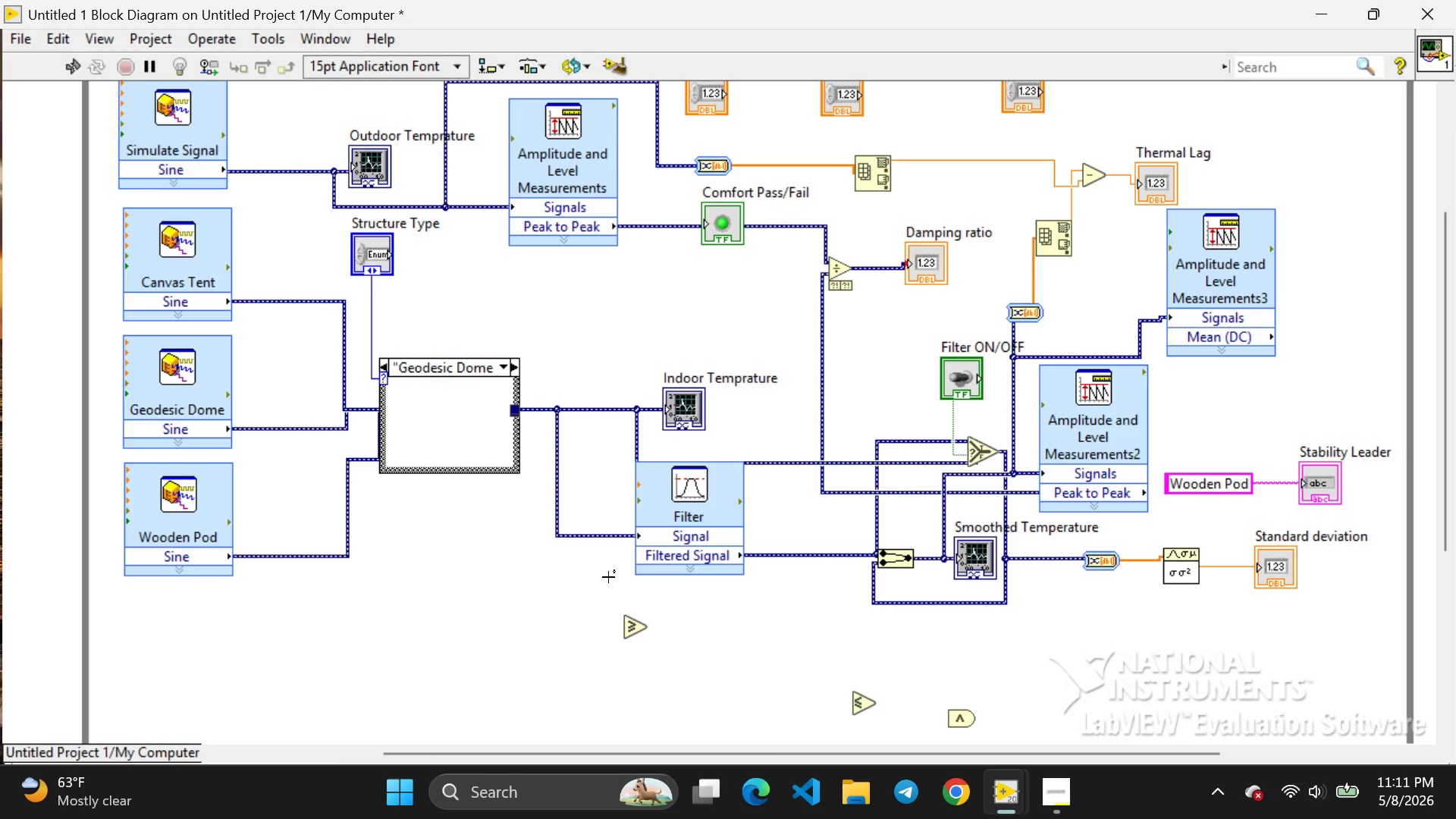 
left_click([693, 632])
 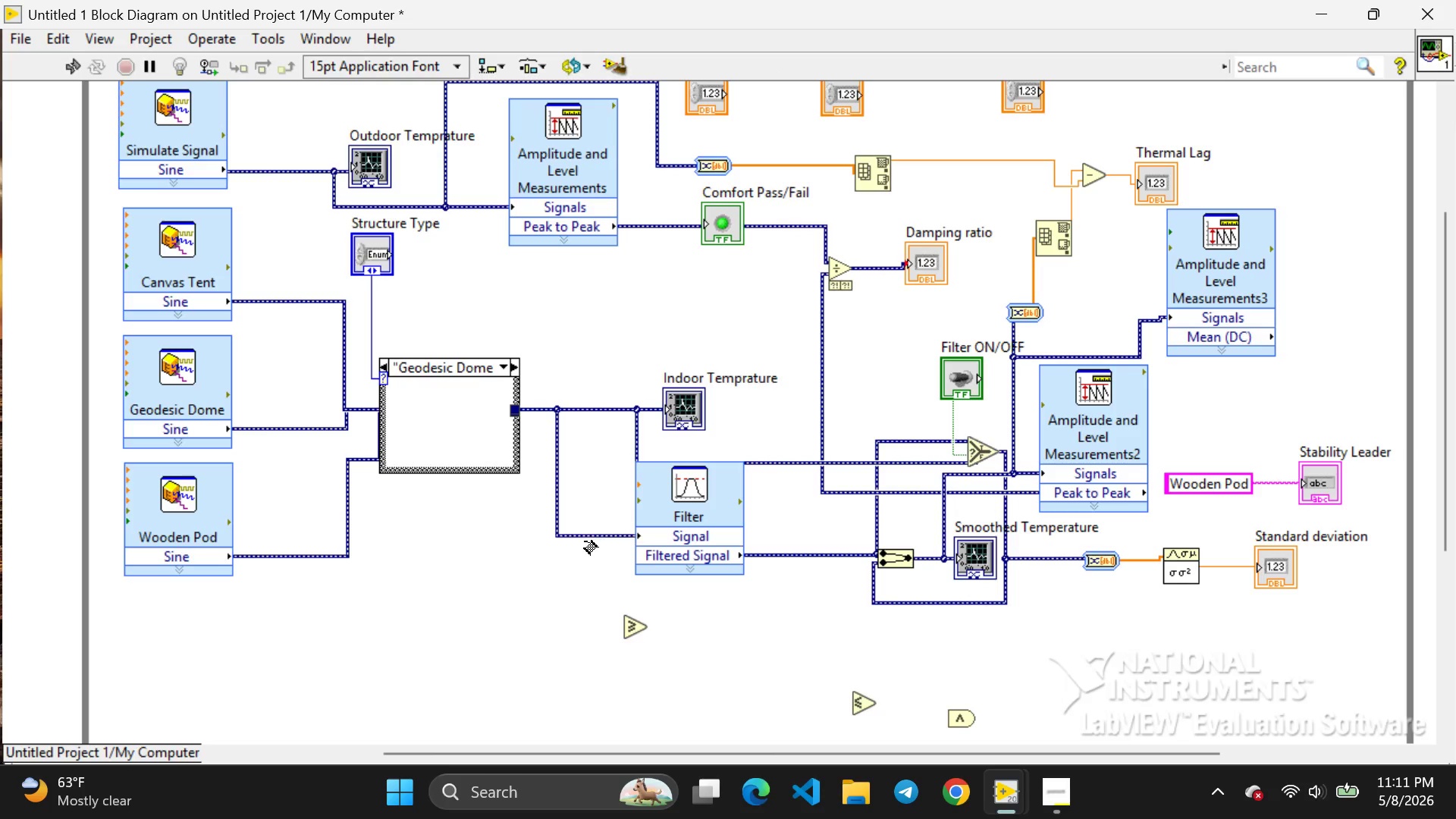 
left_click_drag(start_coordinate=[585, 541], to_coordinate=[622, 620])
 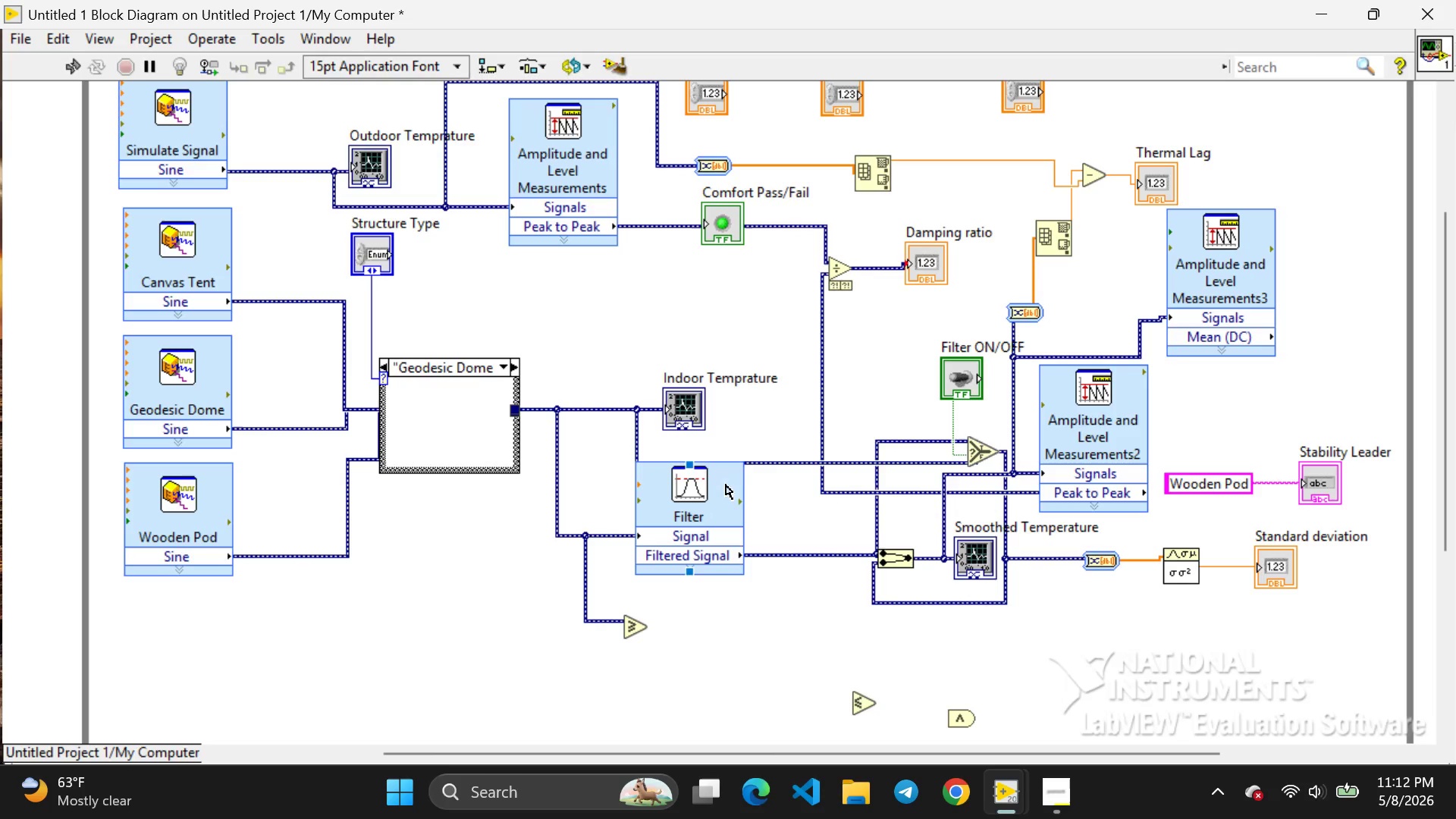 
wait(18.7)
 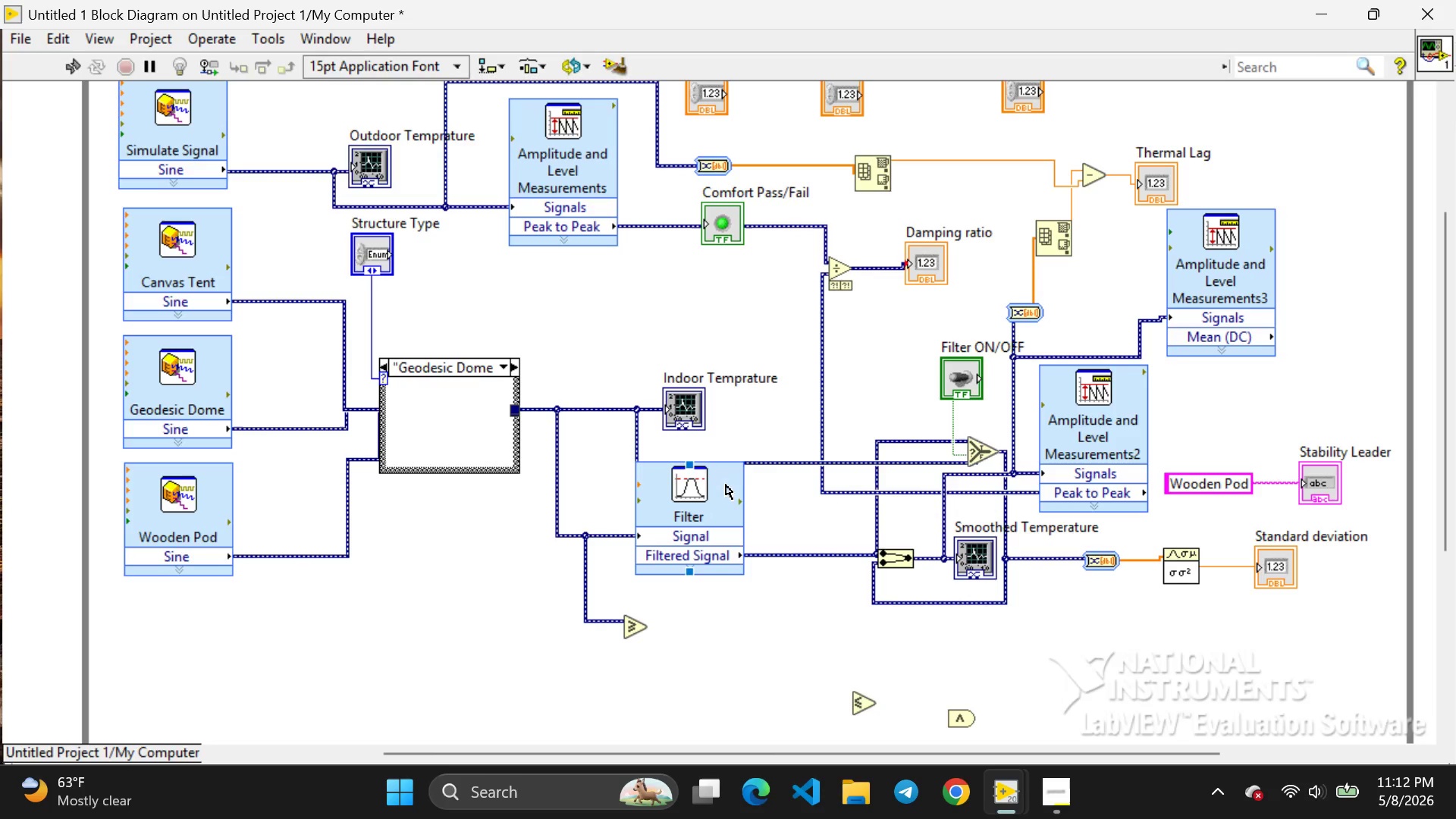 
scroll: coordinate [959, 133], scroll_direction: up, amount: 7.0
 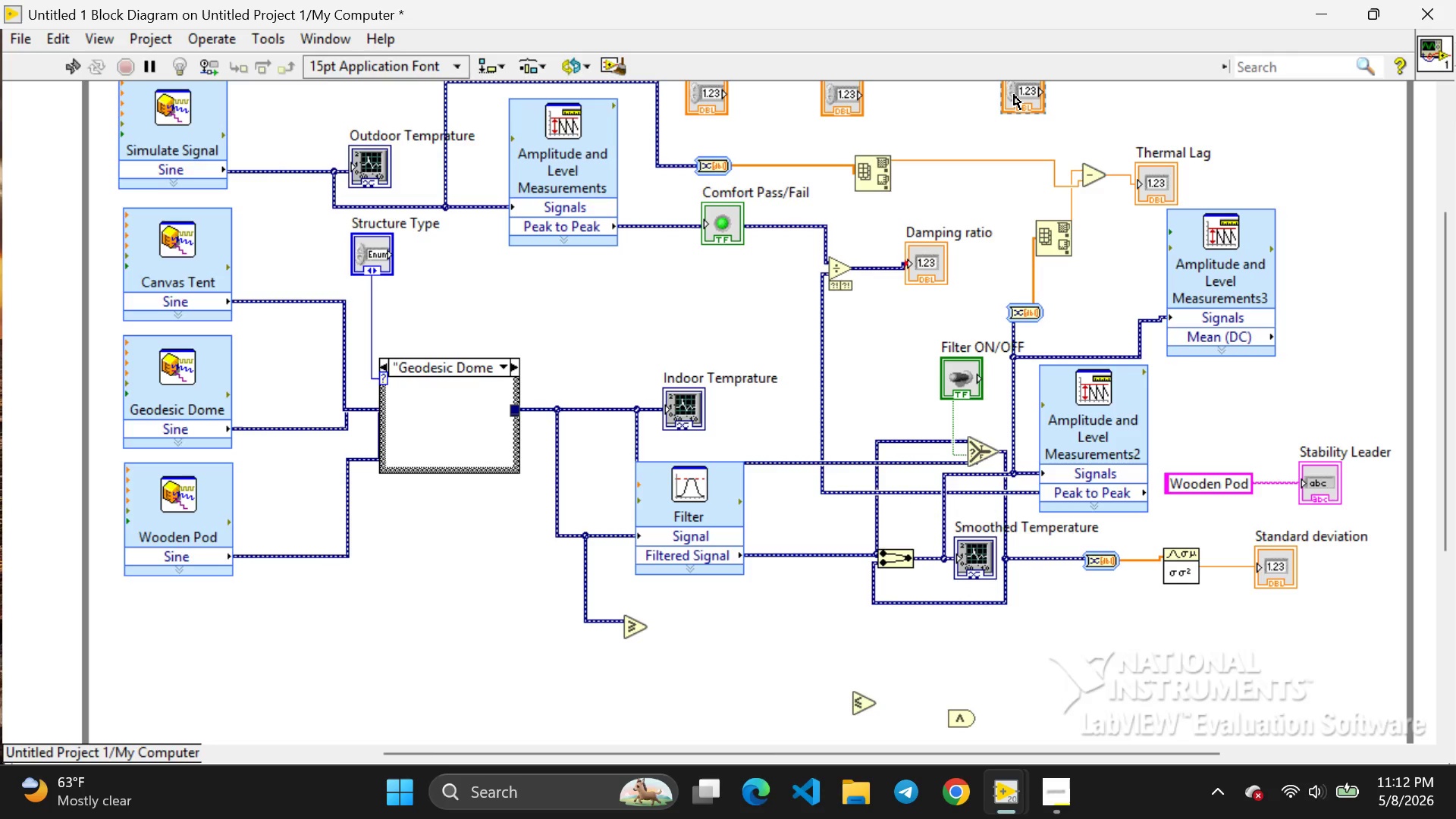 
left_click([1014, 95])
 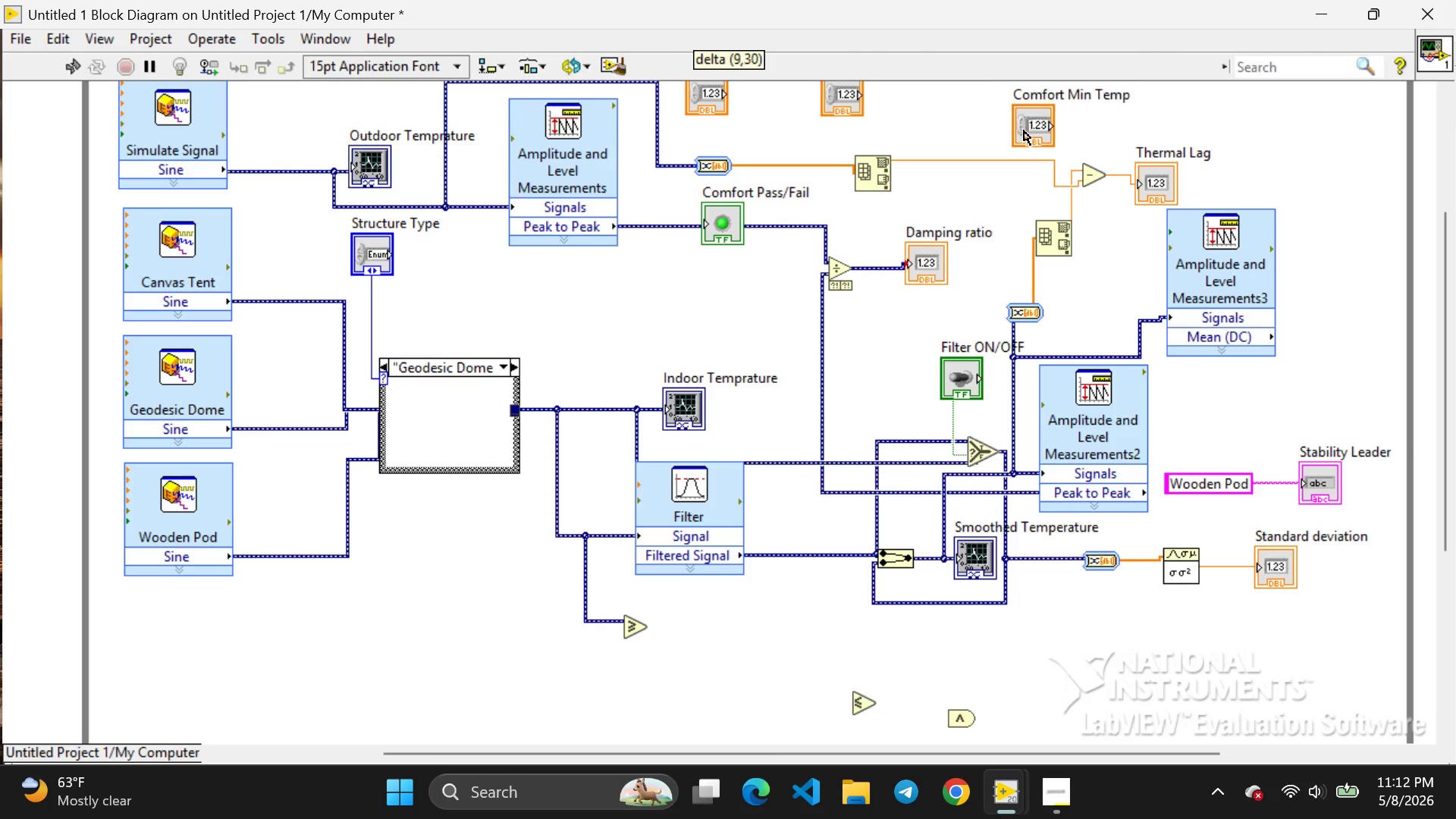 
left_click_drag(start_coordinate=[1014, 95], to_coordinate=[420, 632])
 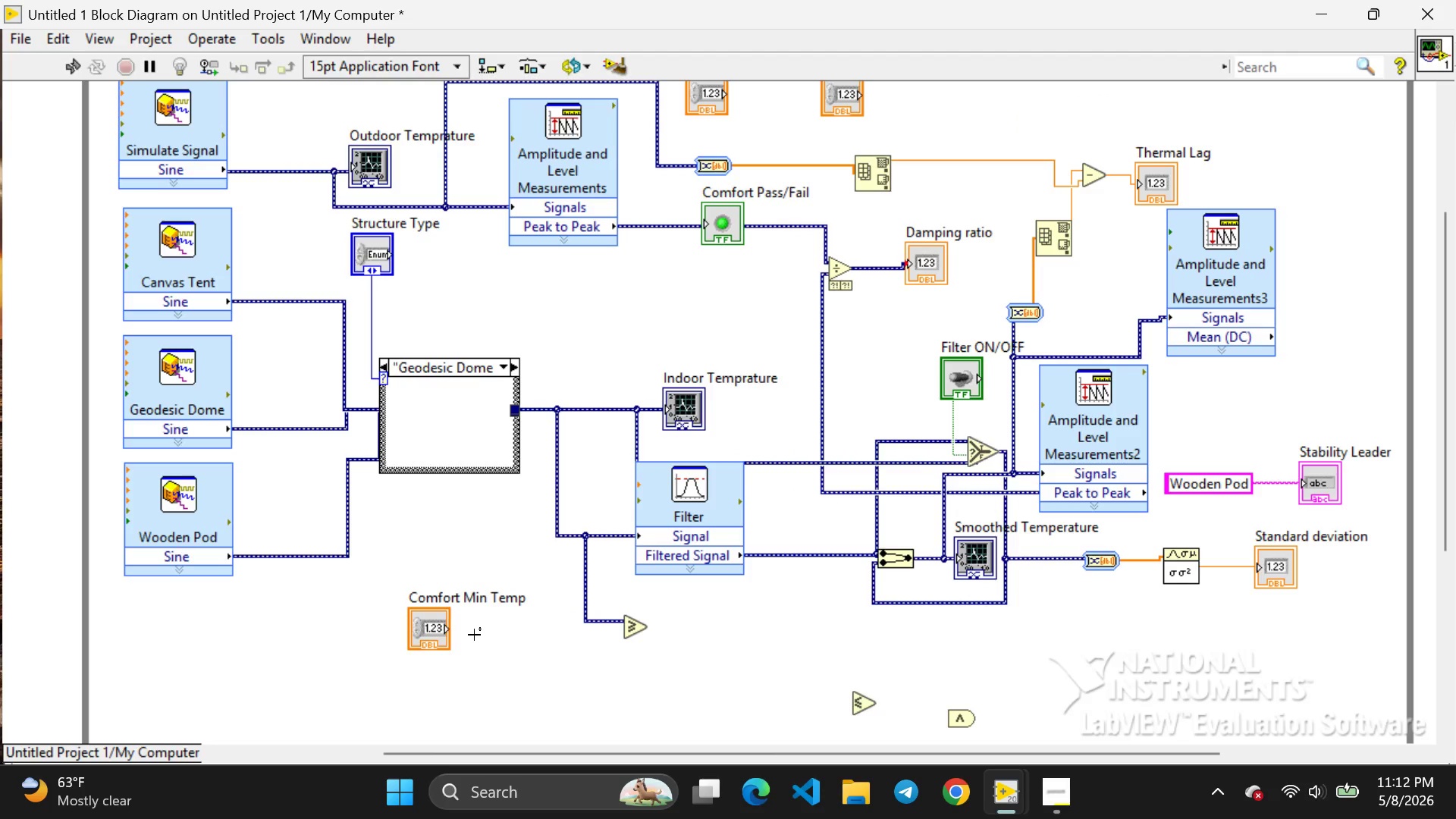 
left_click([482, 635])
 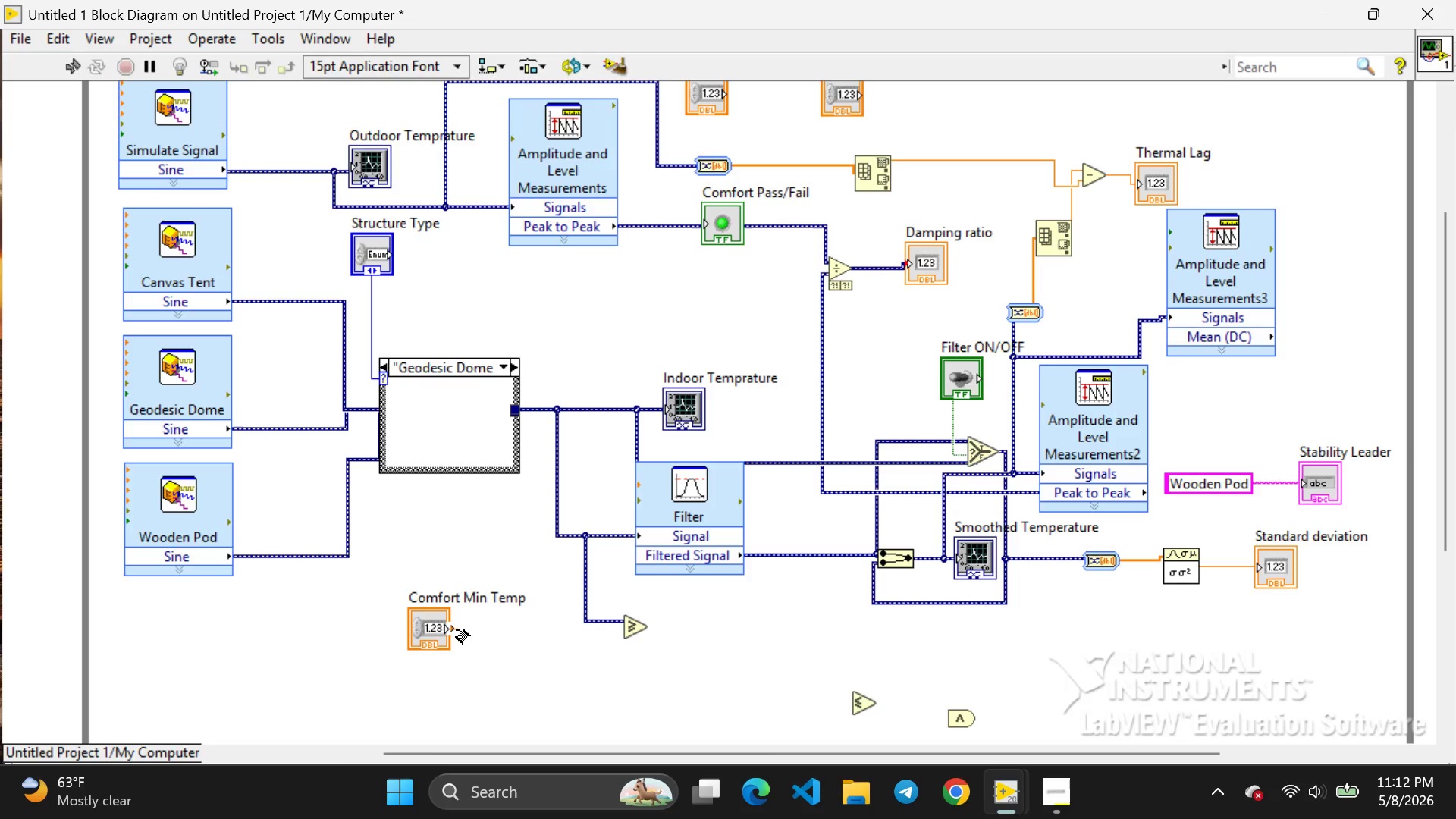 
wait(22.42)
 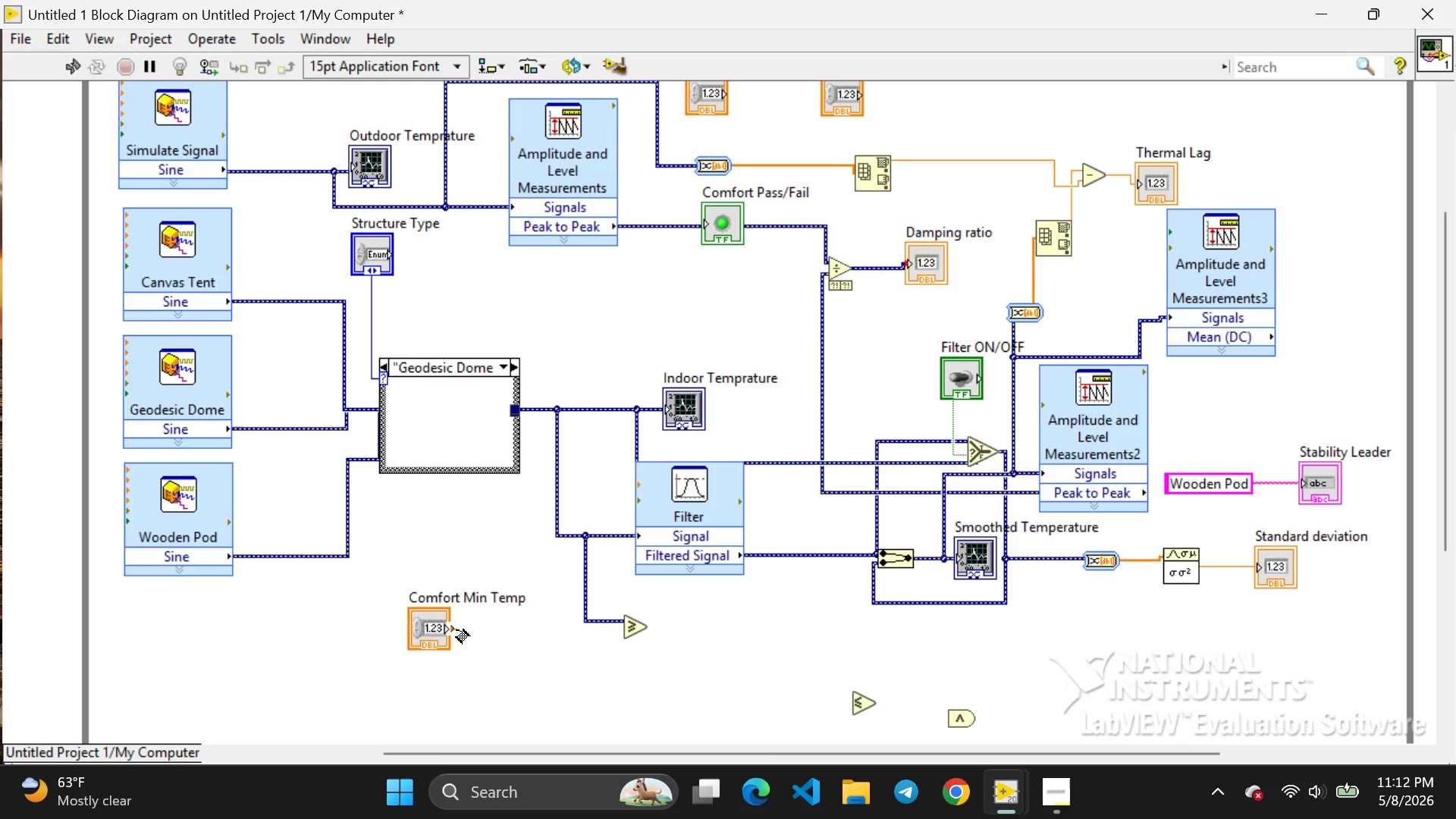 
left_click_drag(start_coordinate=[454, 629], to_coordinate=[624, 635])
 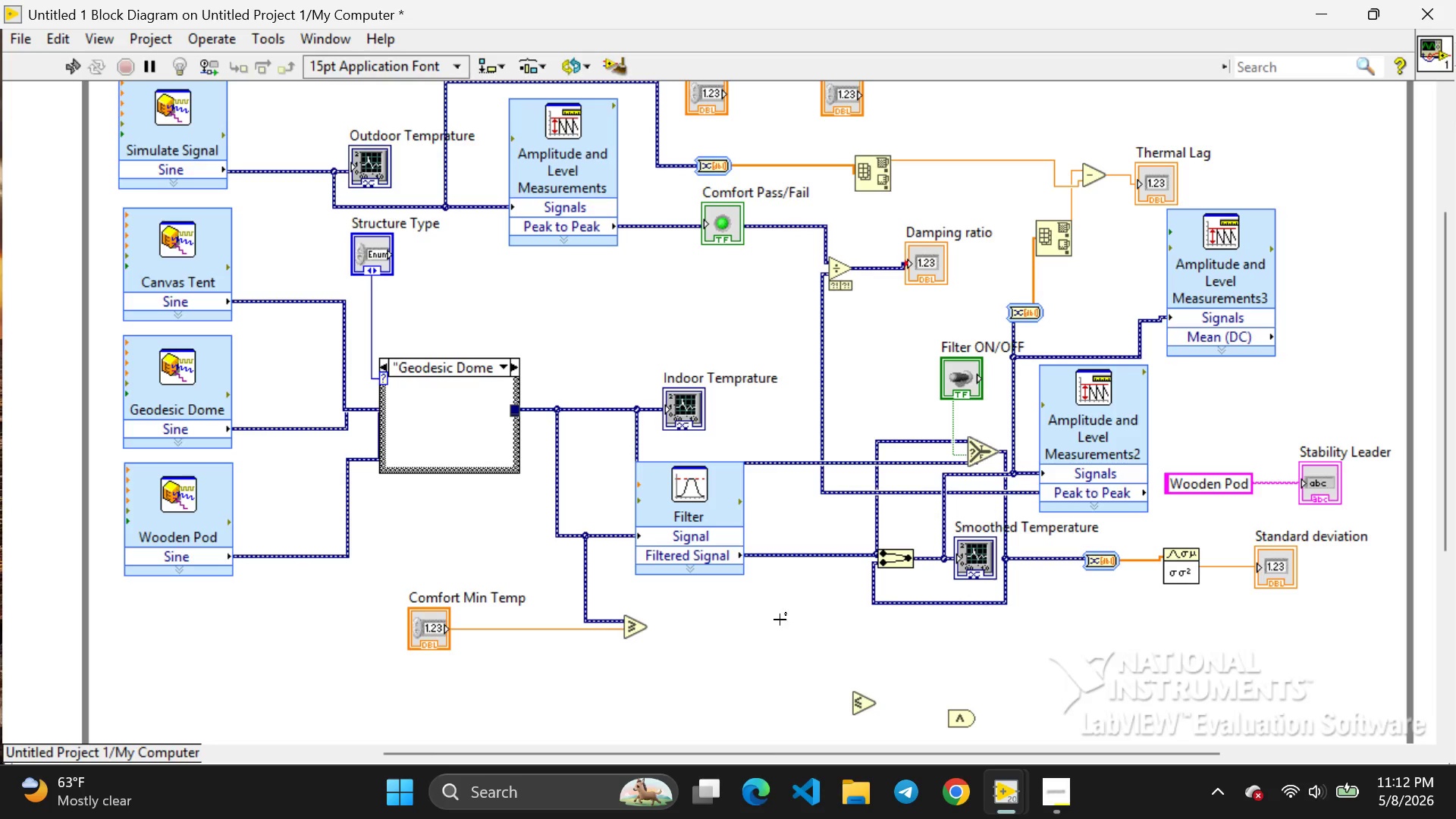 
left_click([750, 629])
 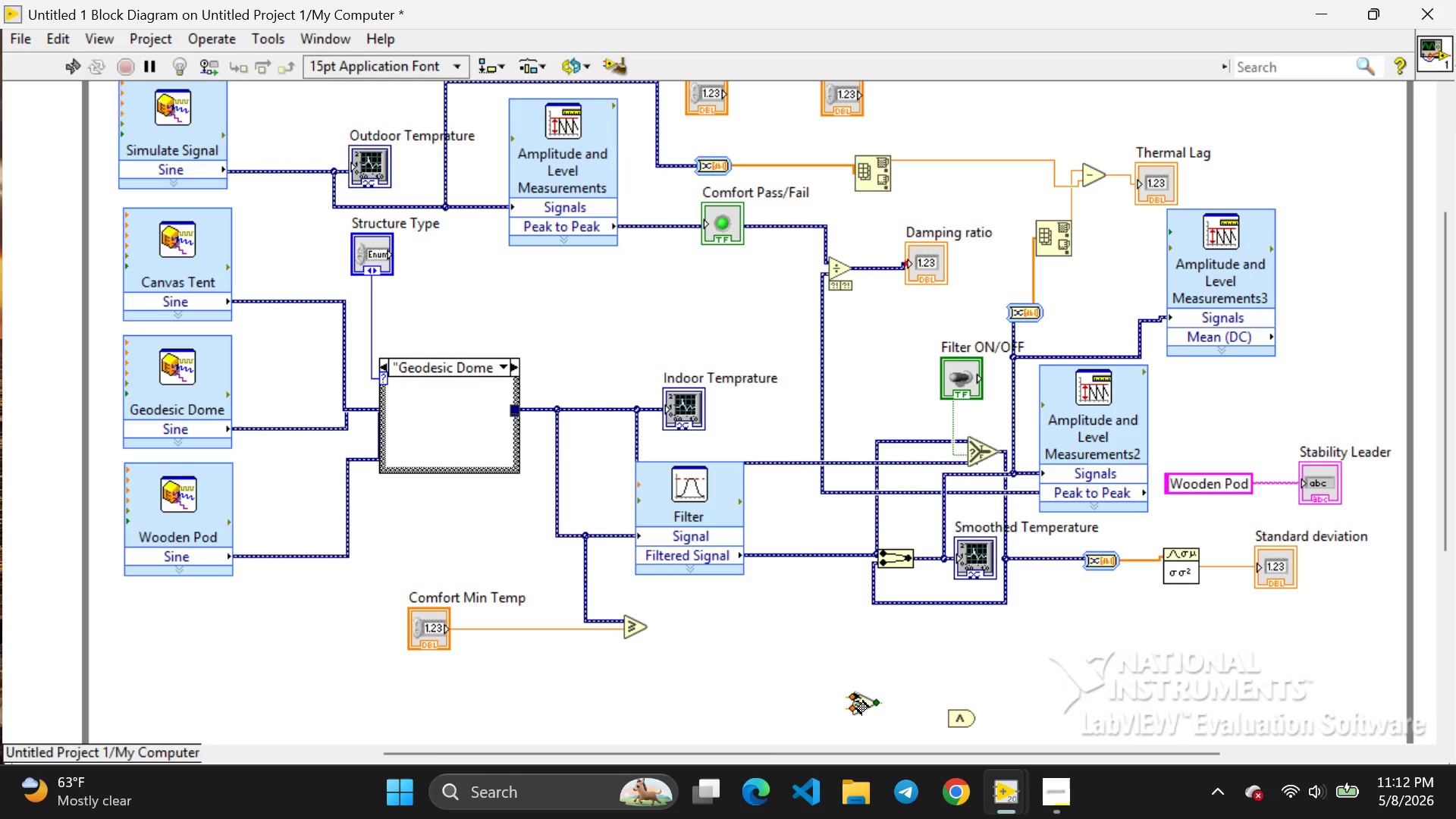 
left_click_drag(start_coordinate=[858, 701], to_coordinate=[779, 695])
 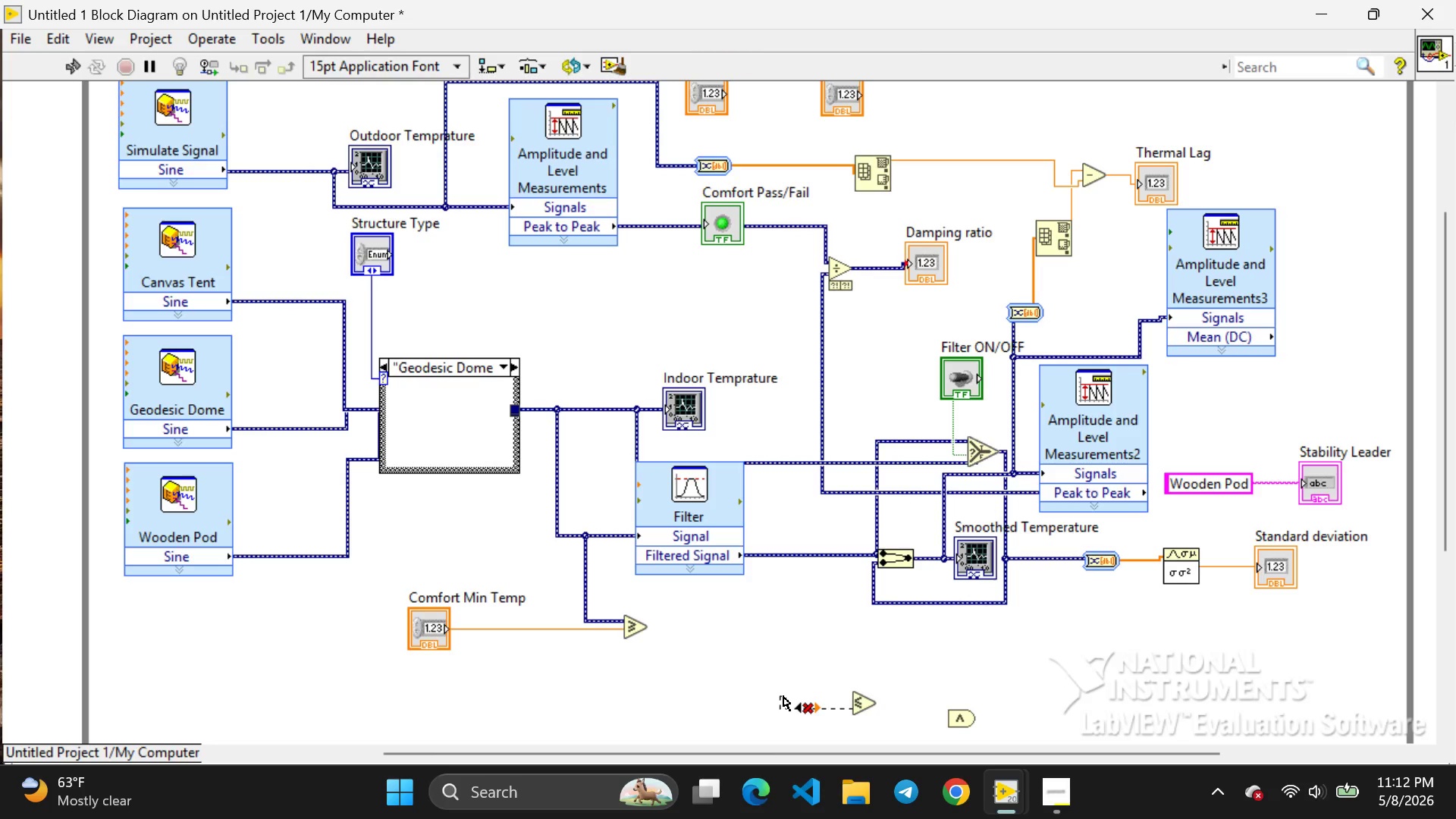 
double_click([783, 696])
 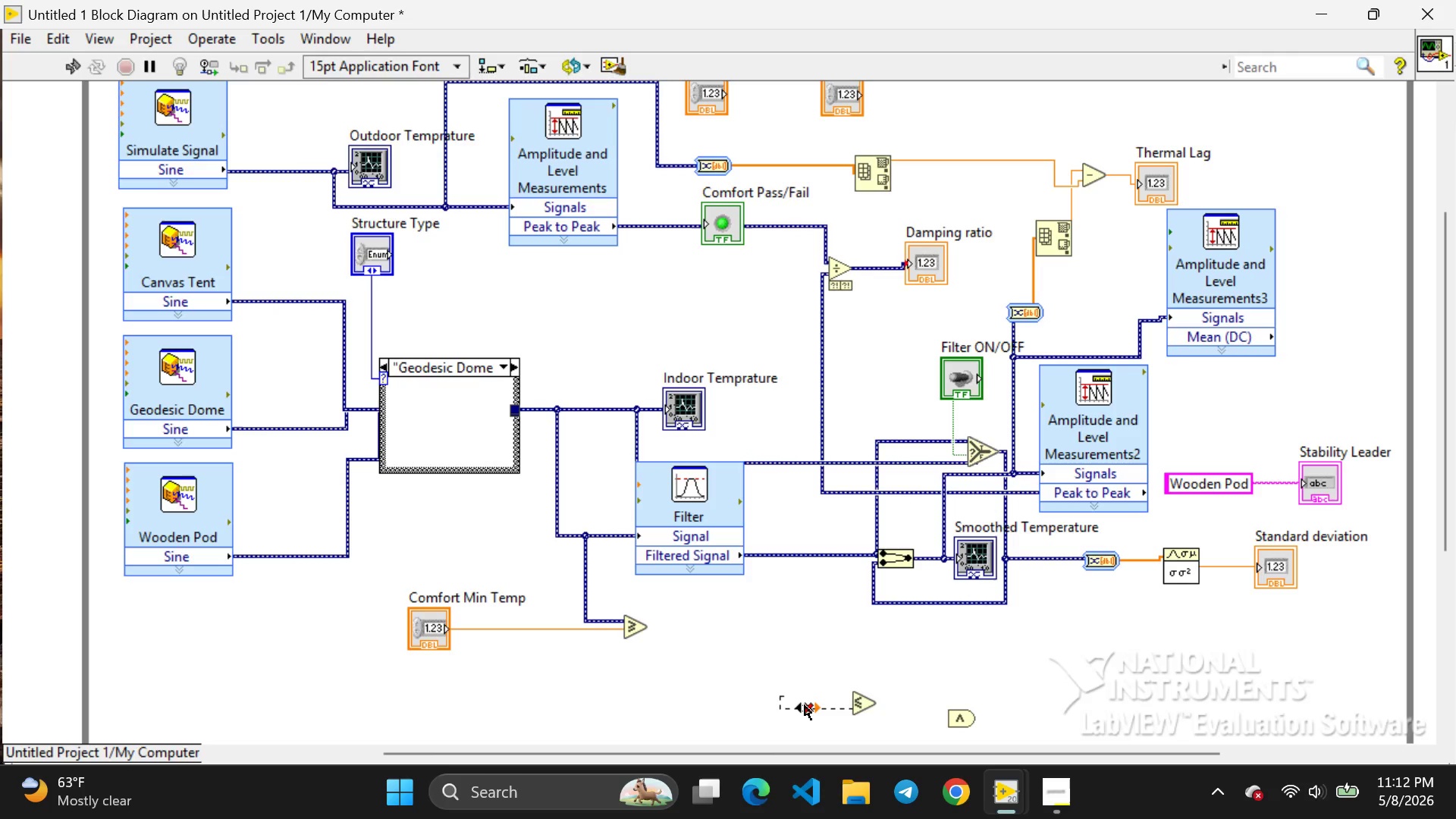 
triple_click([783, 696])
 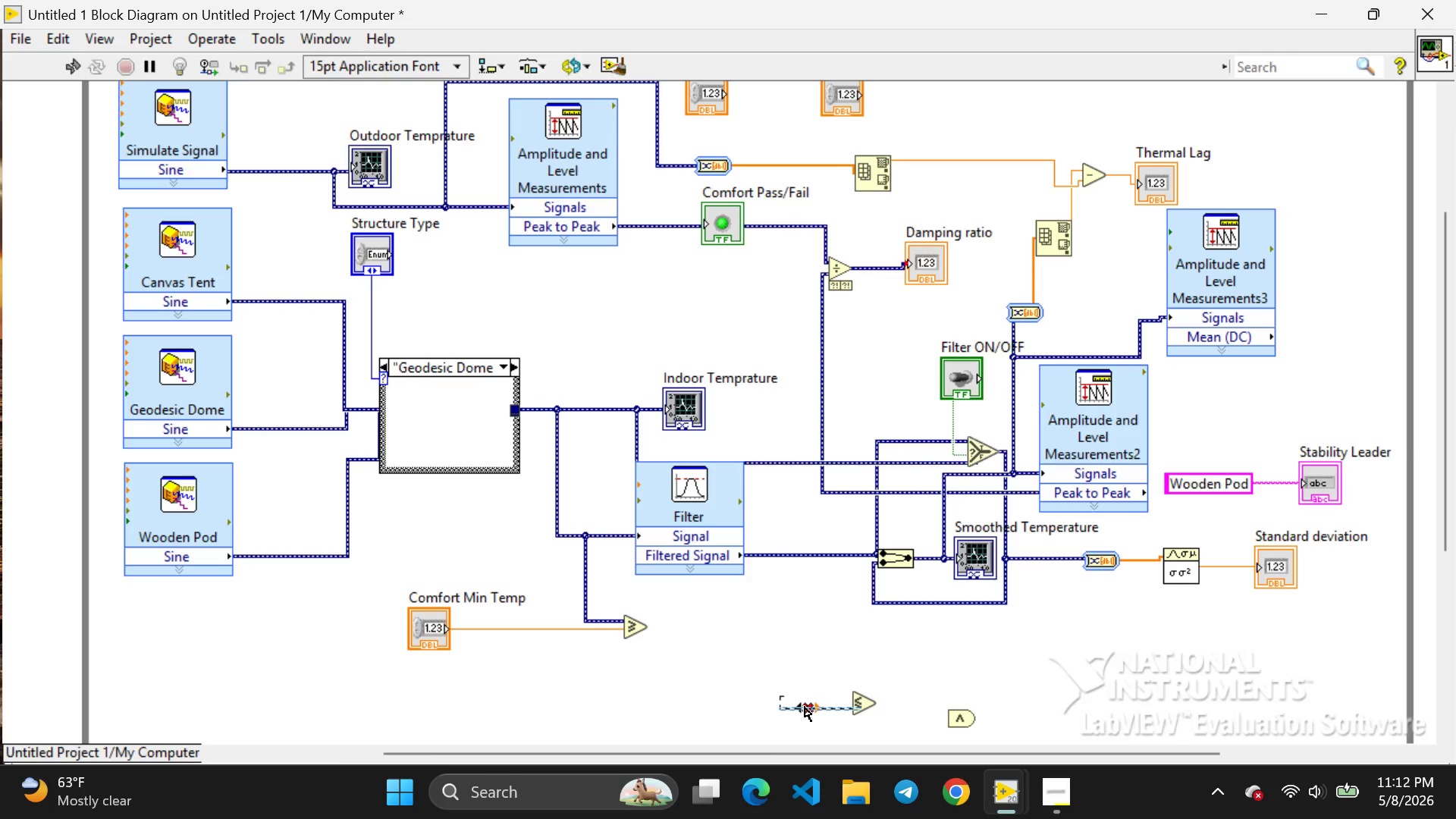 
left_click([805, 707])
 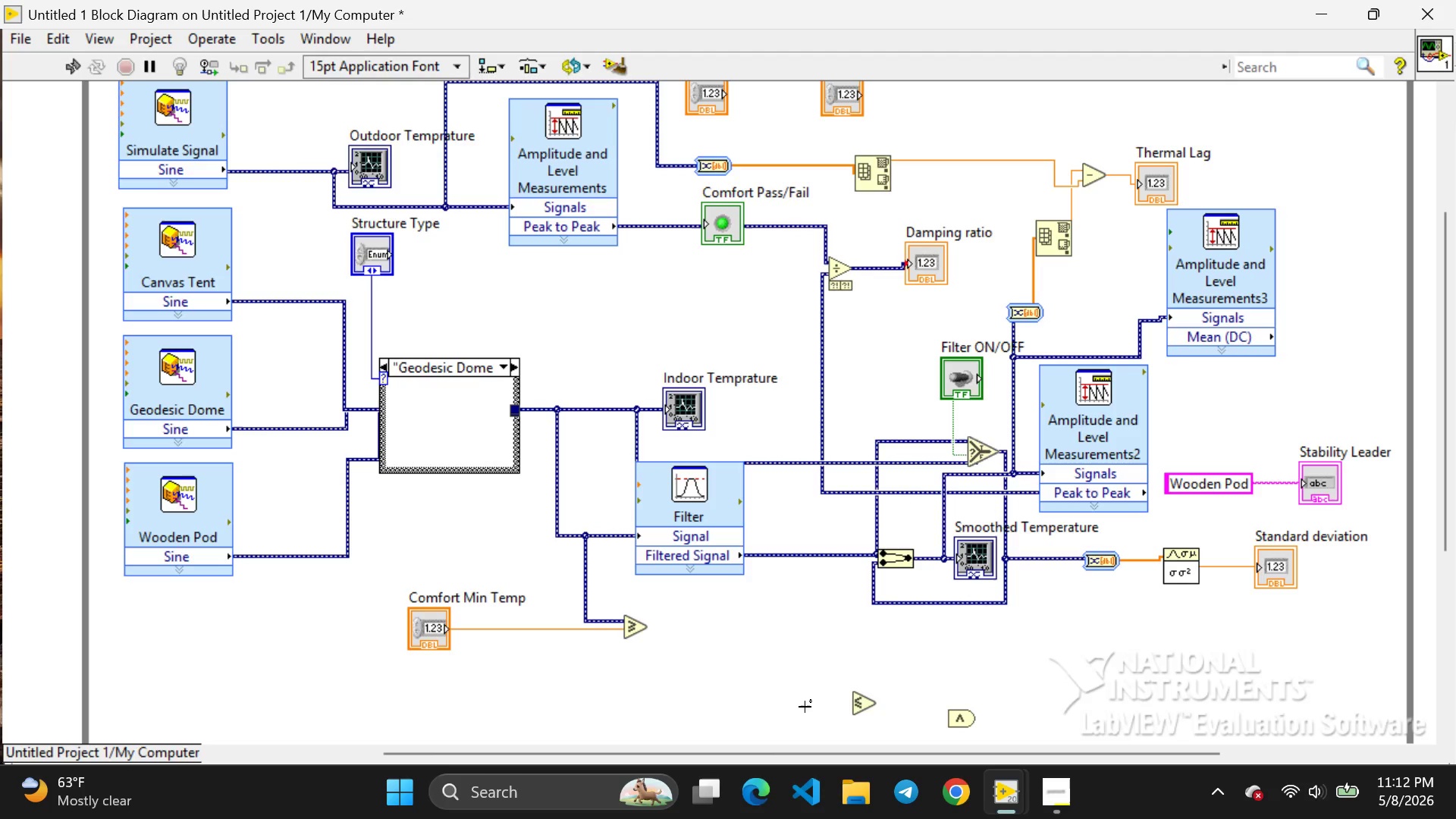 
key(Backspace)
 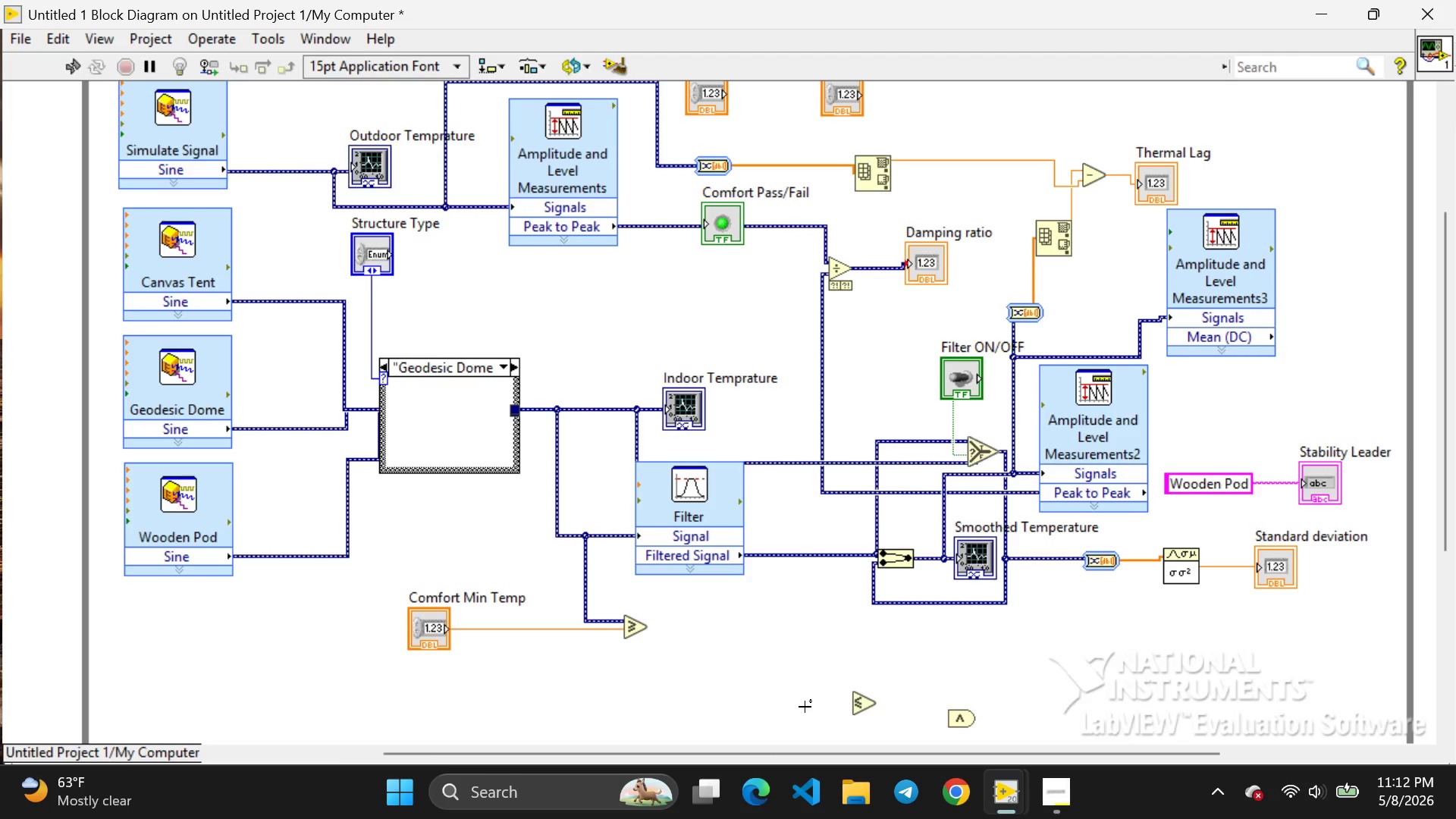 
wait(8.92)
 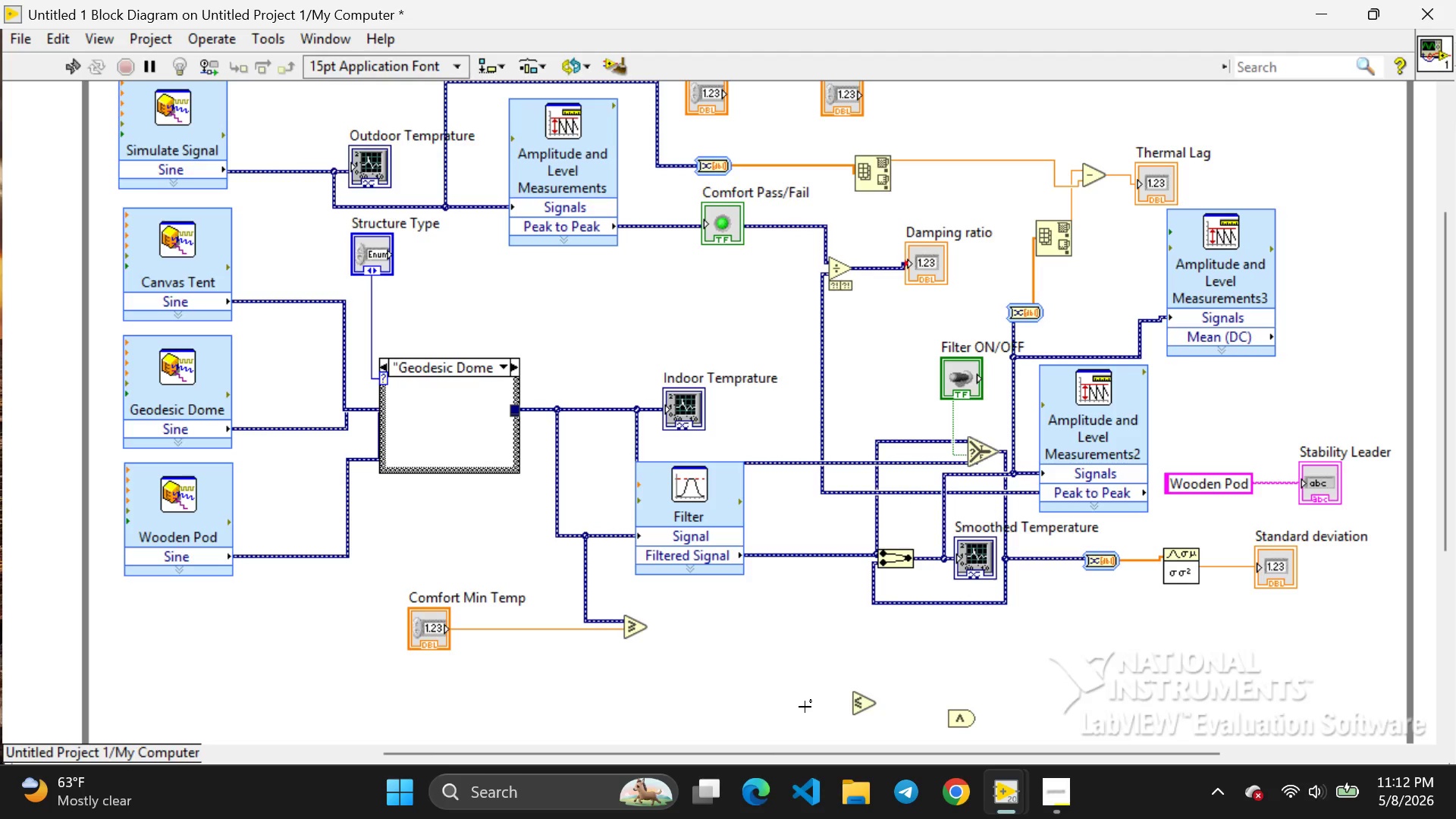 
left_click([862, 708])
 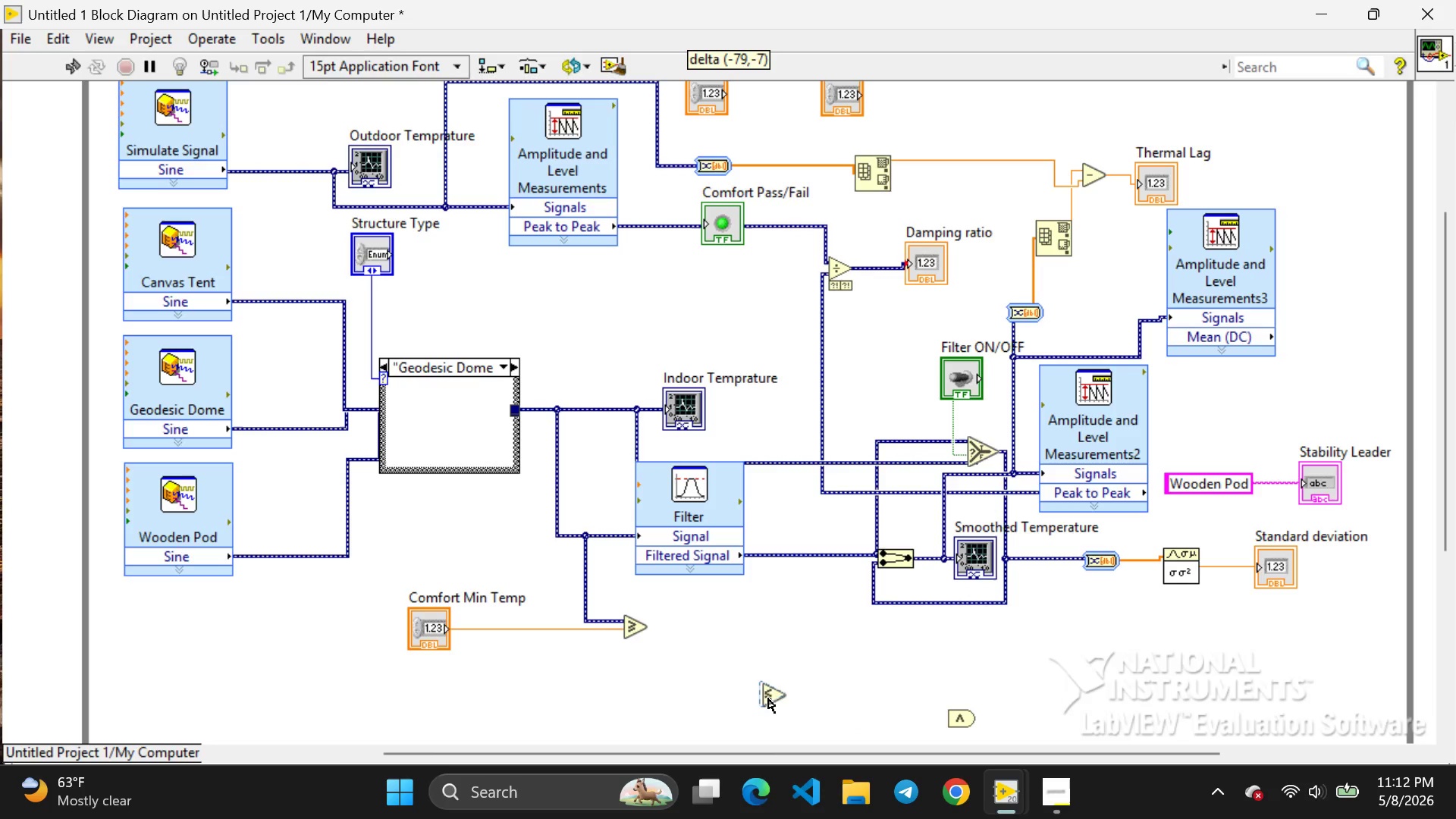 
left_click_drag(start_coordinate=[862, 708], to_coordinate=[632, 695])
 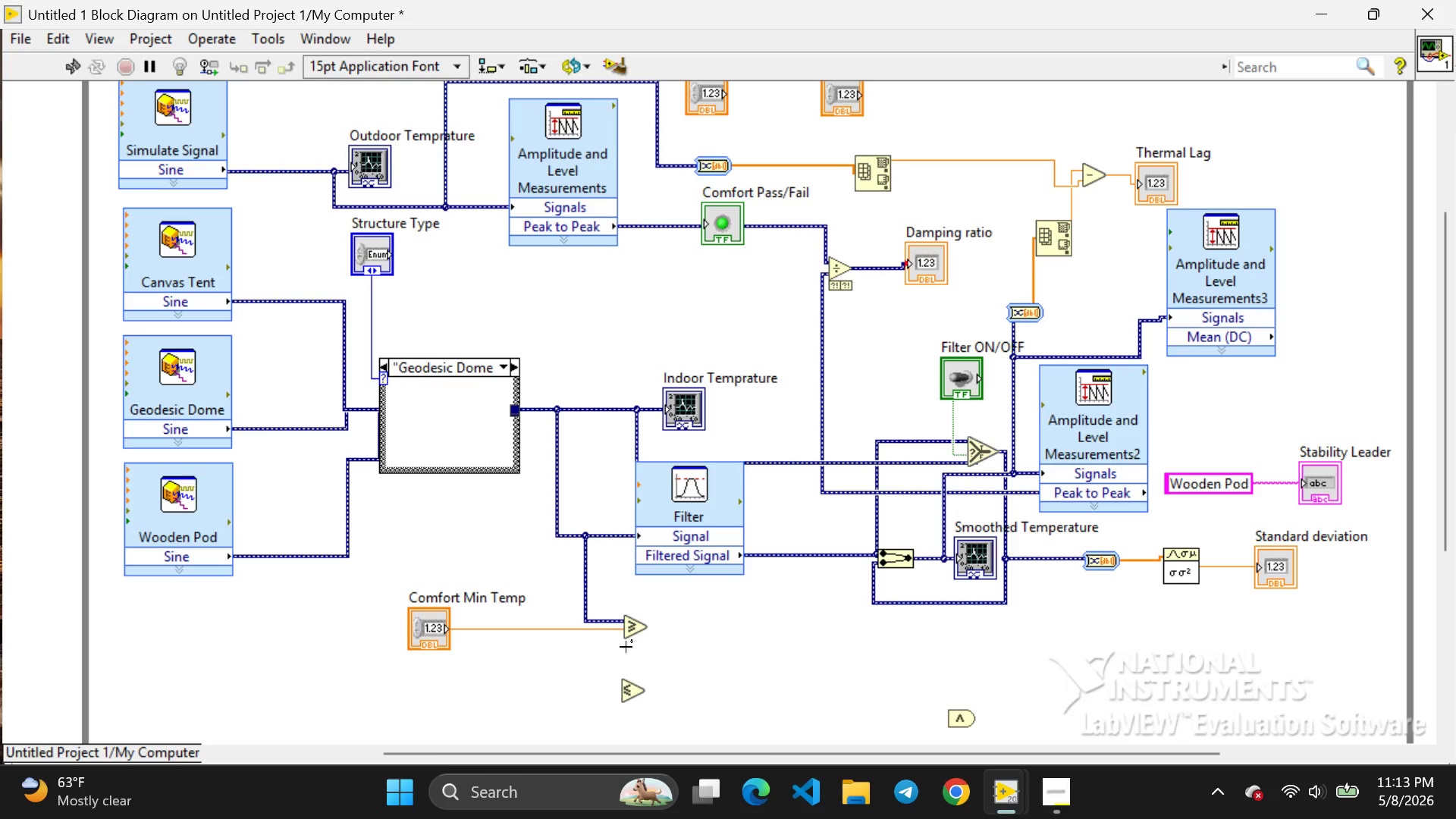 
left_click([694, 708])
 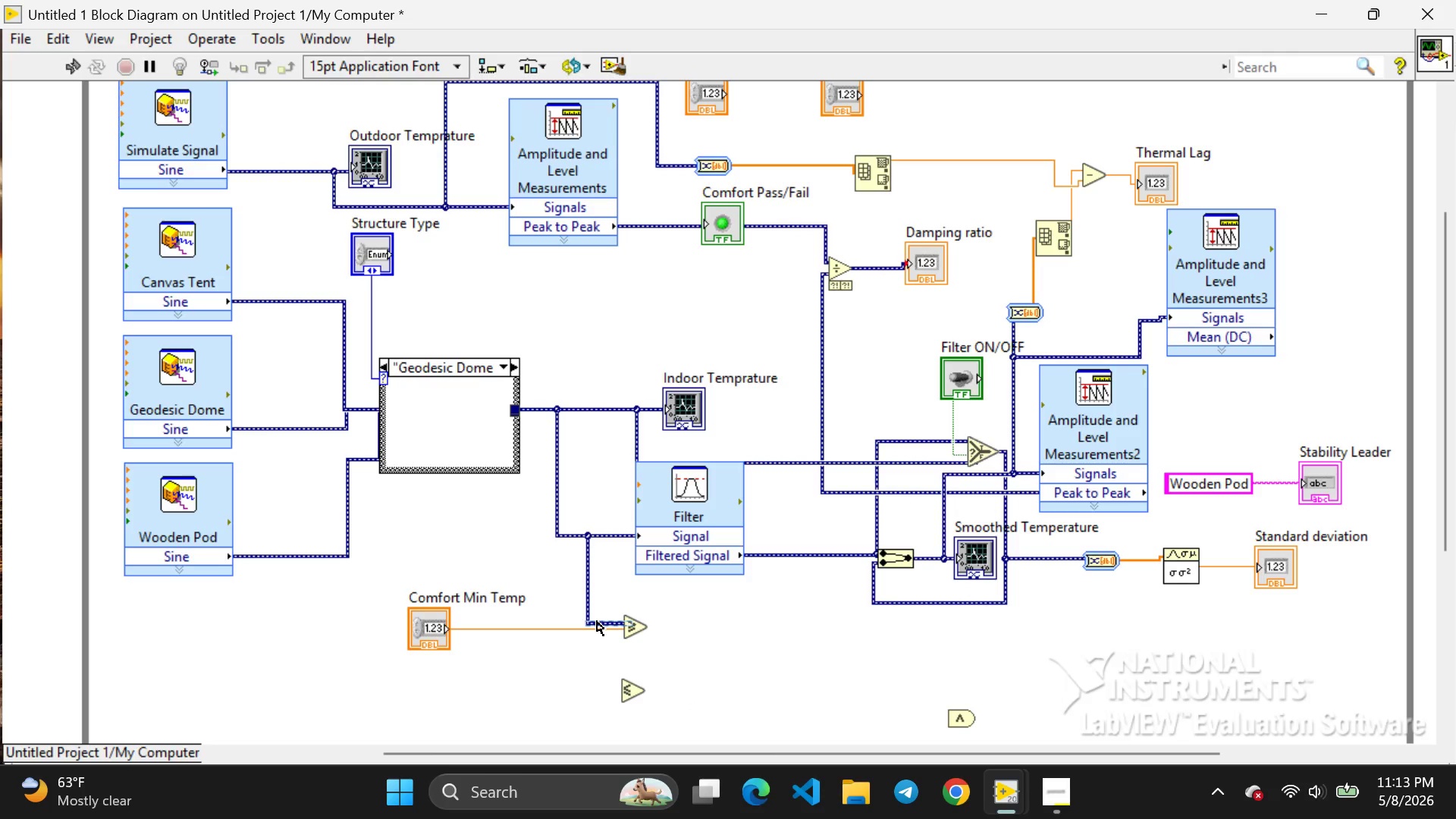 
wait(5.66)
 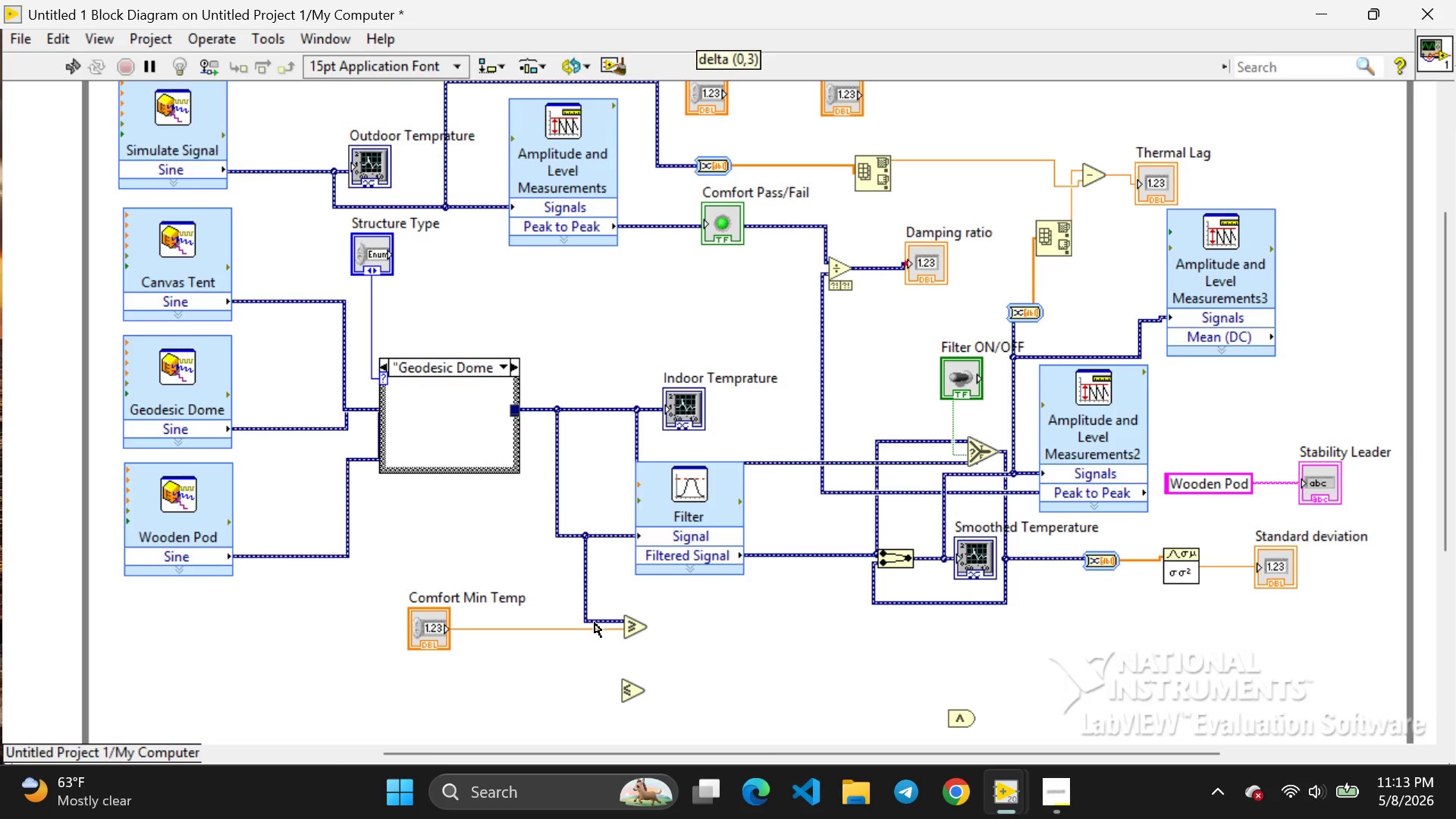 
left_click([576, 618])
 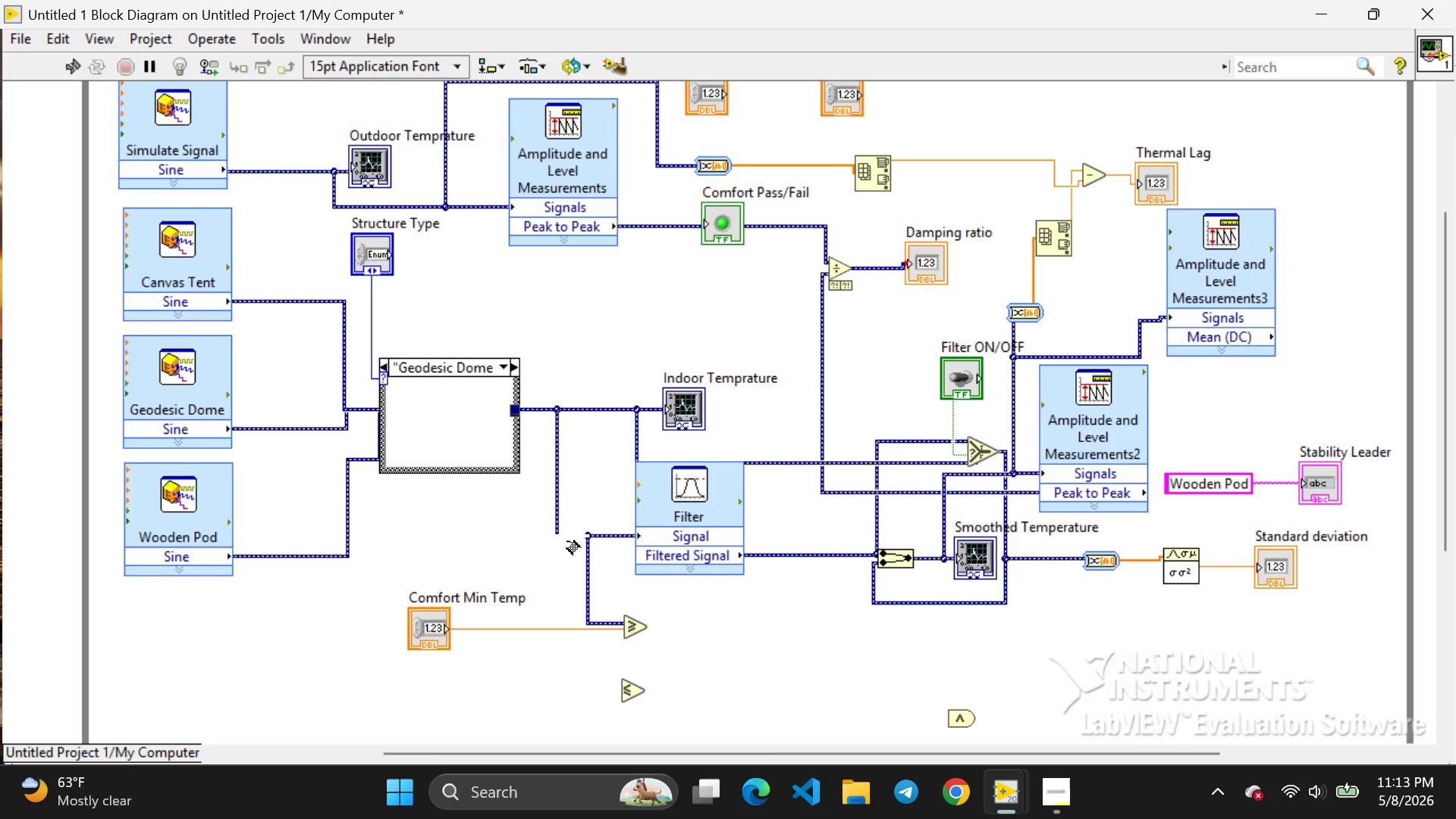 
left_click_drag(start_coordinate=[567, 541], to_coordinate=[618, 684])
 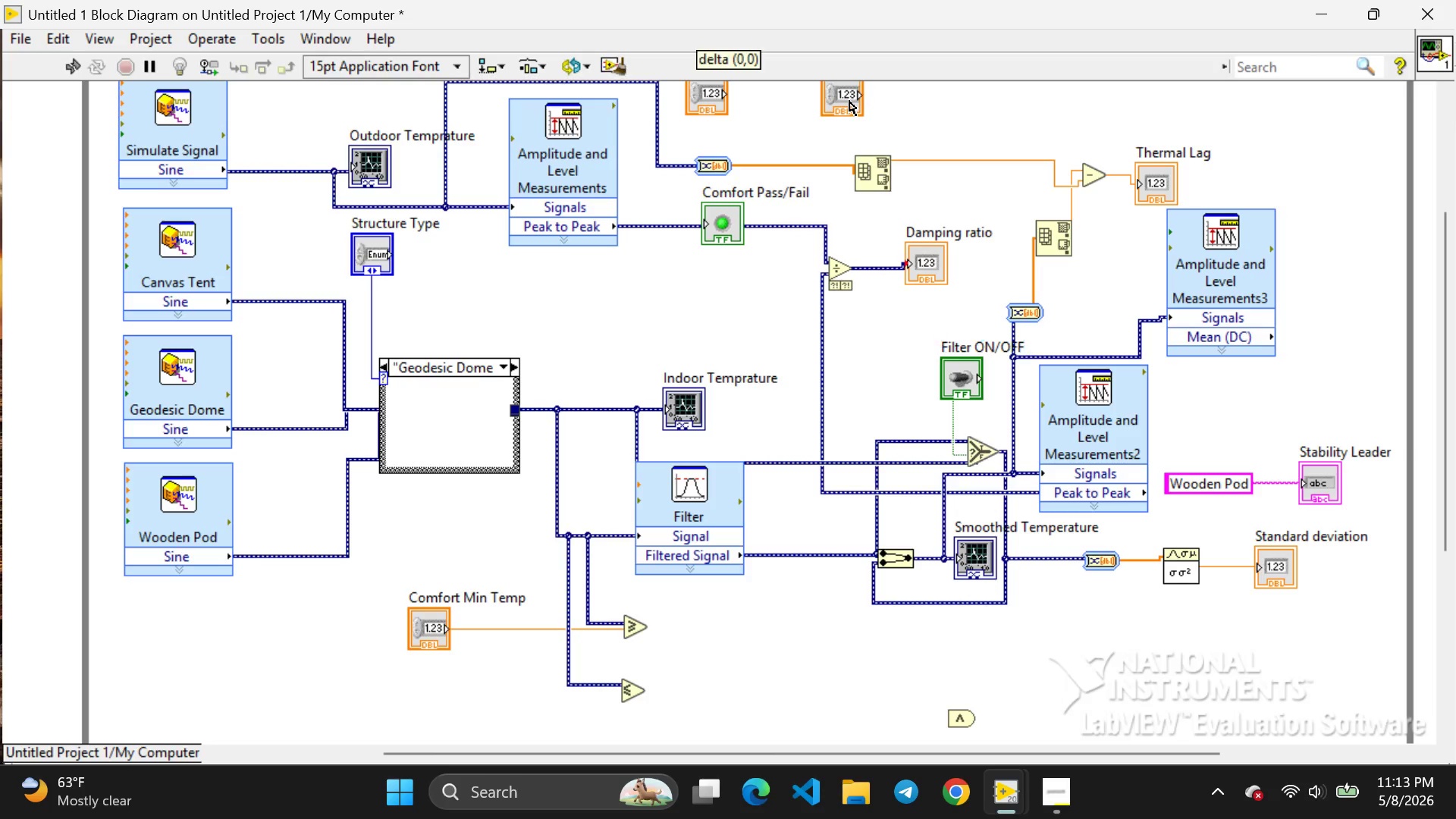 
left_click([849, 101])
 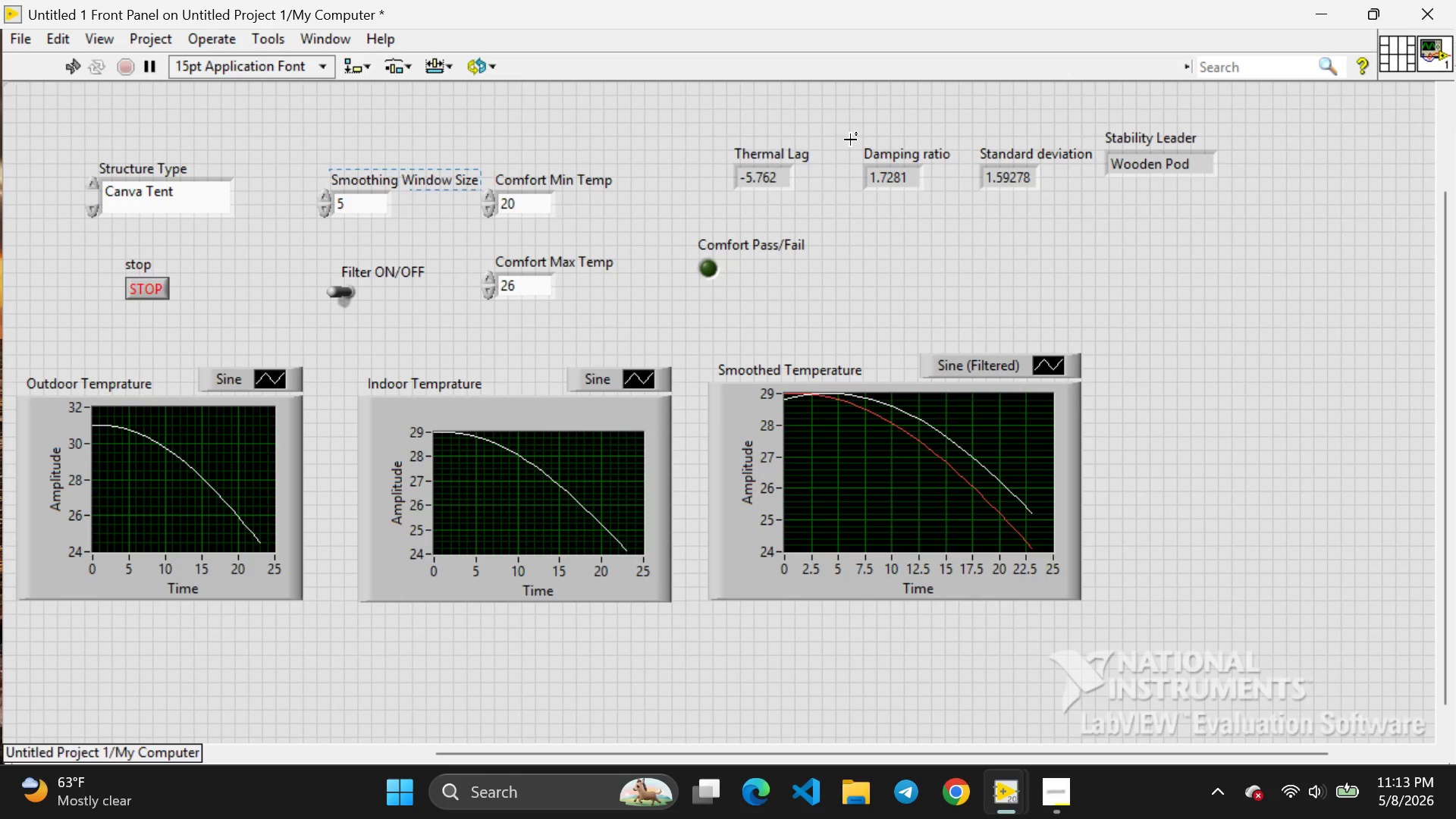 
left_click_drag(start_coordinate=[849, 101], to_coordinate=[850, 140])
 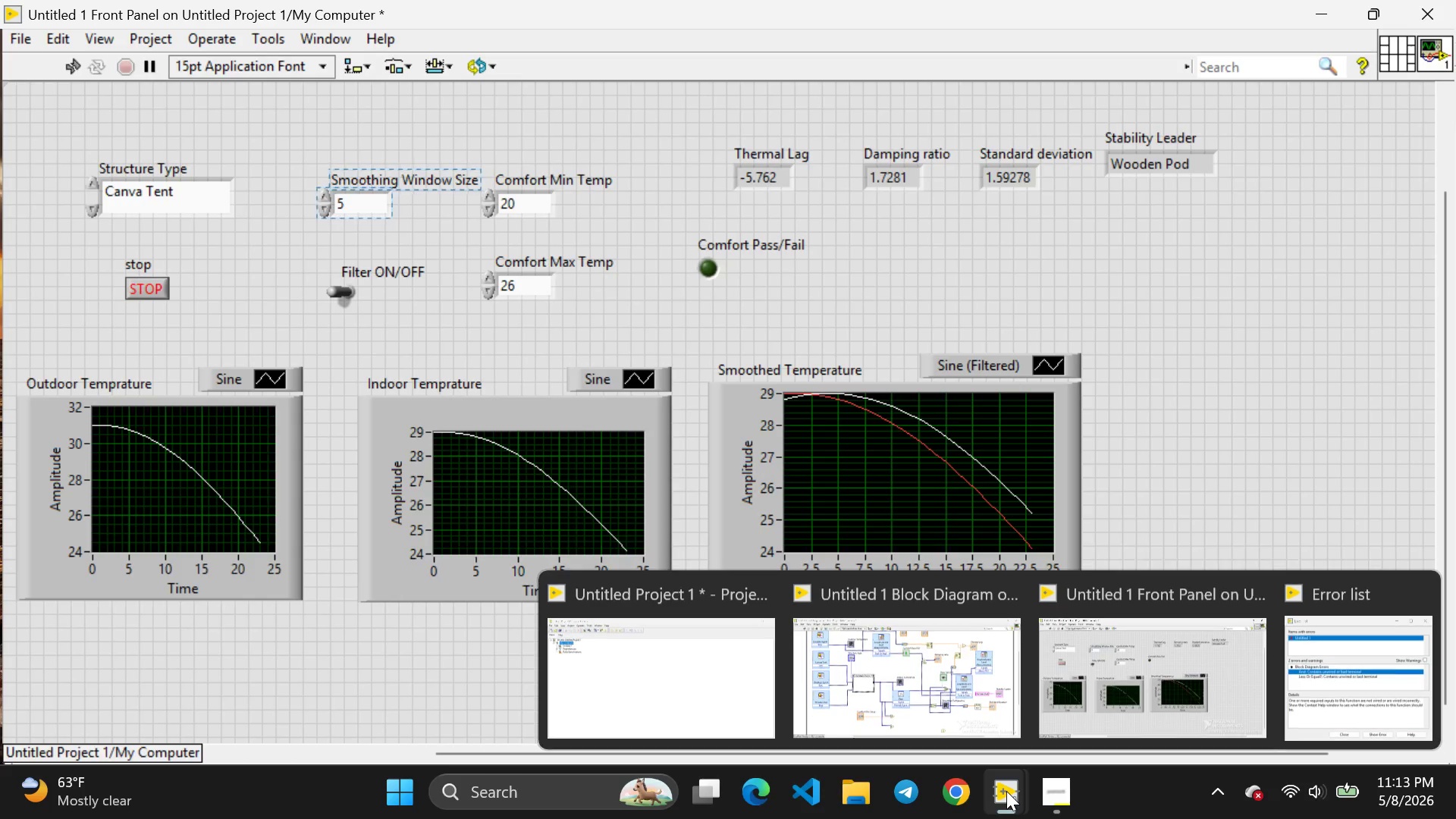 
wait(5.2)
 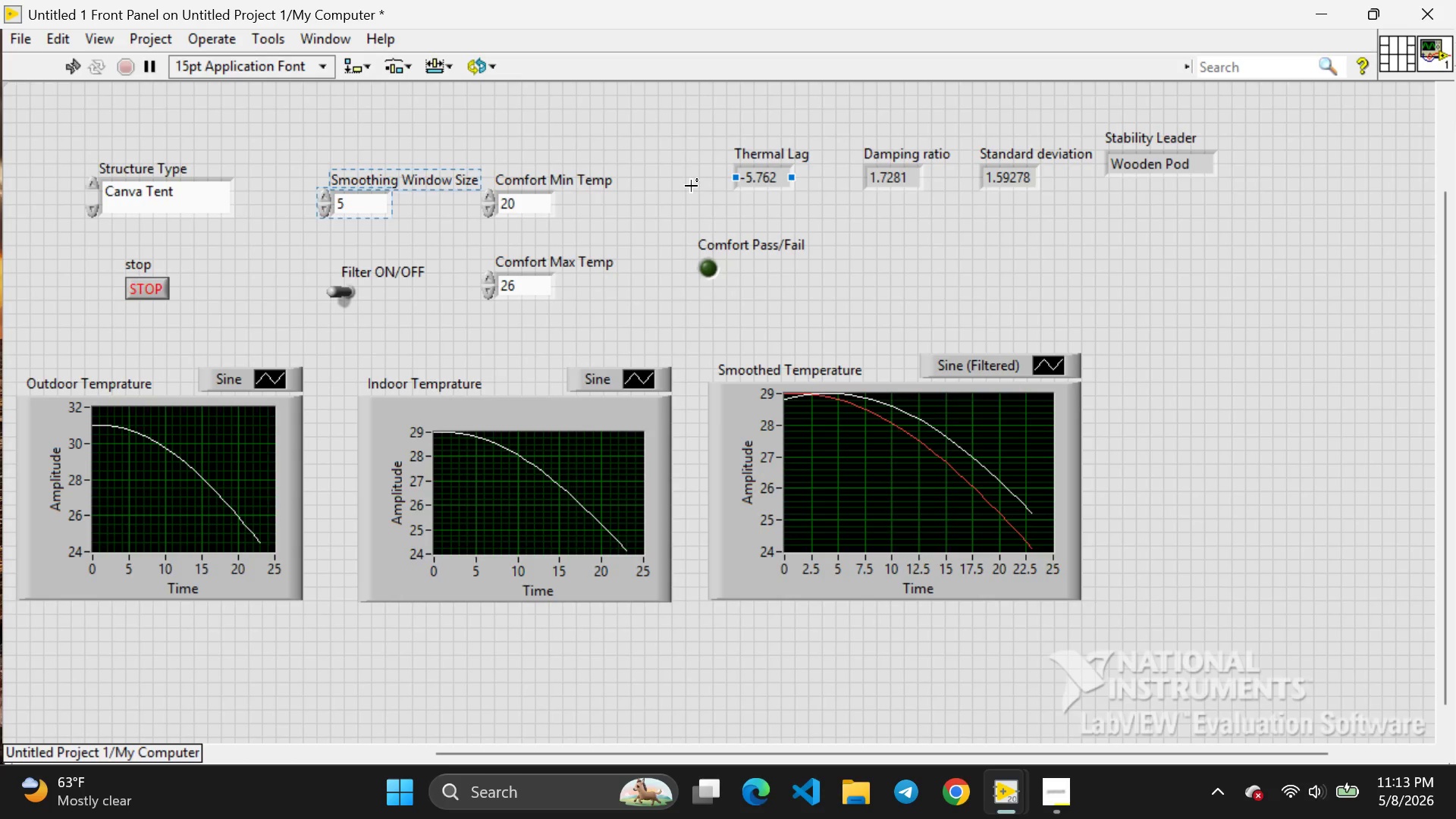 
left_click([966, 702])
 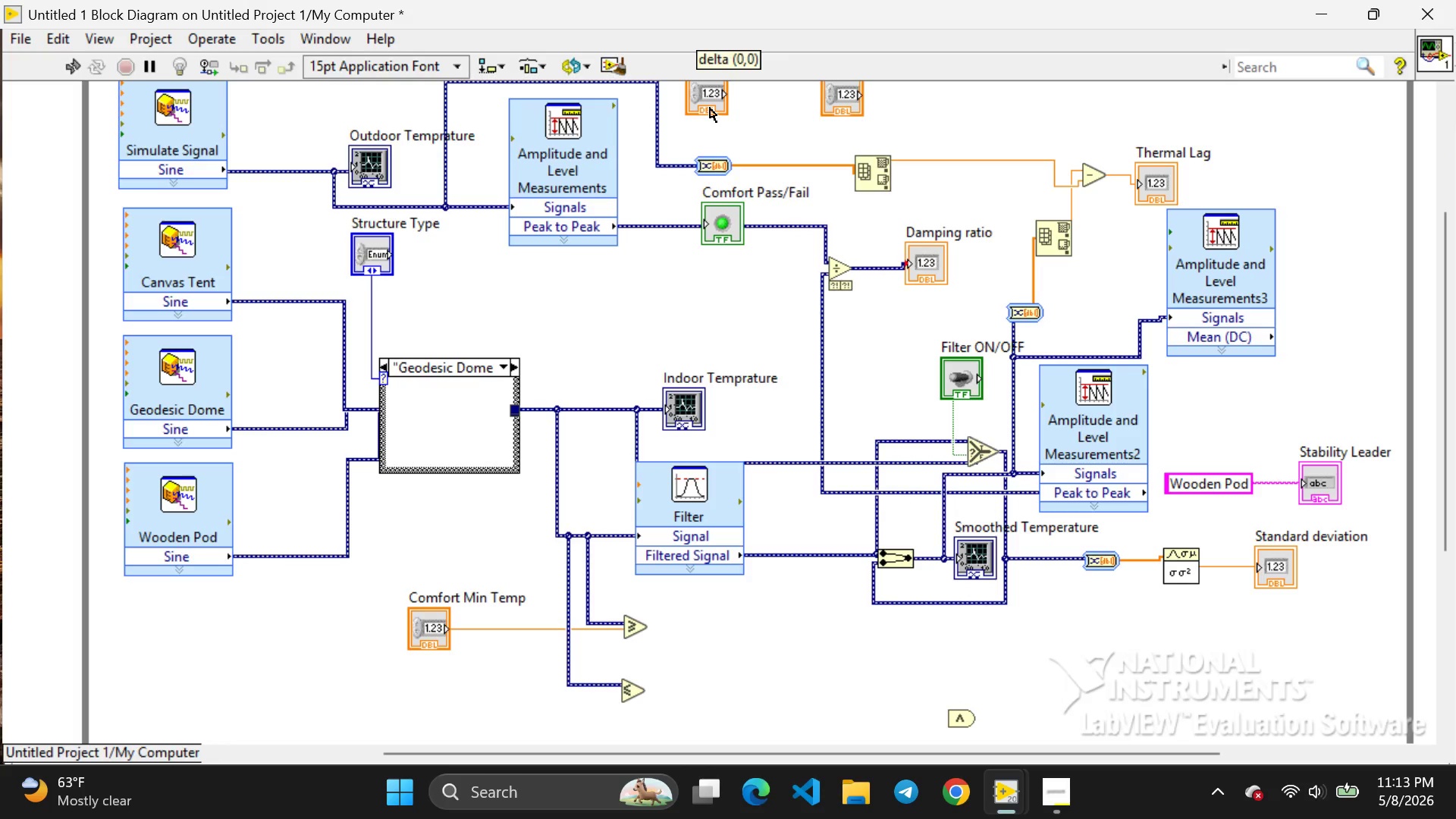 
left_click([710, 108])
 